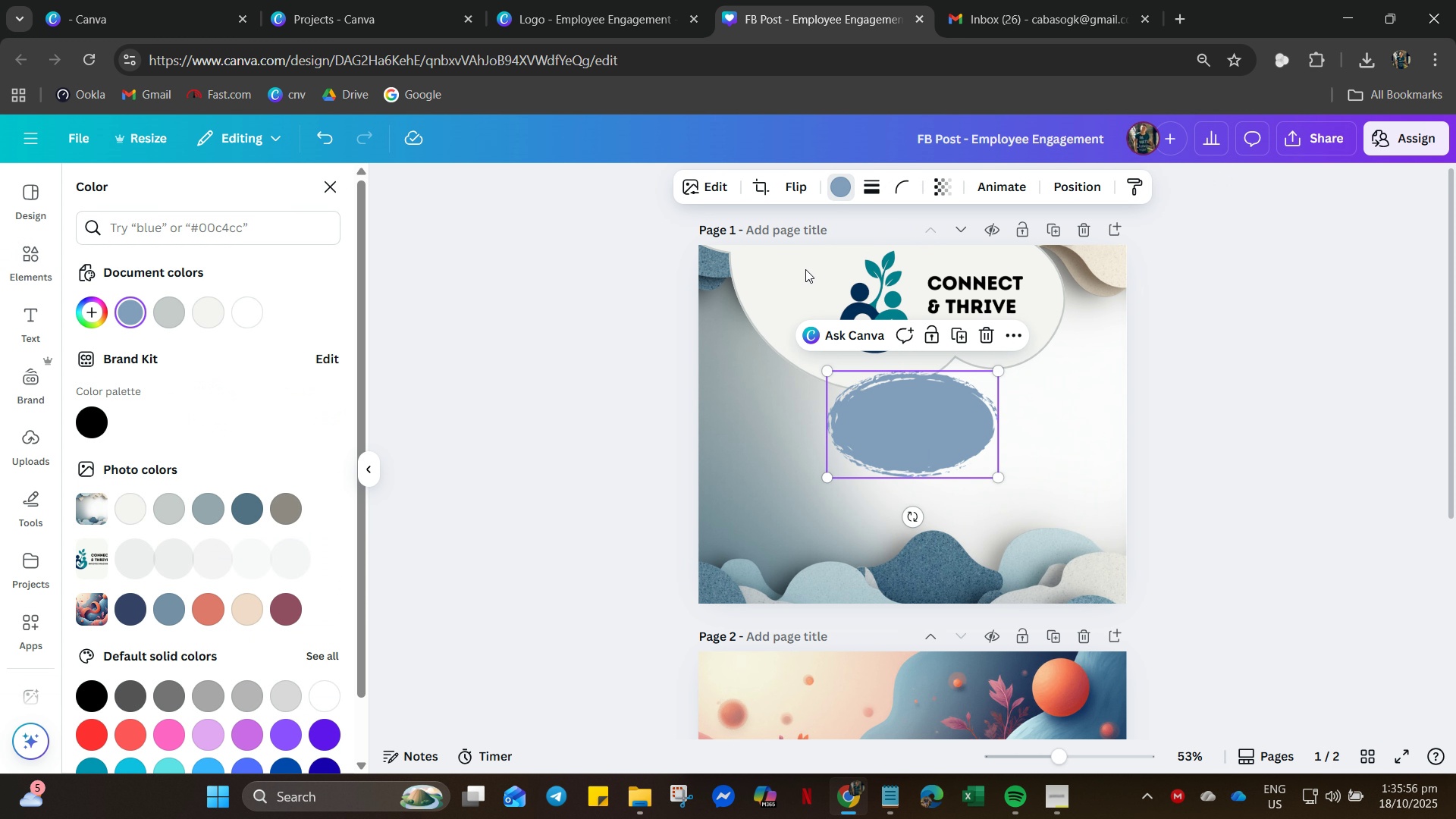 
left_click([1066, 464])
 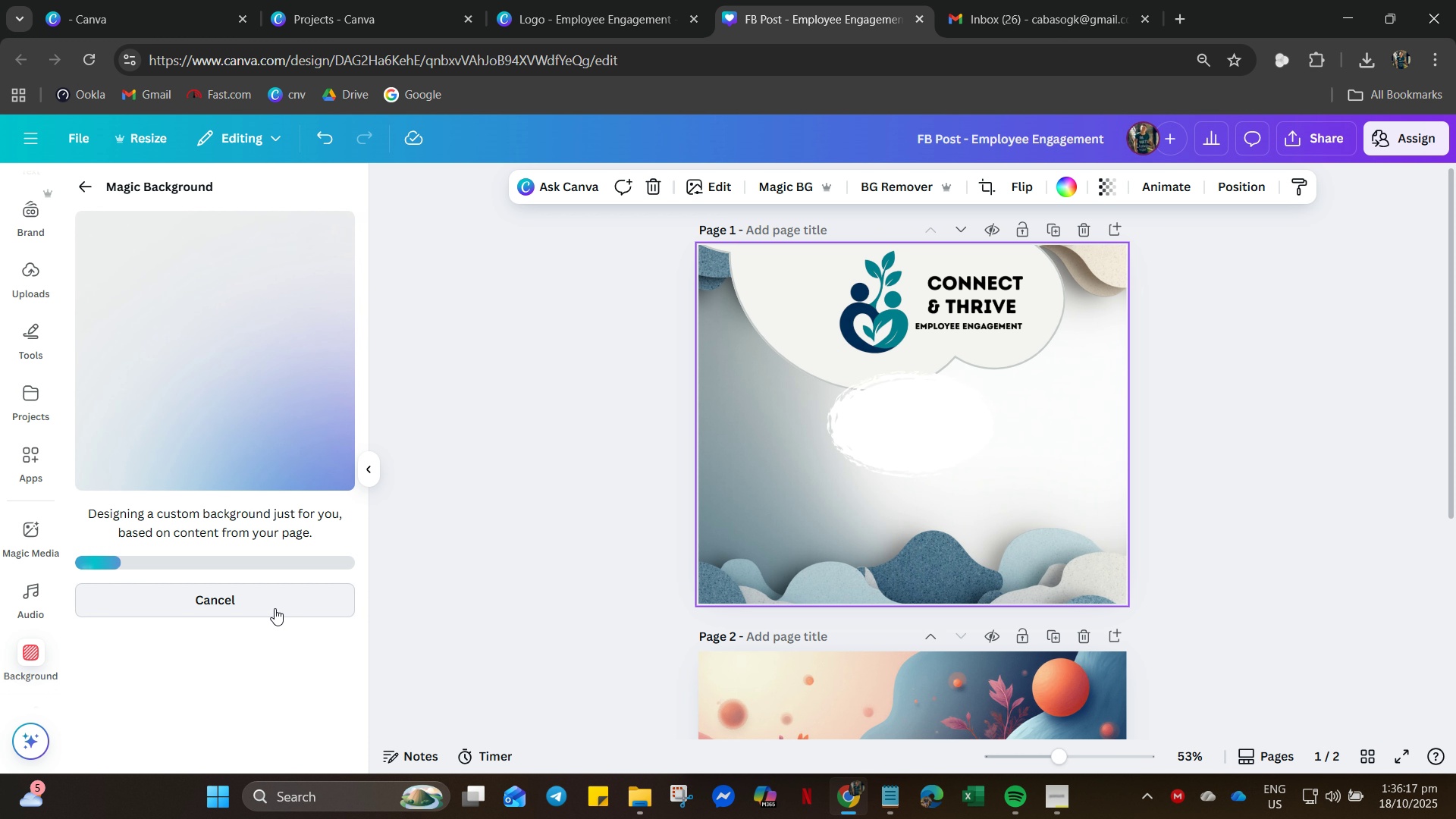 
wait(21.03)
 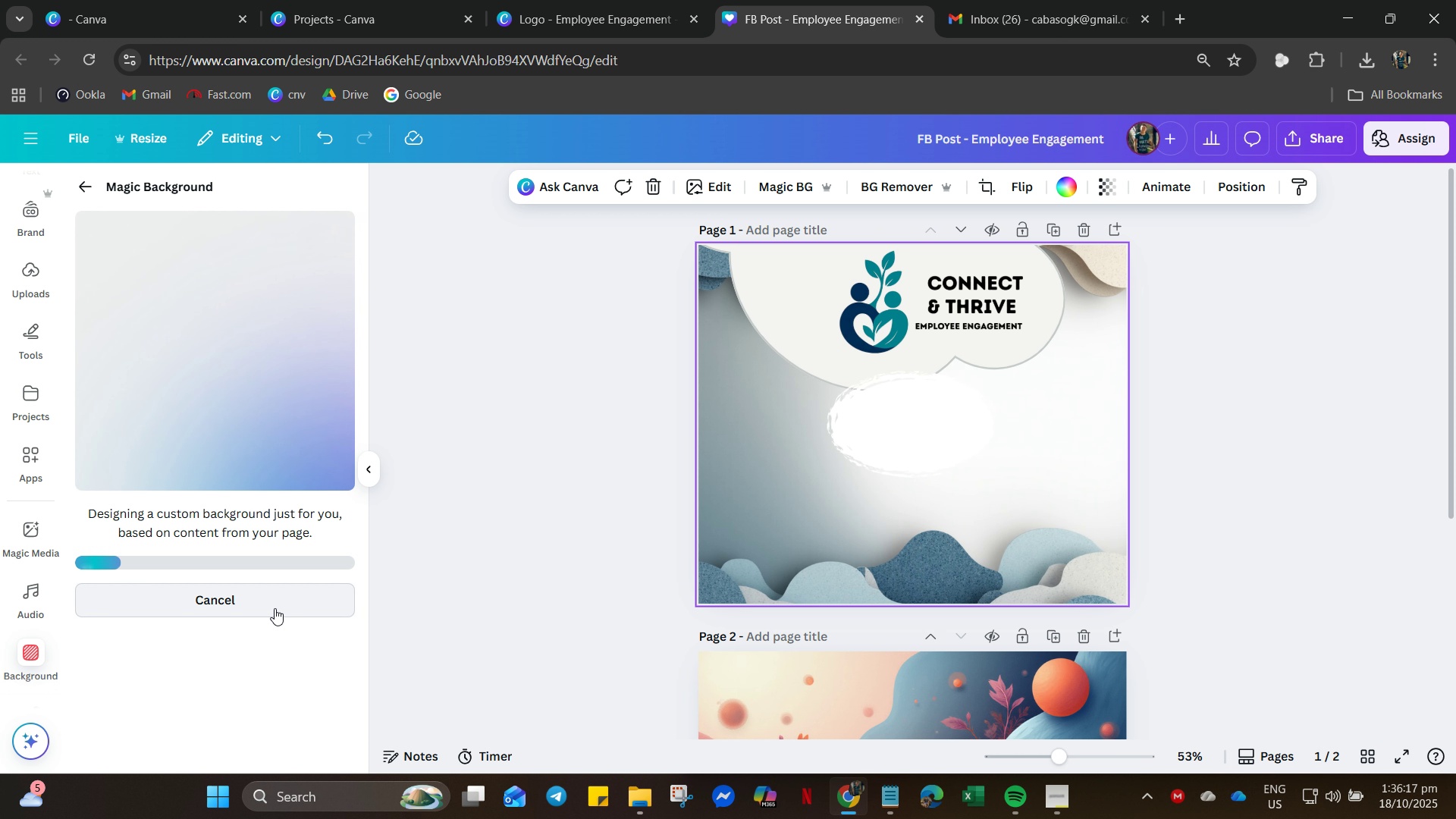 
left_click([1389, 18])
 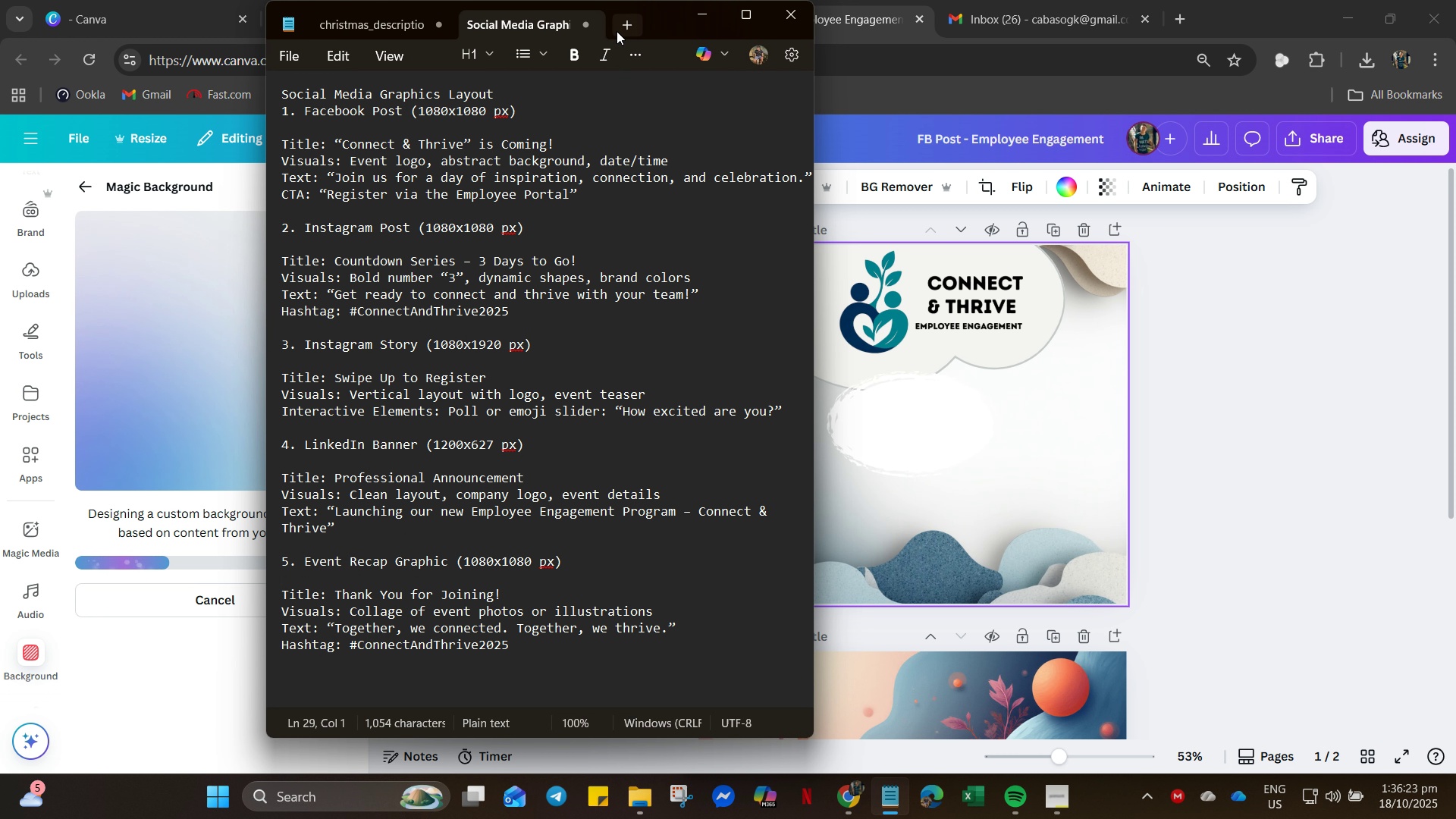 
left_click([630, 30])
 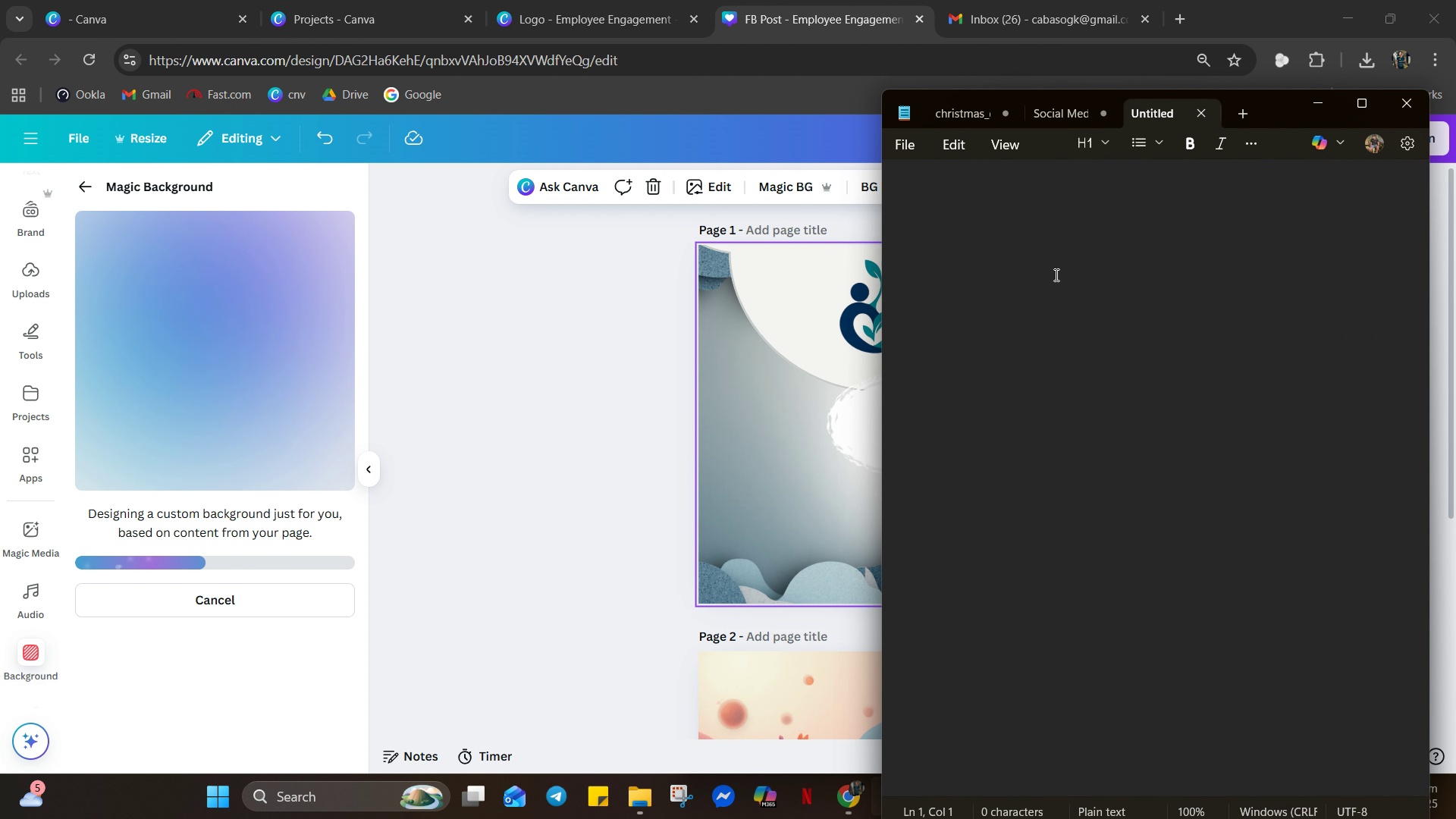 
left_click([1023, 256])
 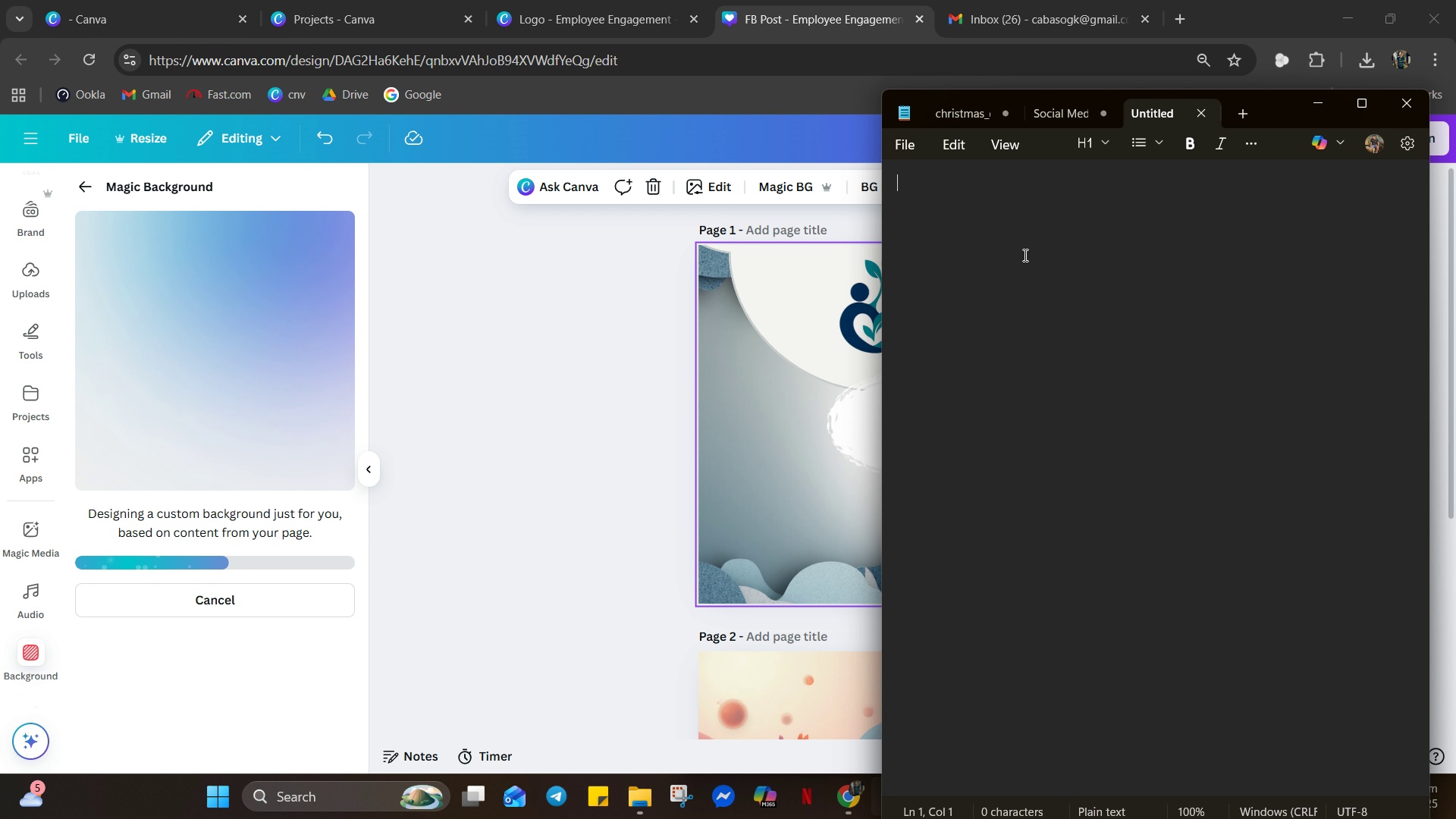 
type(CONNECT & THRIVE IS COMING!)
 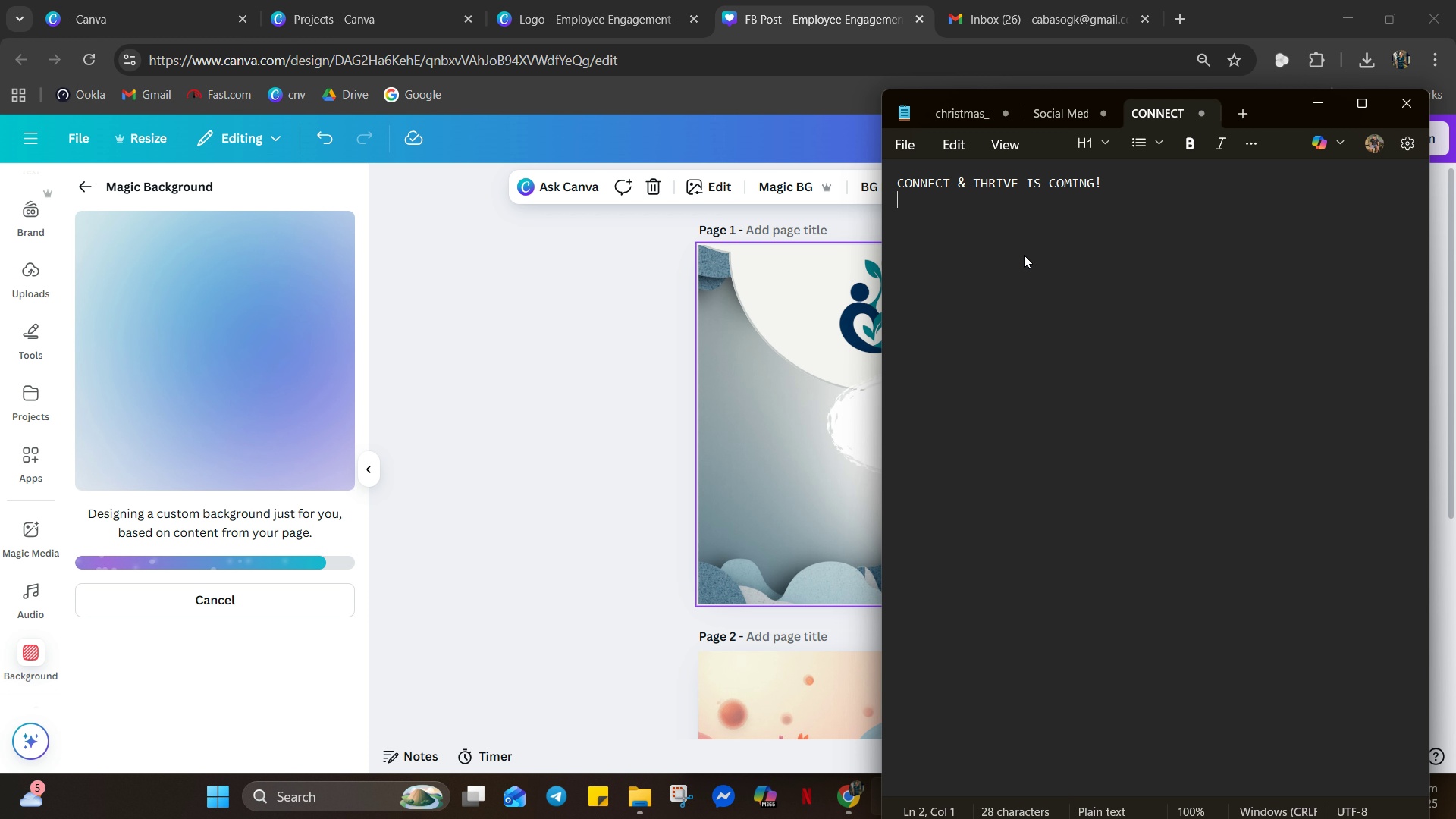 
 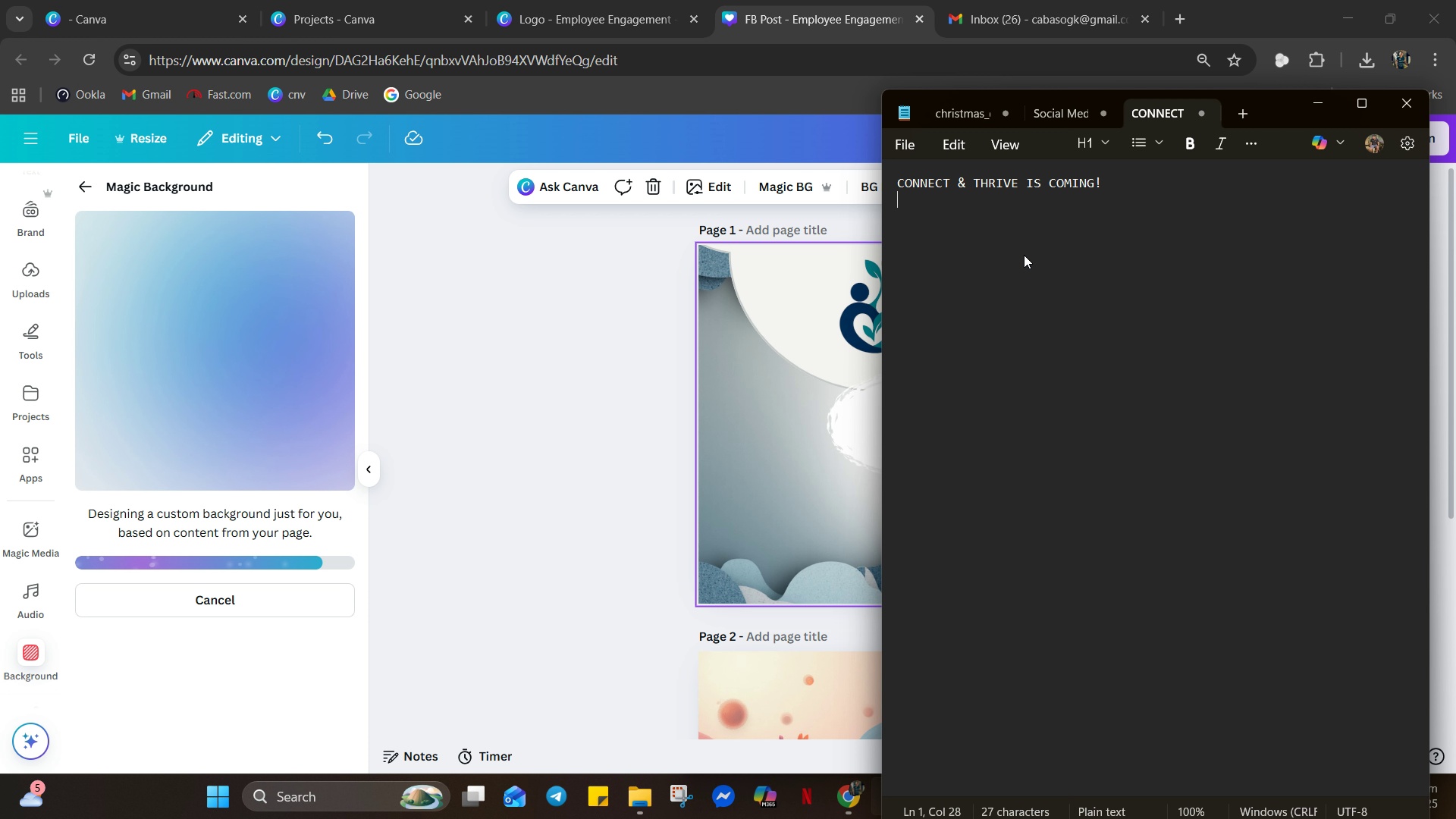 
key(Enter)
 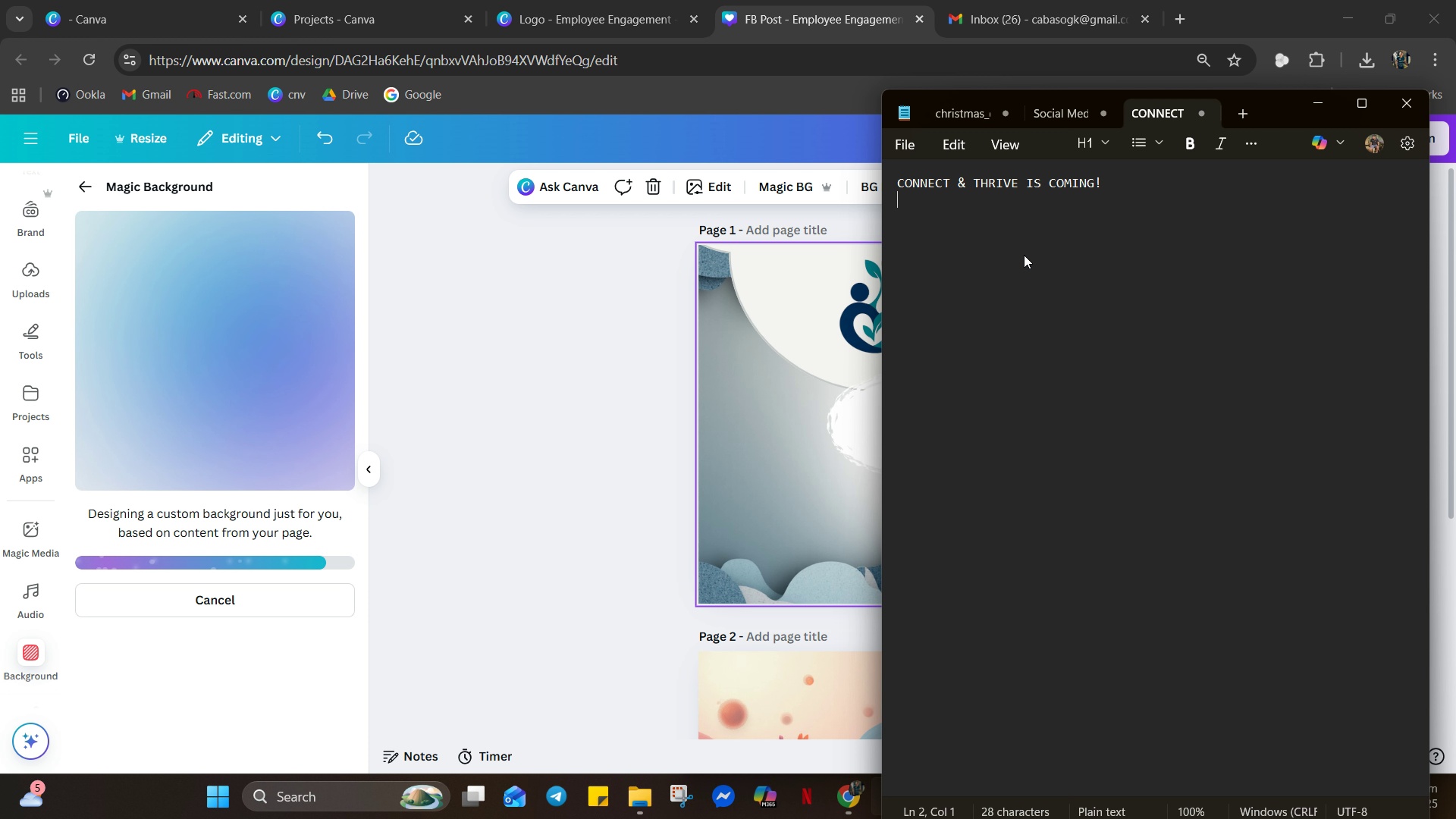 
key(Enter)
 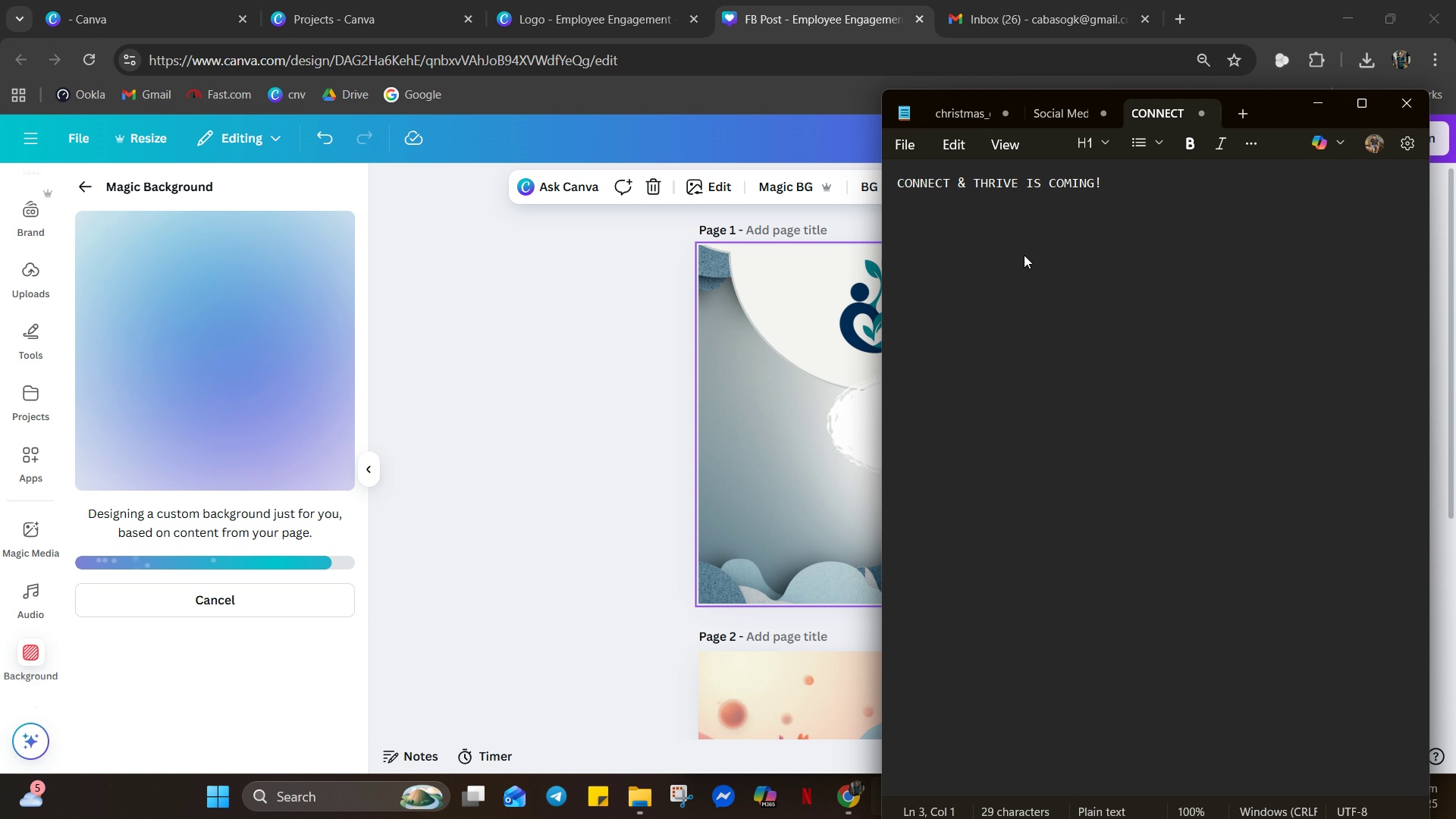 
type(JOI)
key(Backspace)
key(Backspace)
type(oin us fora )
key(Backspace)
key(Backspace)
type( a day of inspiration, connection, and celebration. )
 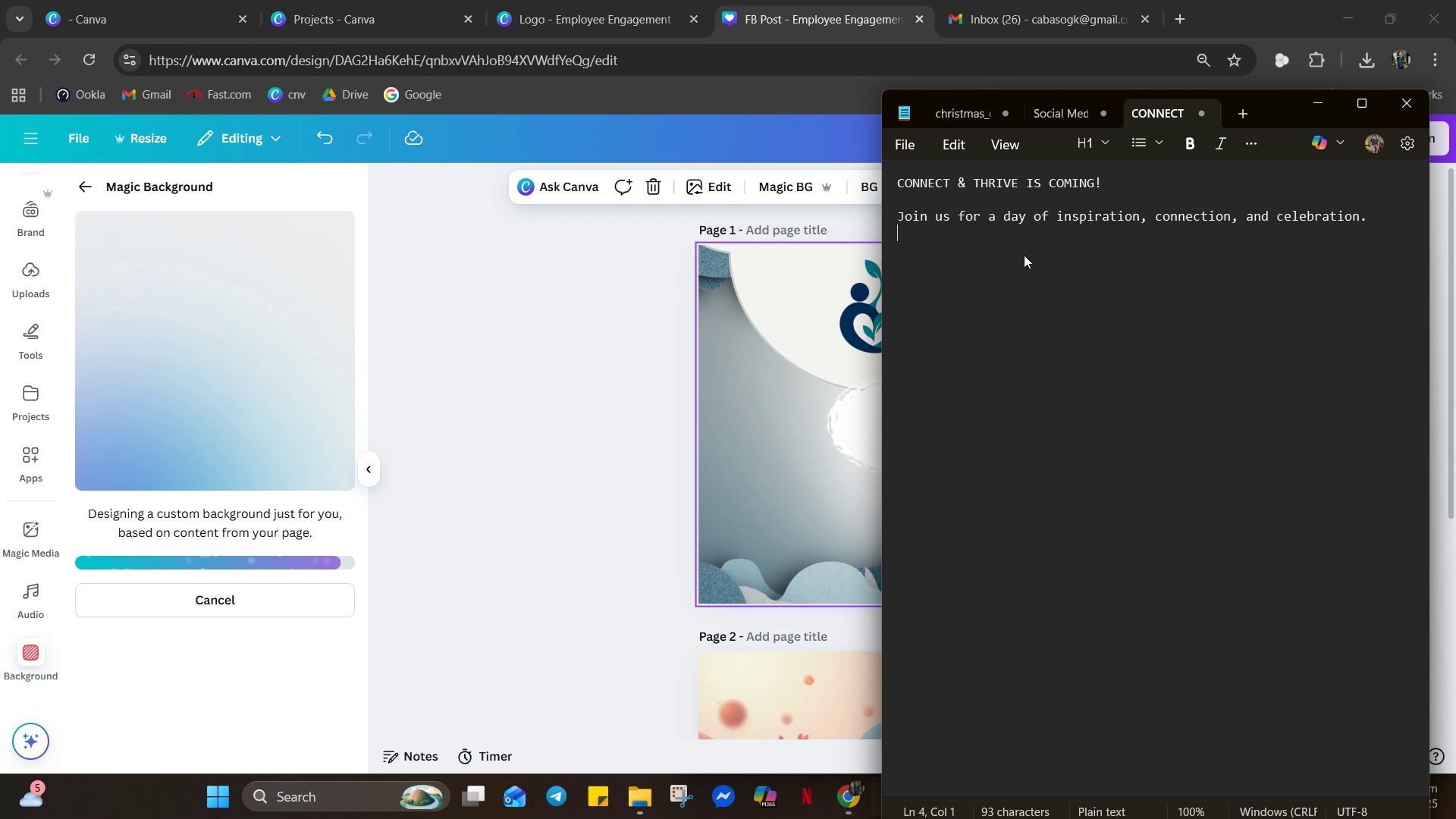 
key(Enter)
 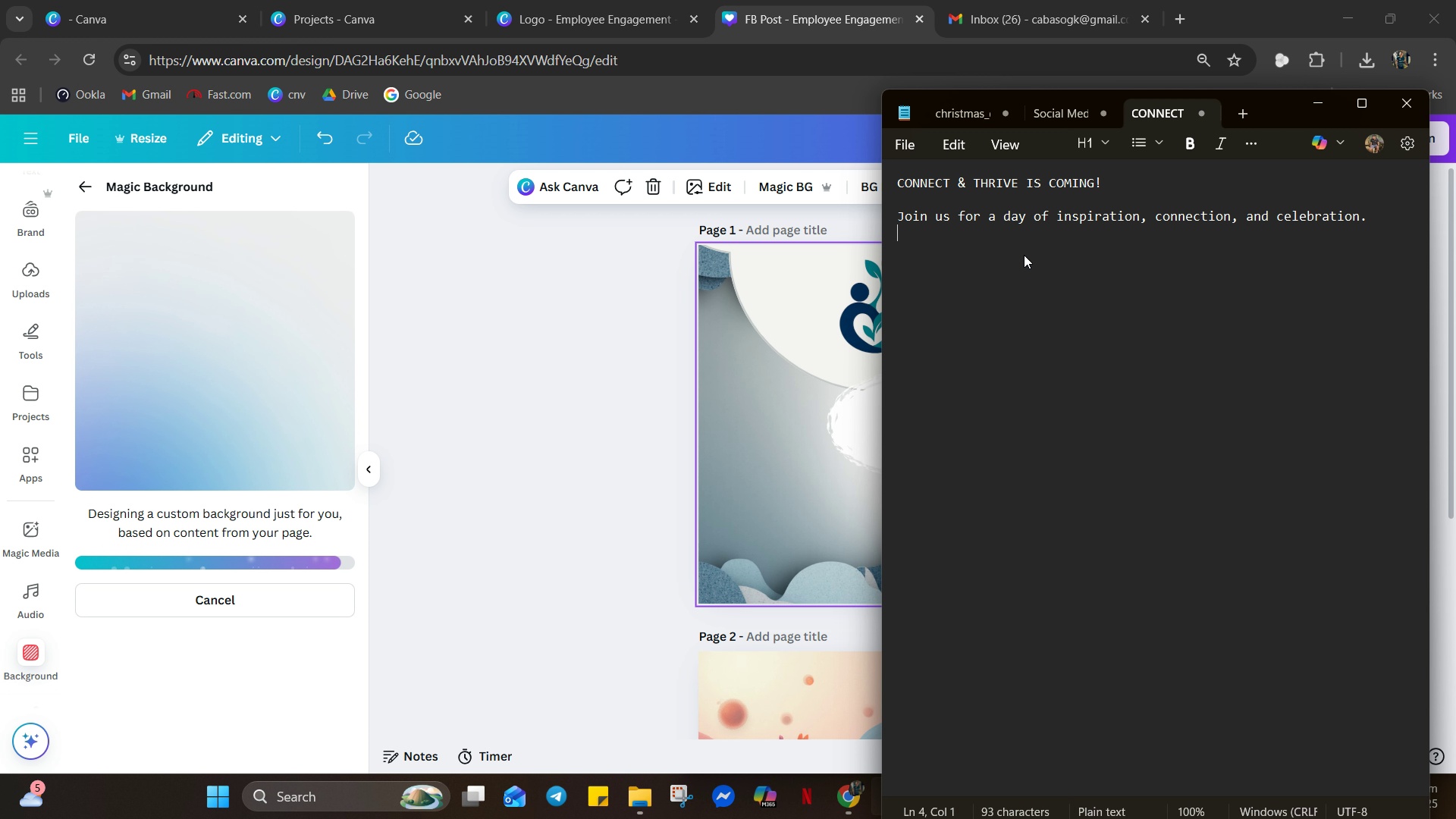 
key(Enter)
 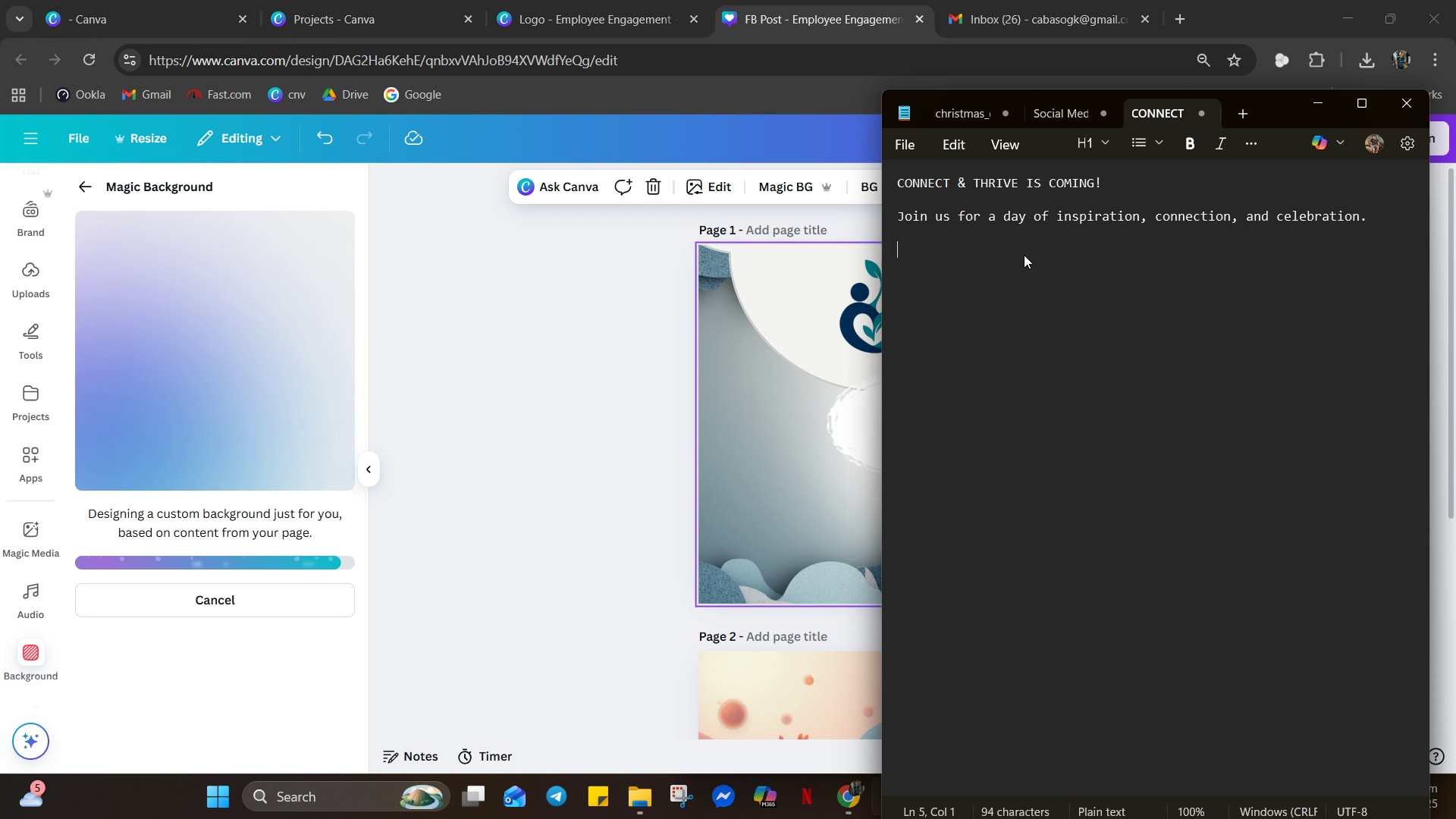 
type(November 15)
 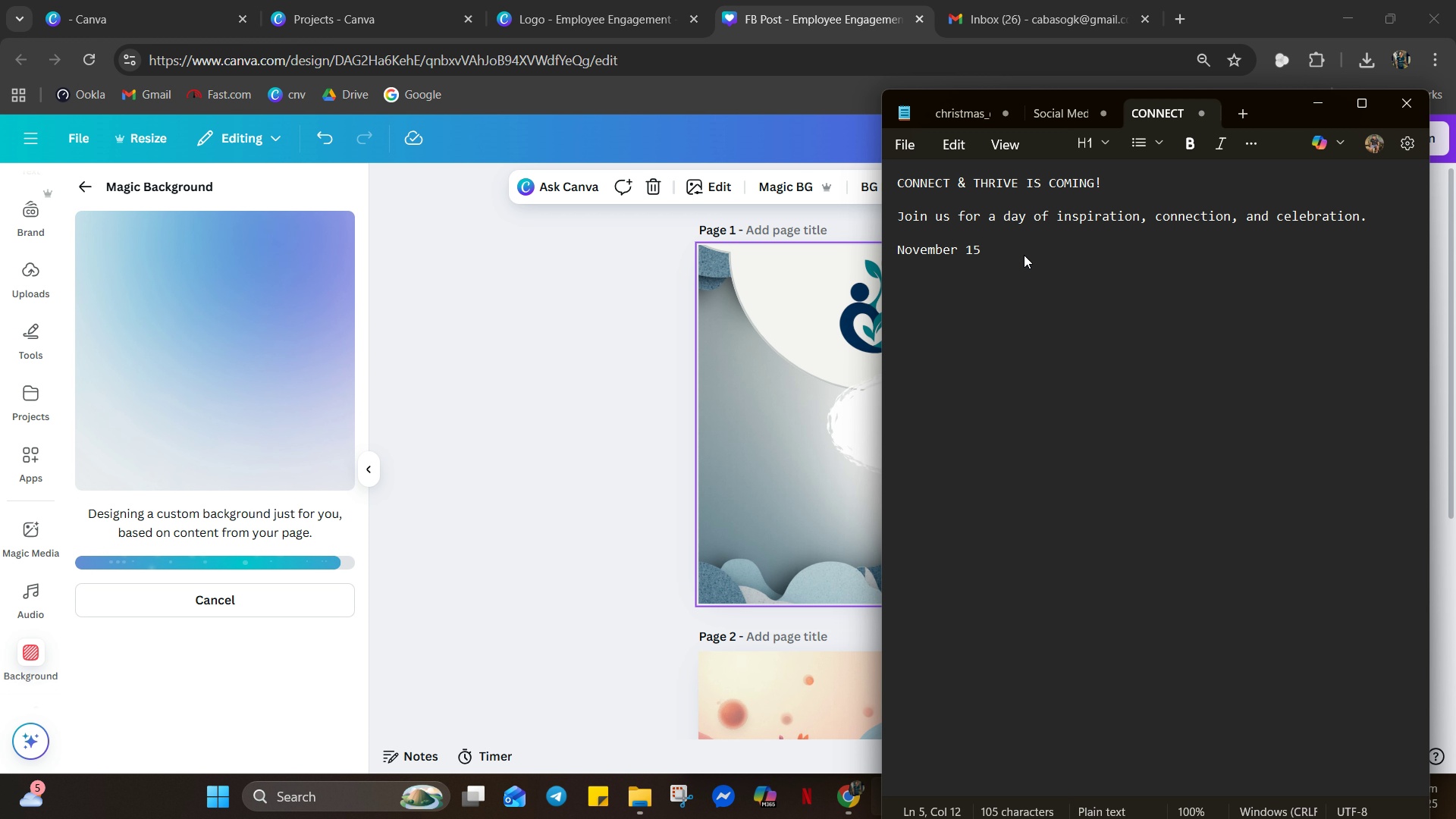 
key(Enter)
 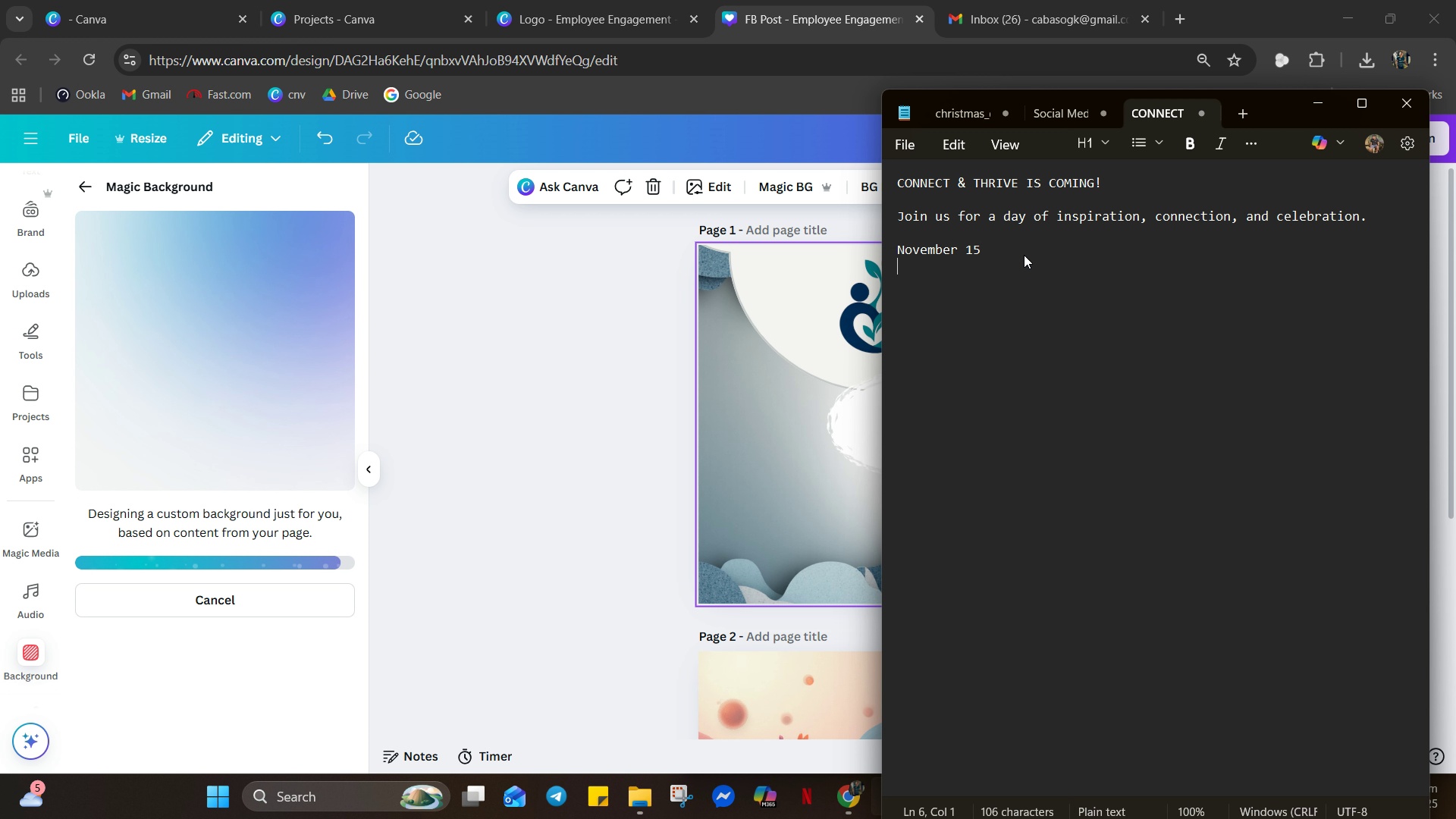 
type(9:00 Am to )
key(Backspace)
key(Backspace)
key(Backspace)
key(Backspace)
key(Backspace)
type(<)
key(Backspace)
type(M - 4:00 PM)
 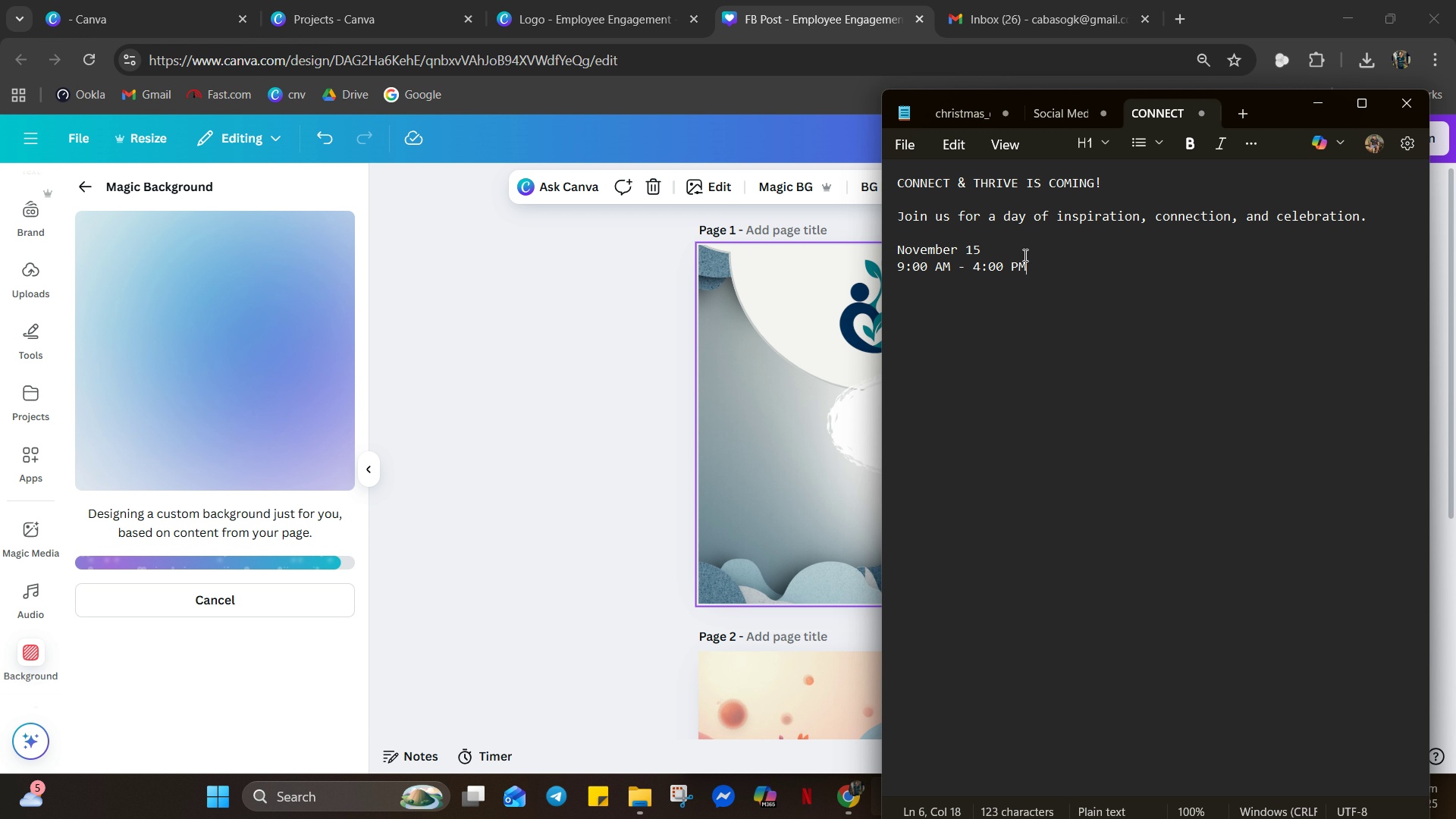 
key(Enter)
 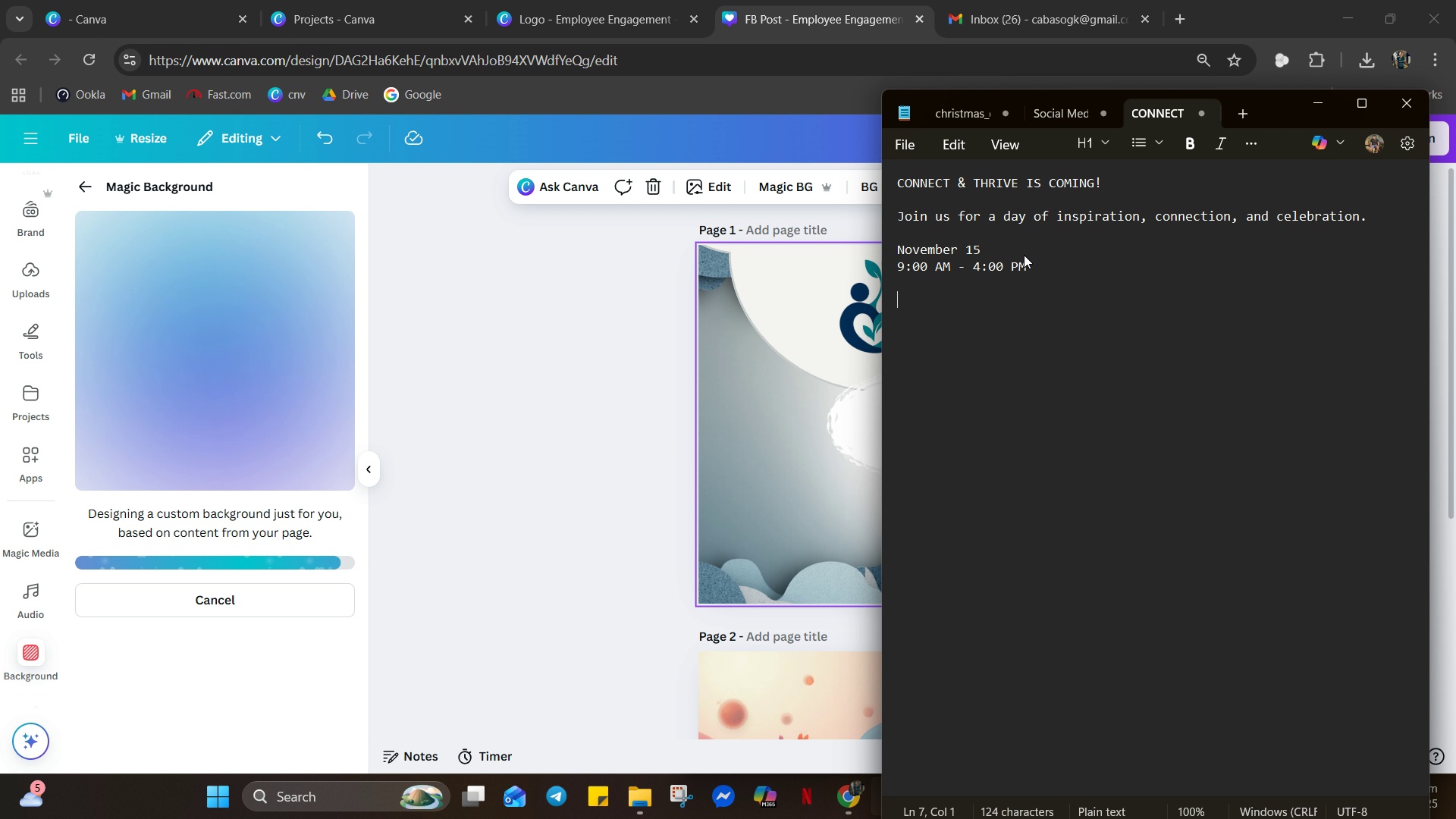 
key(Enter)
 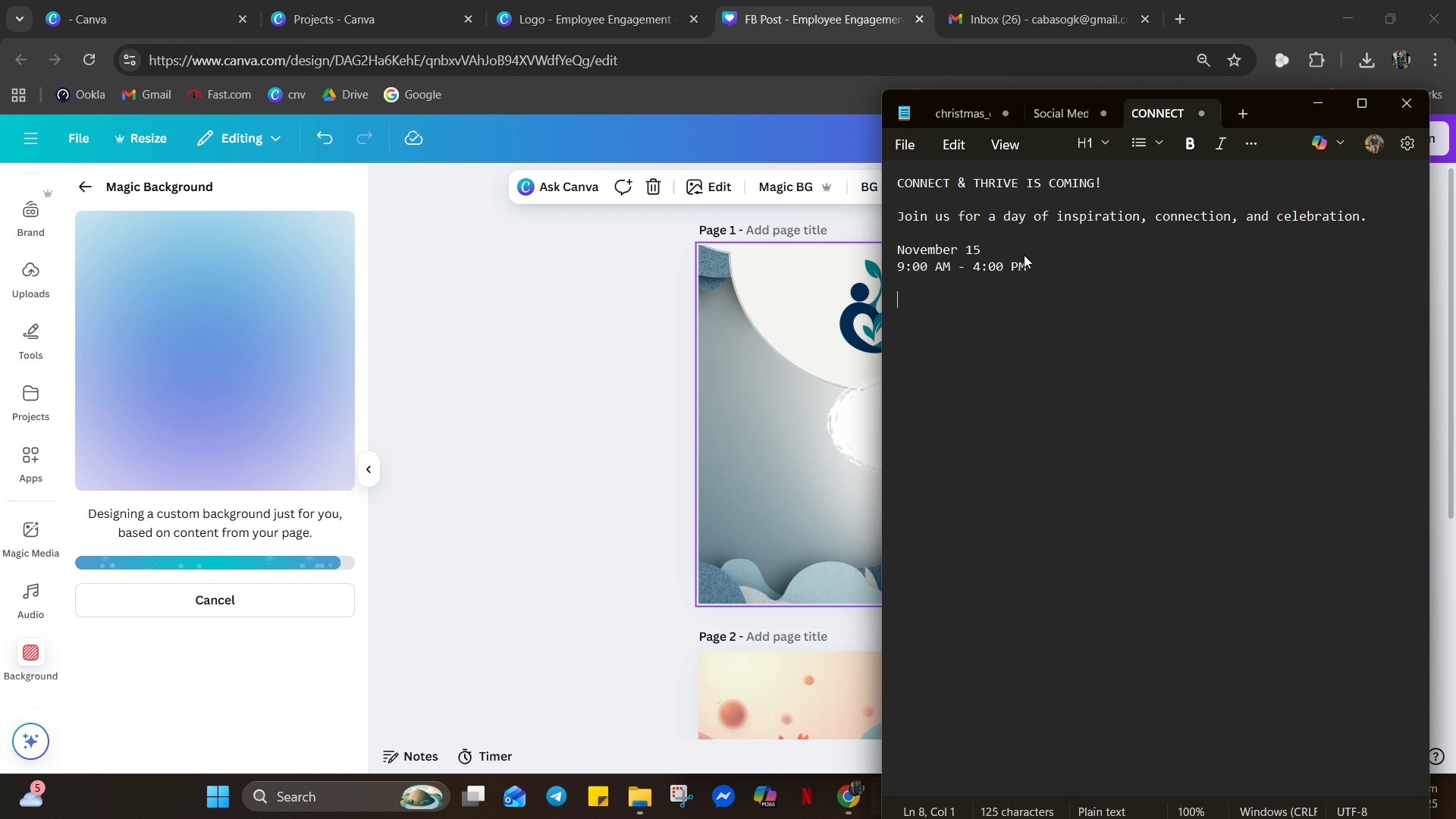 
type(Regs)
key(Backspace)
type(ister vua the employee poorta;)
key(Backspace)
type(l)
 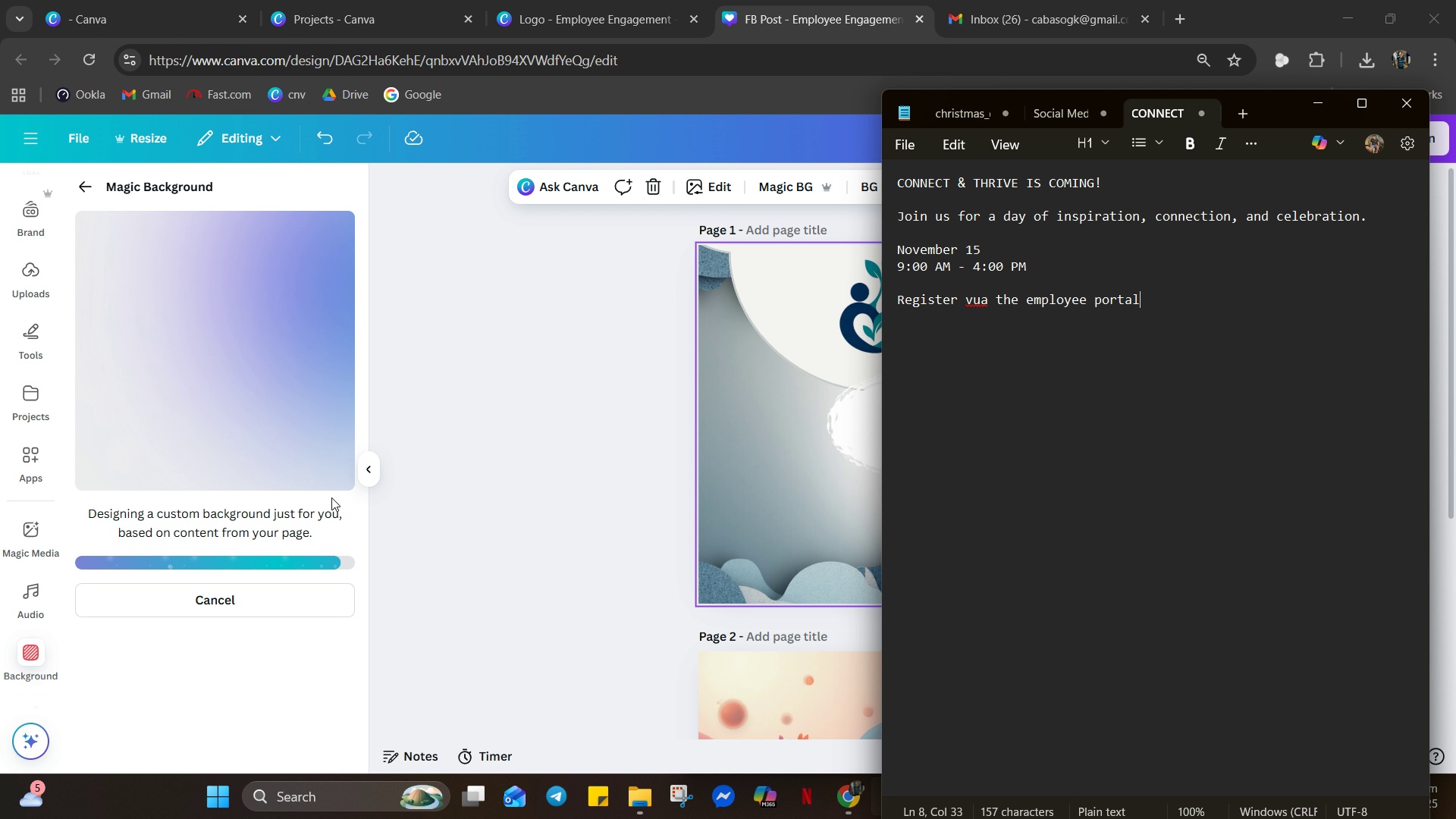 
left_click([485, 399])
 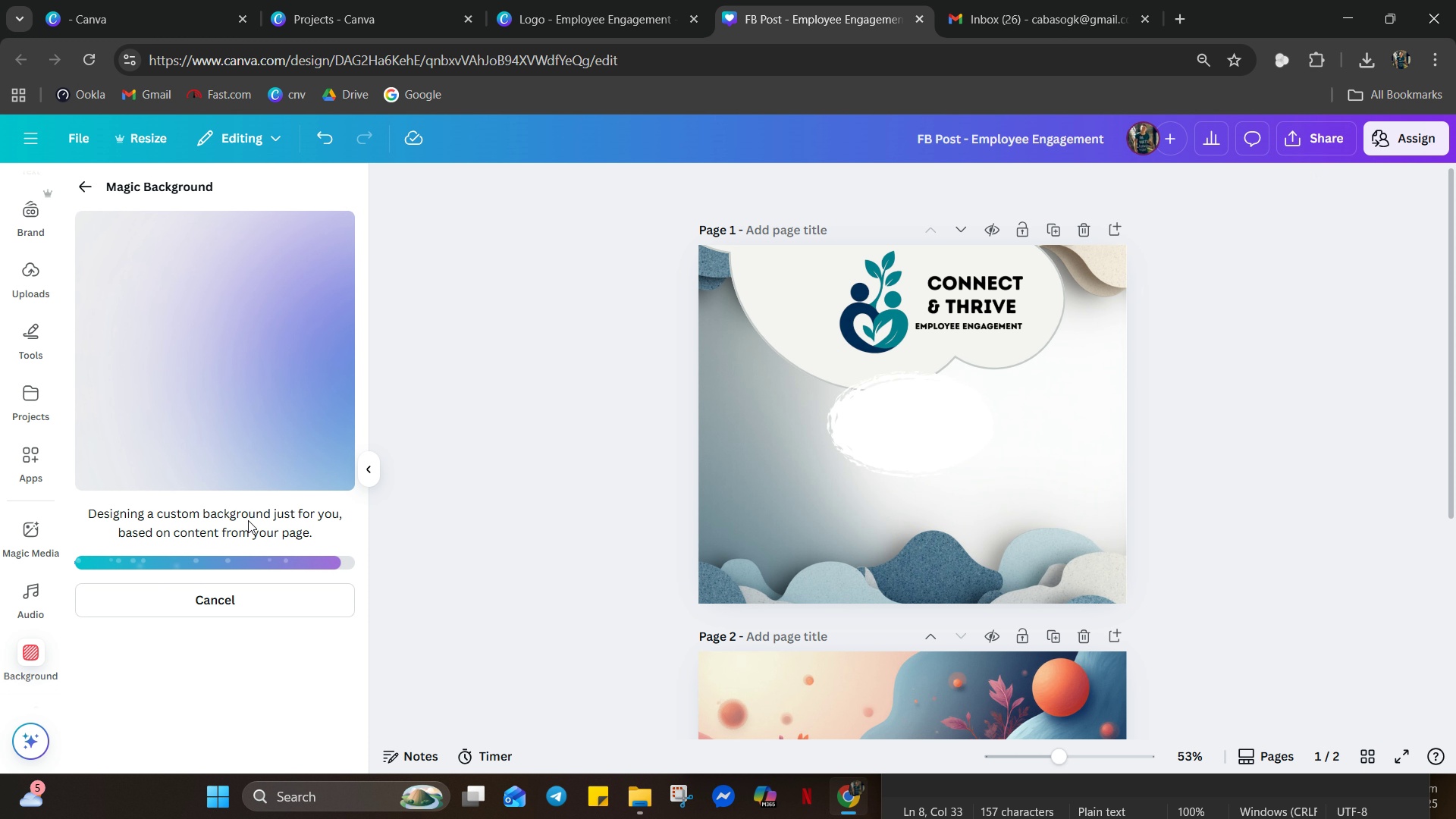 
left_click([256, 454])
 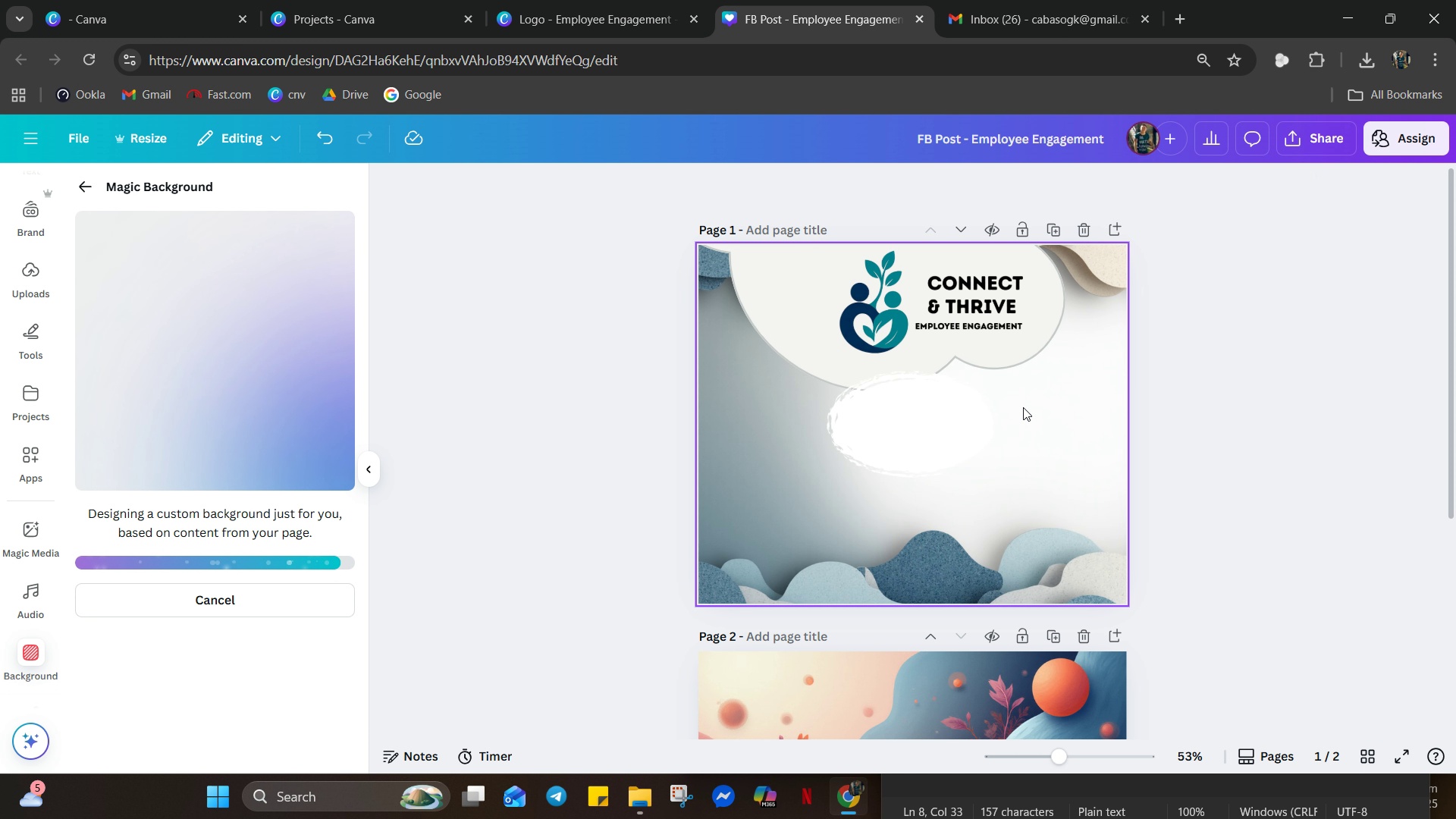 
left_click([940, 436])
 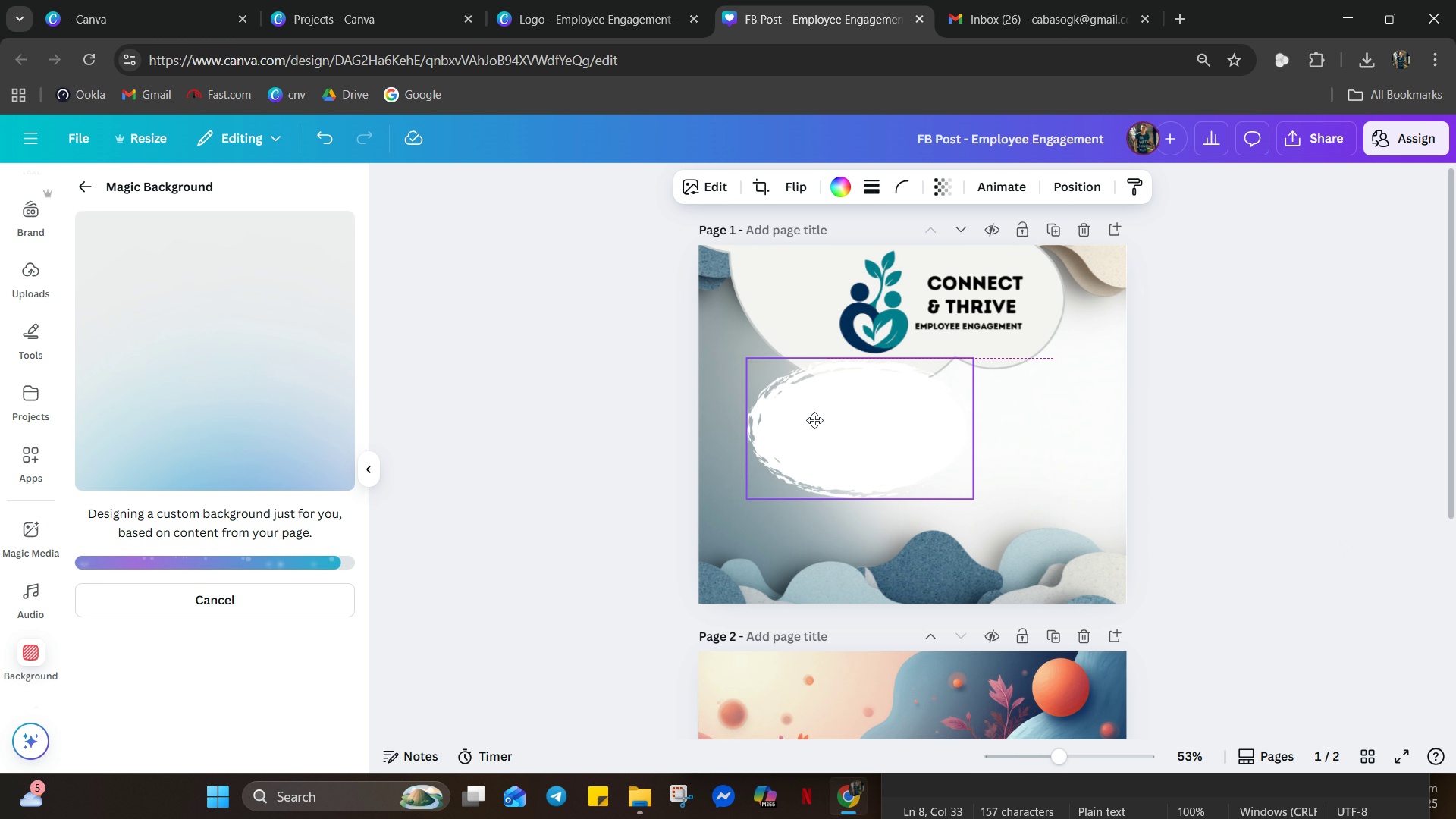 
wait(7.98)
 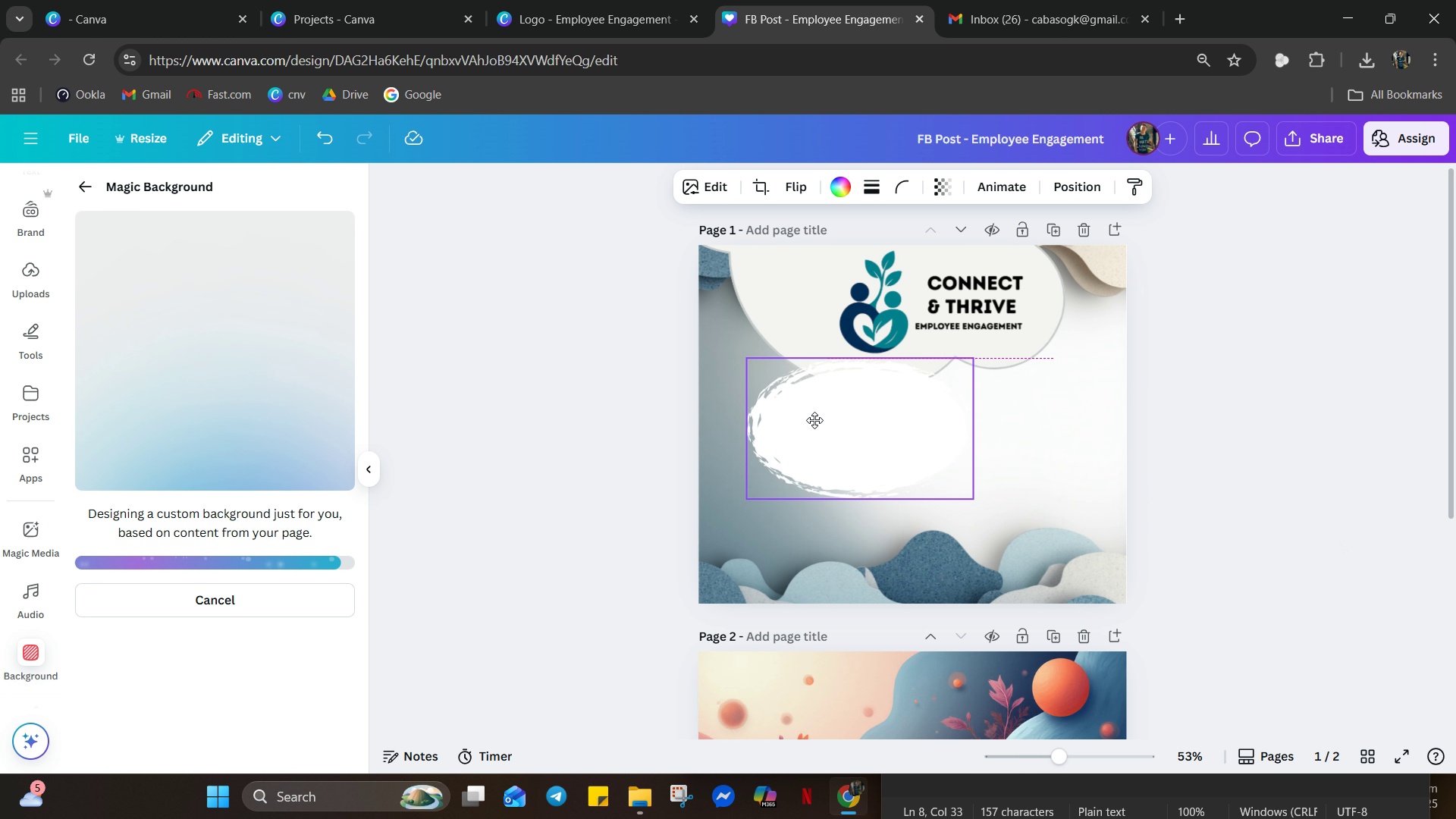 
scroll: coordinate [927, 654], scroll_direction: down, amount: 17.0
 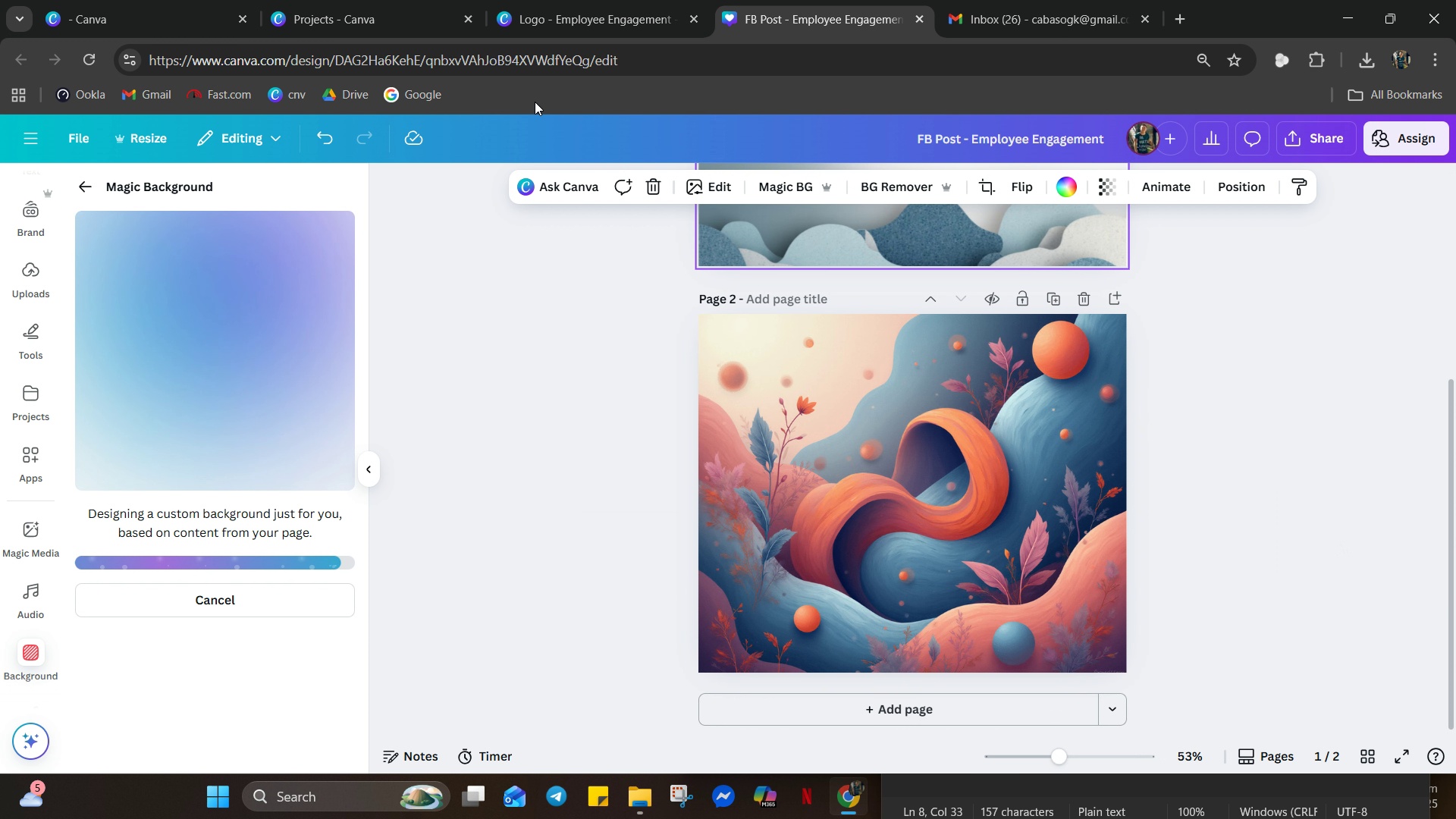 
left_click([384, 0])
 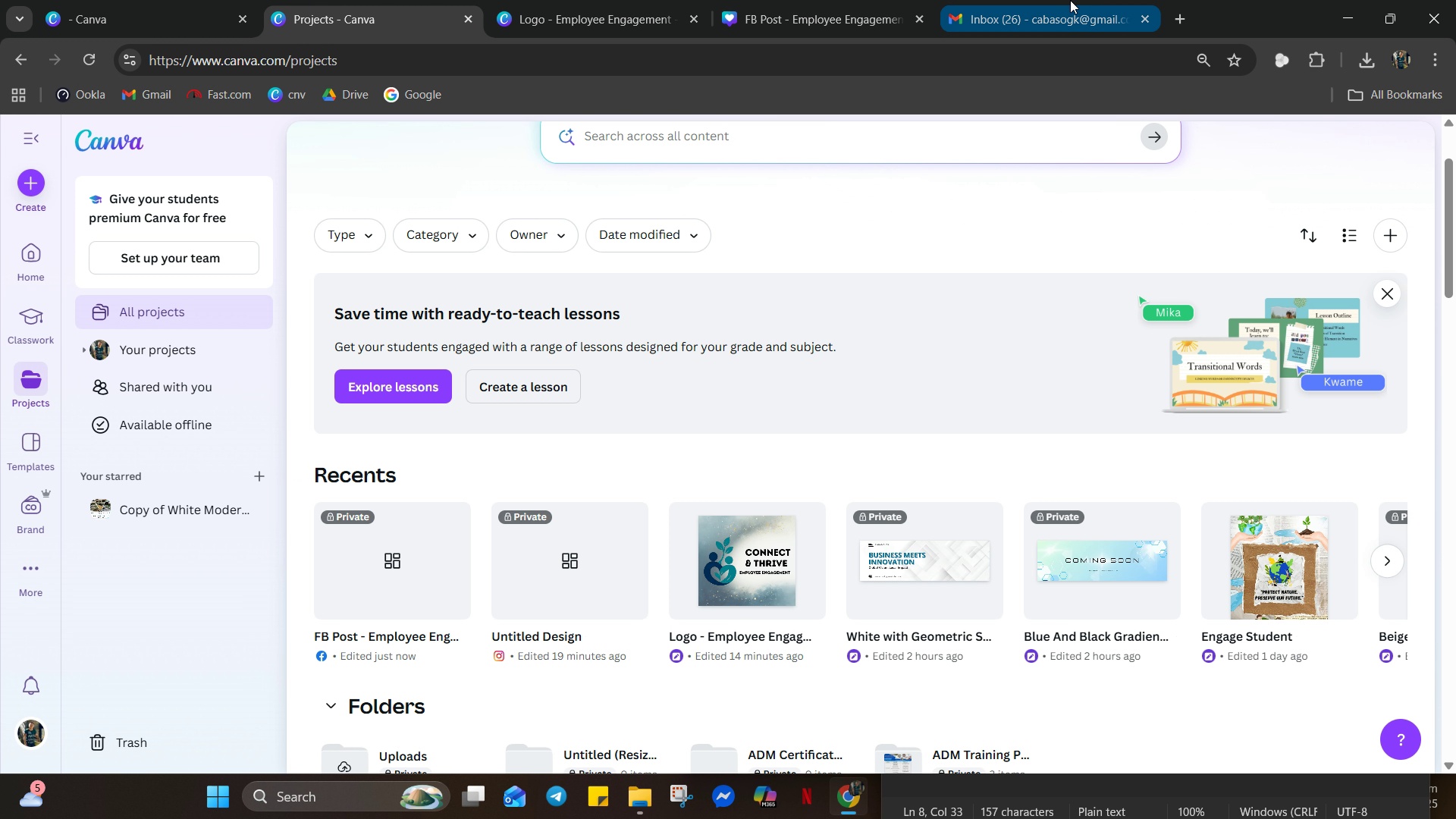 
left_click([849, 19])
 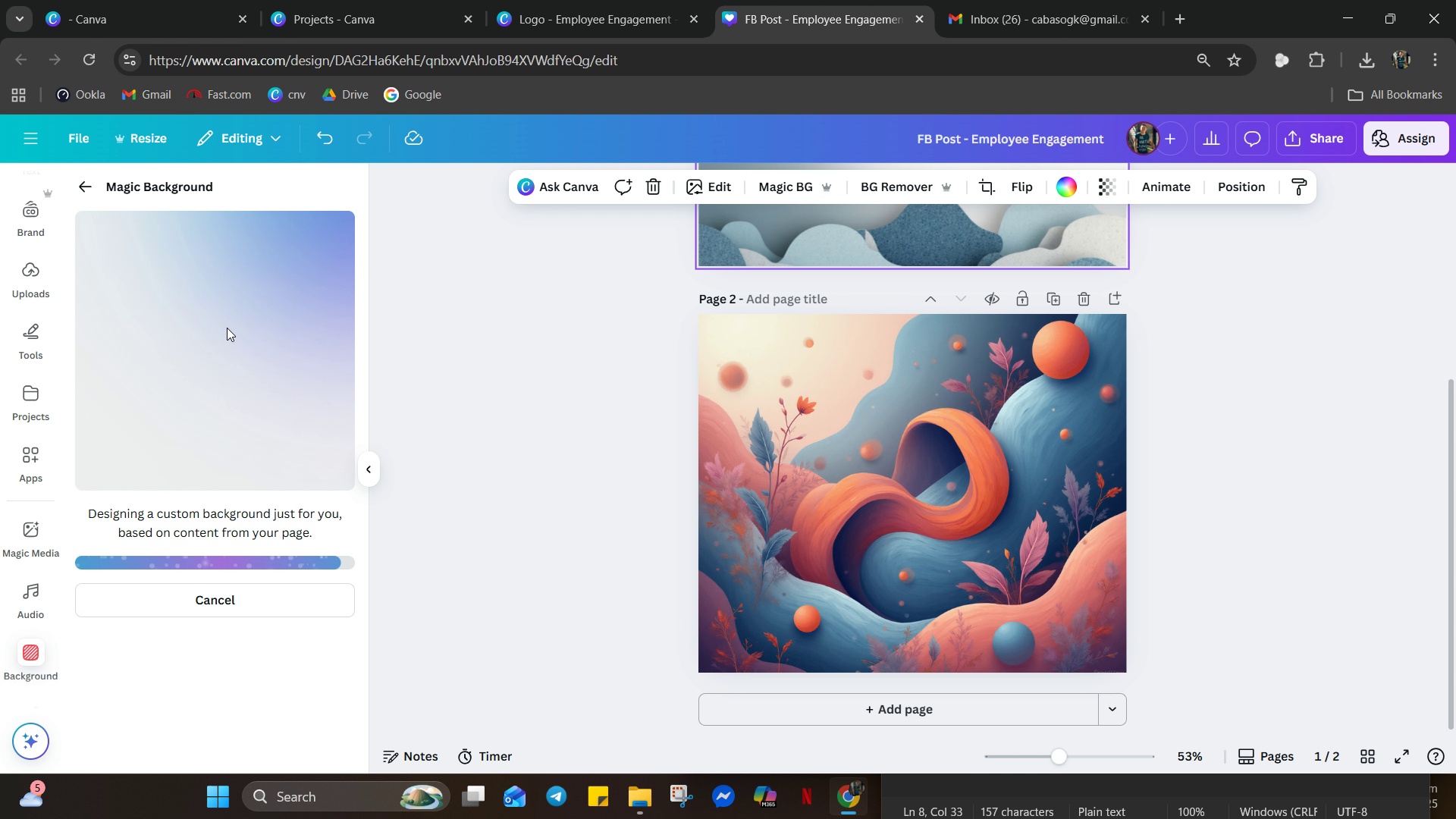 
left_click([232, 362])
 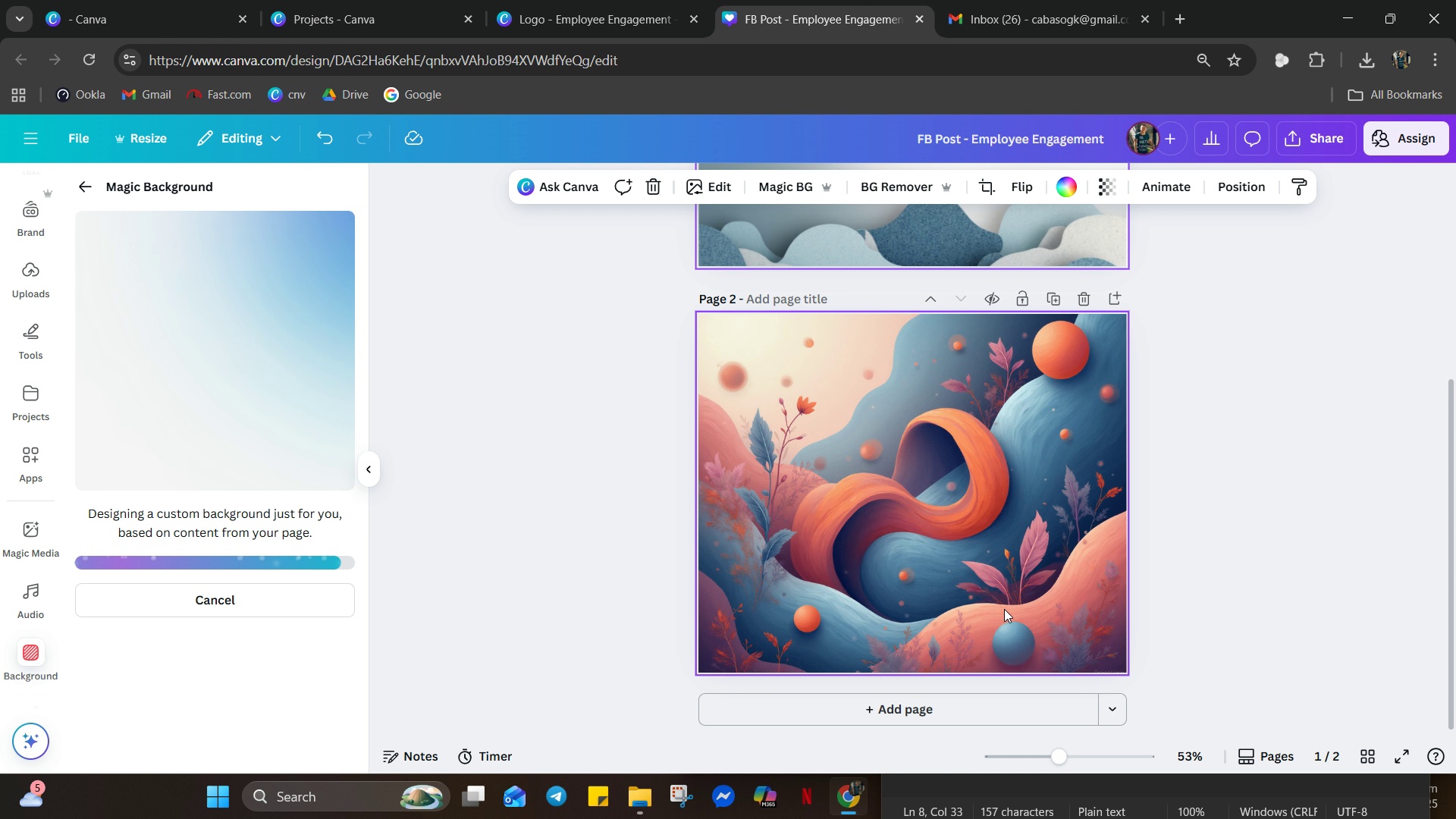 
wait(5.93)
 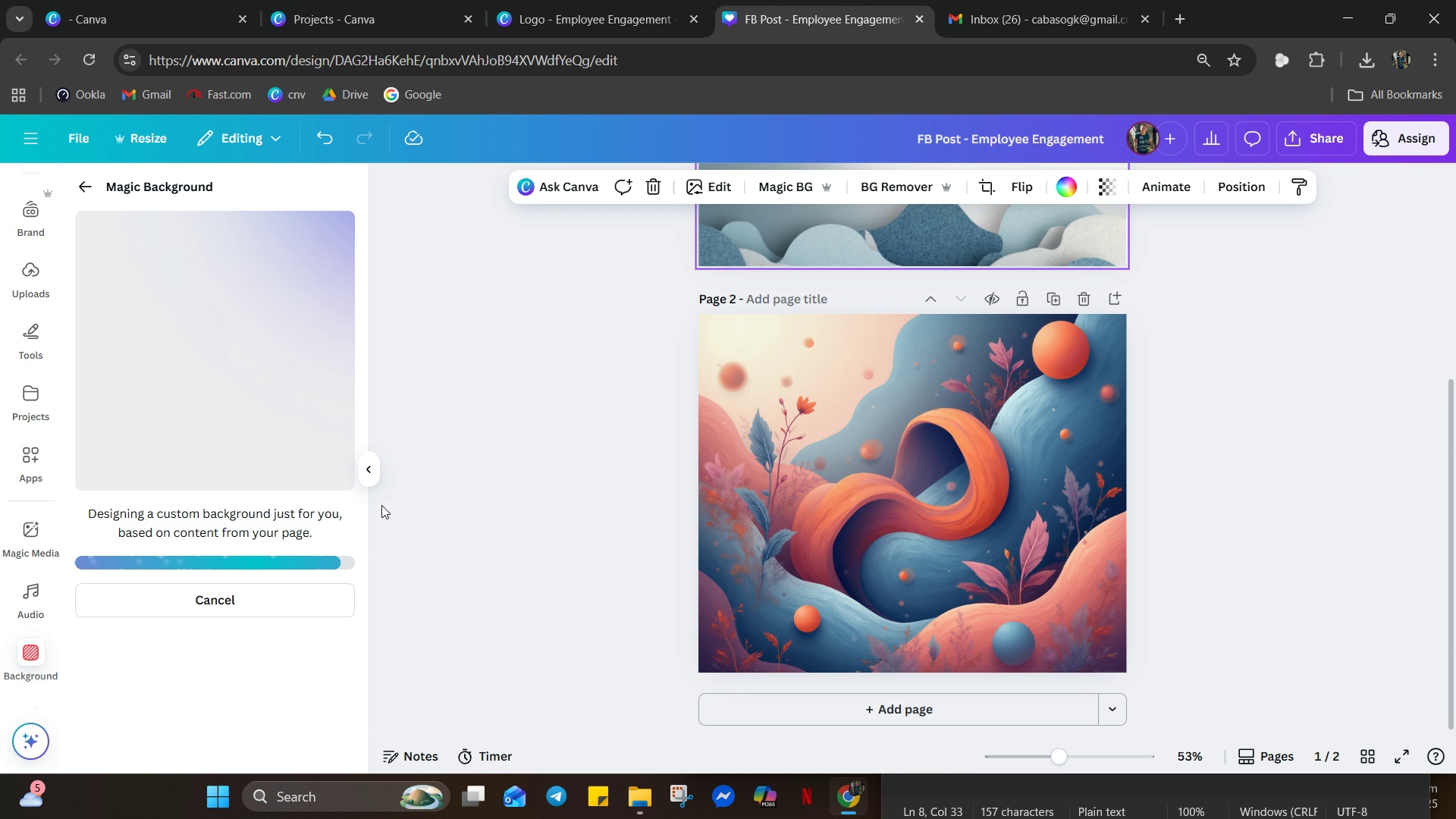 
scroll: coordinate [974, 390], scroll_direction: up, amount: 13.0
 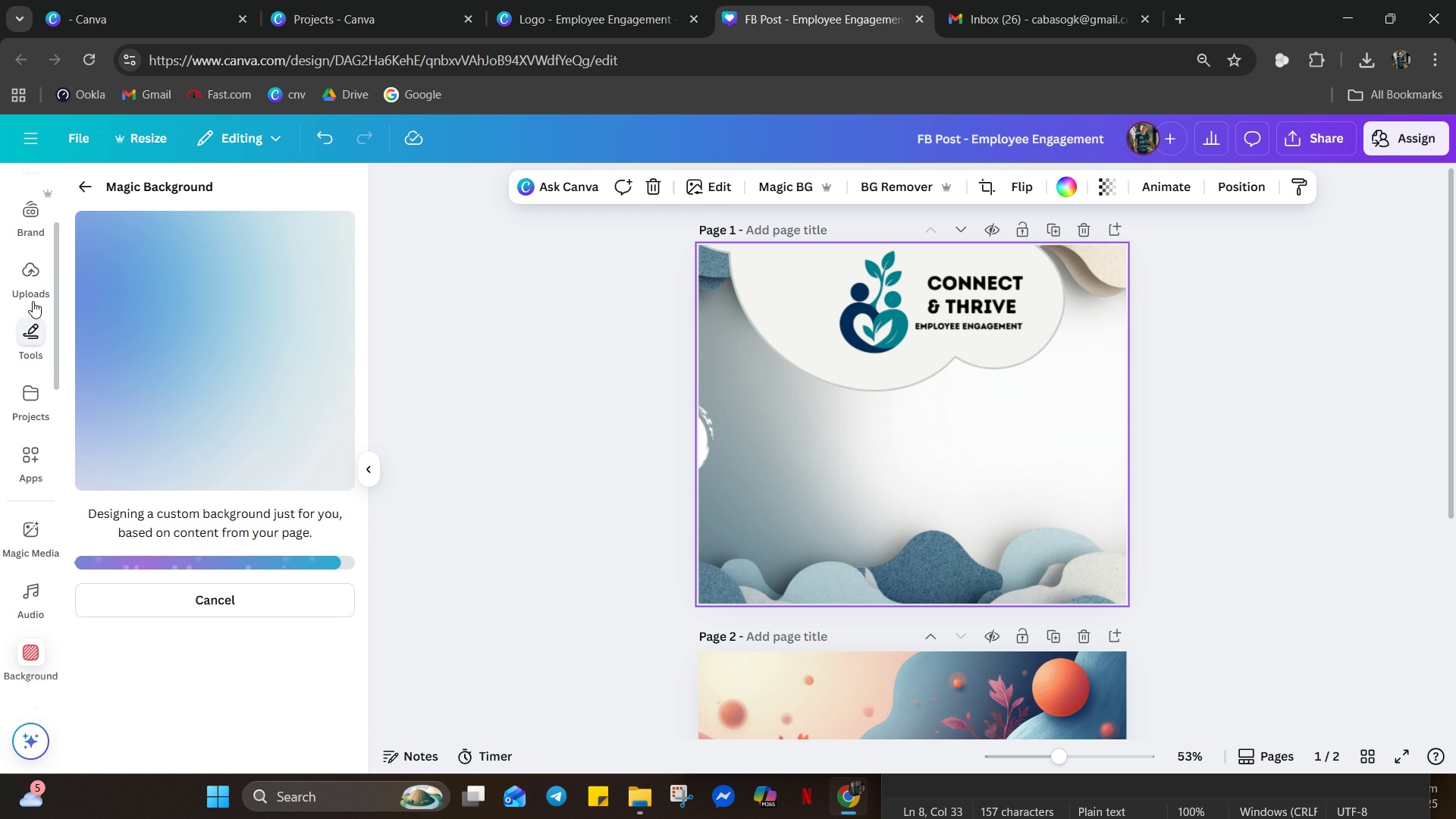 
wait(7.66)
 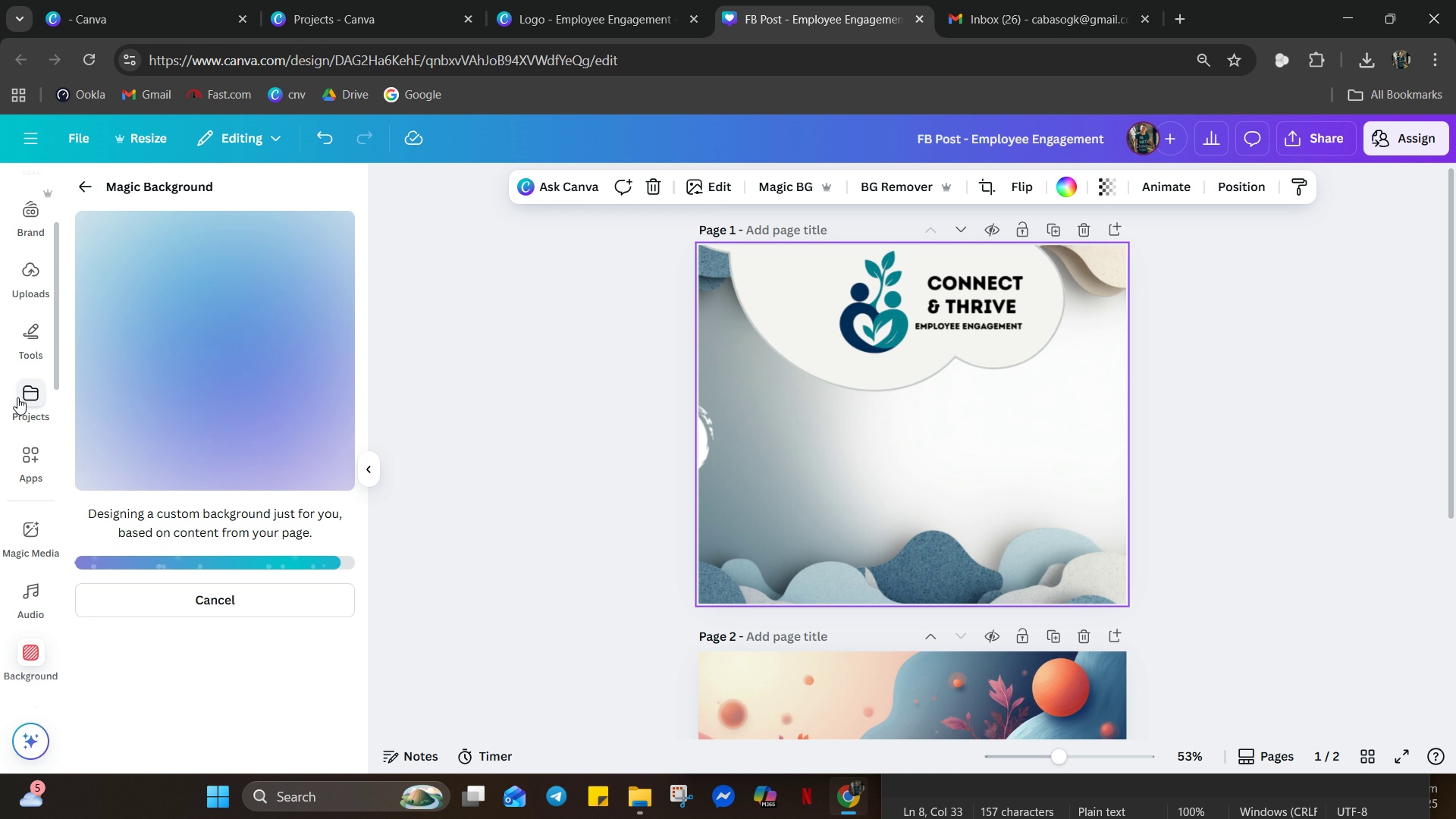 
left_click([573, 17])
 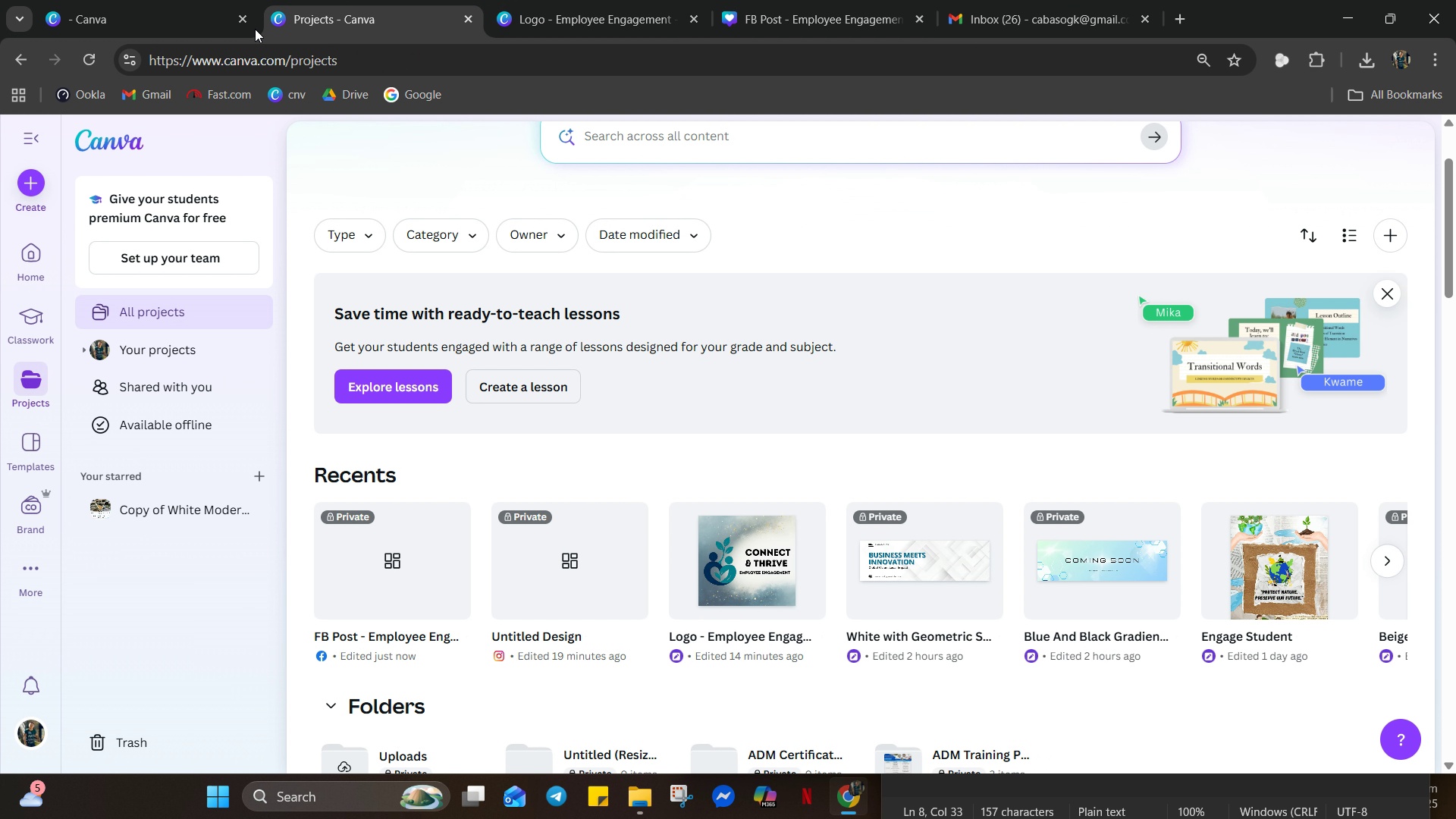 
wait(5.58)
 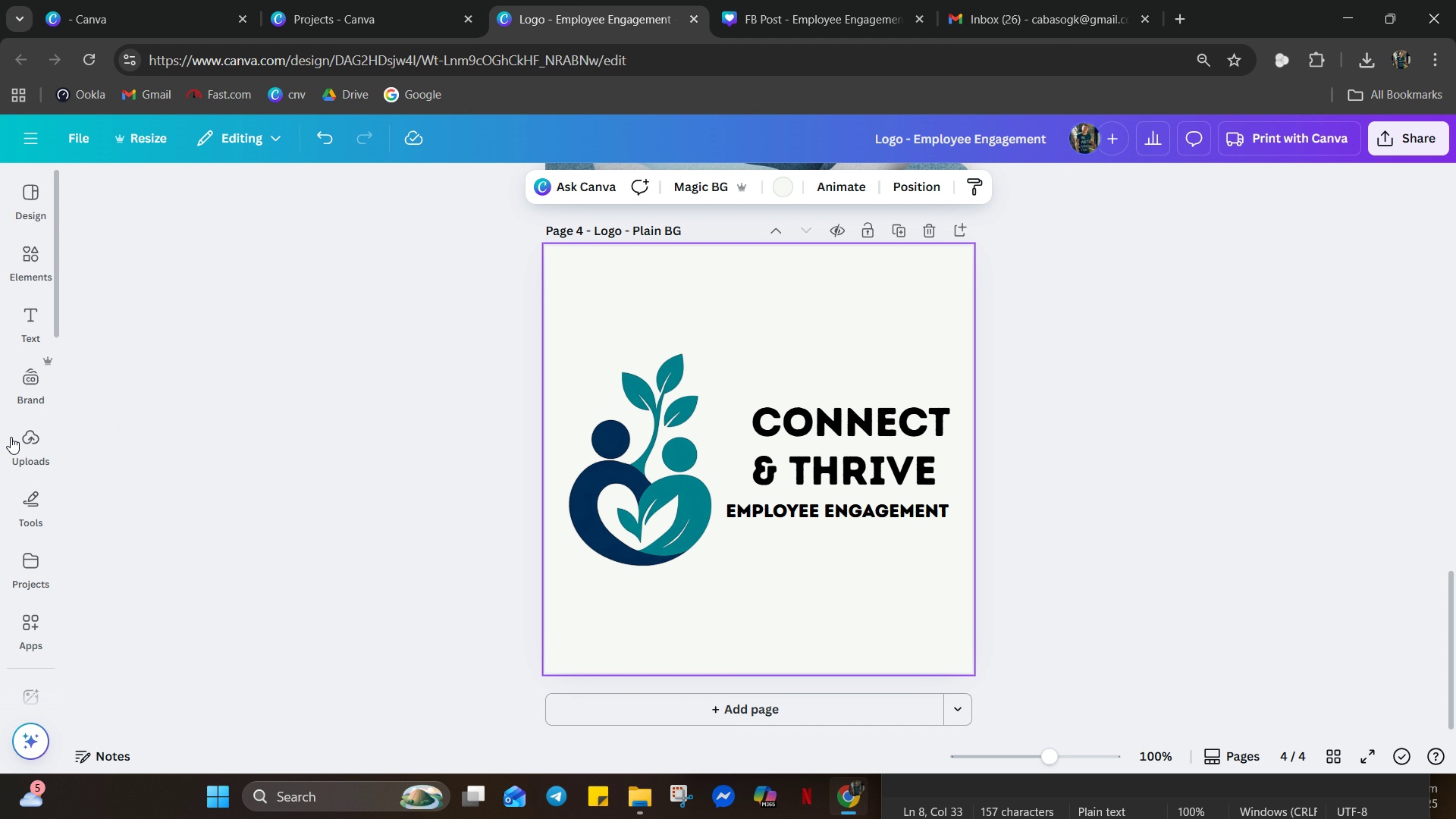 
left_click([748, 570])
 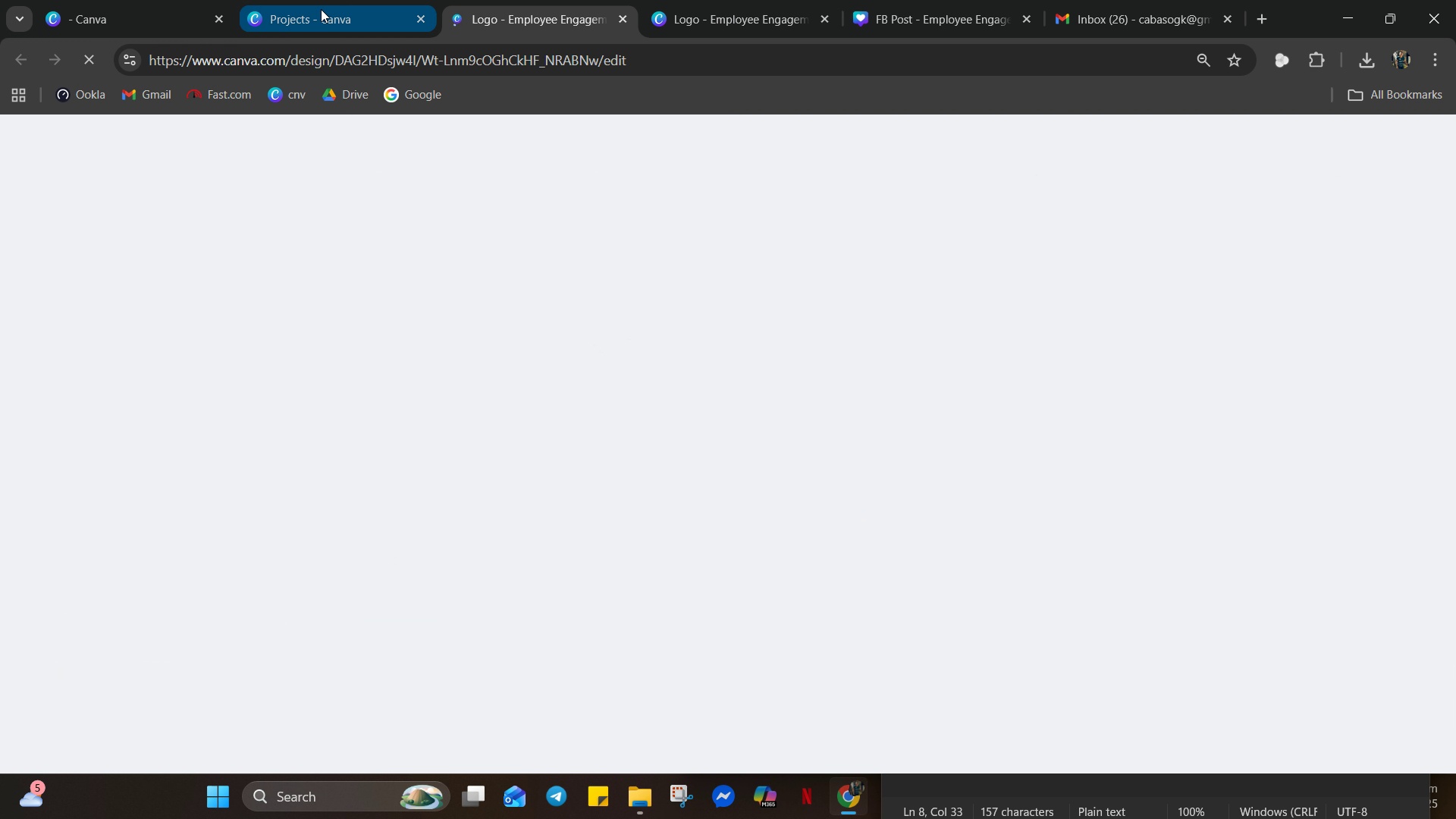 
left_click([321, 9])
 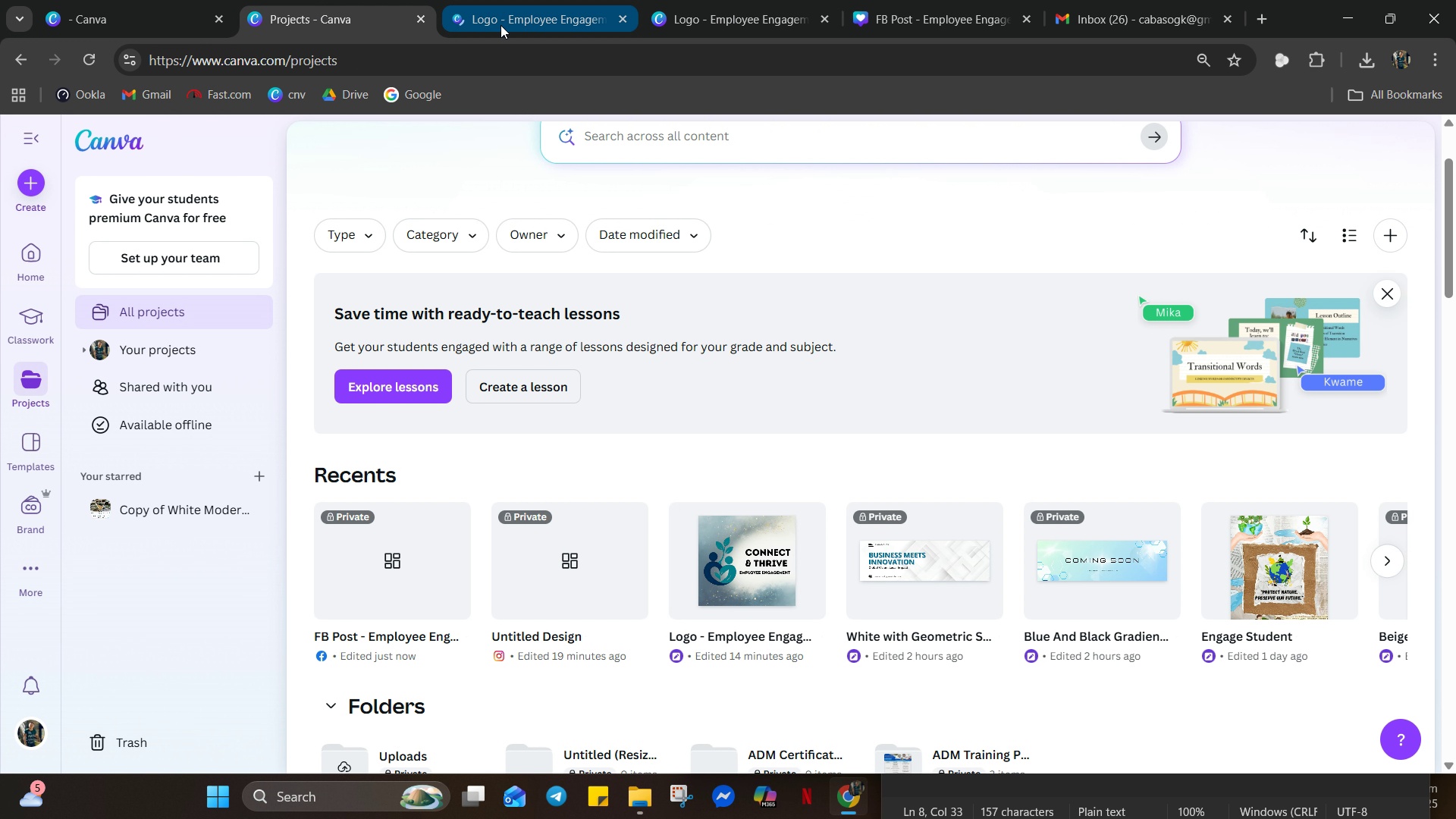 
left_click([507, 17])
 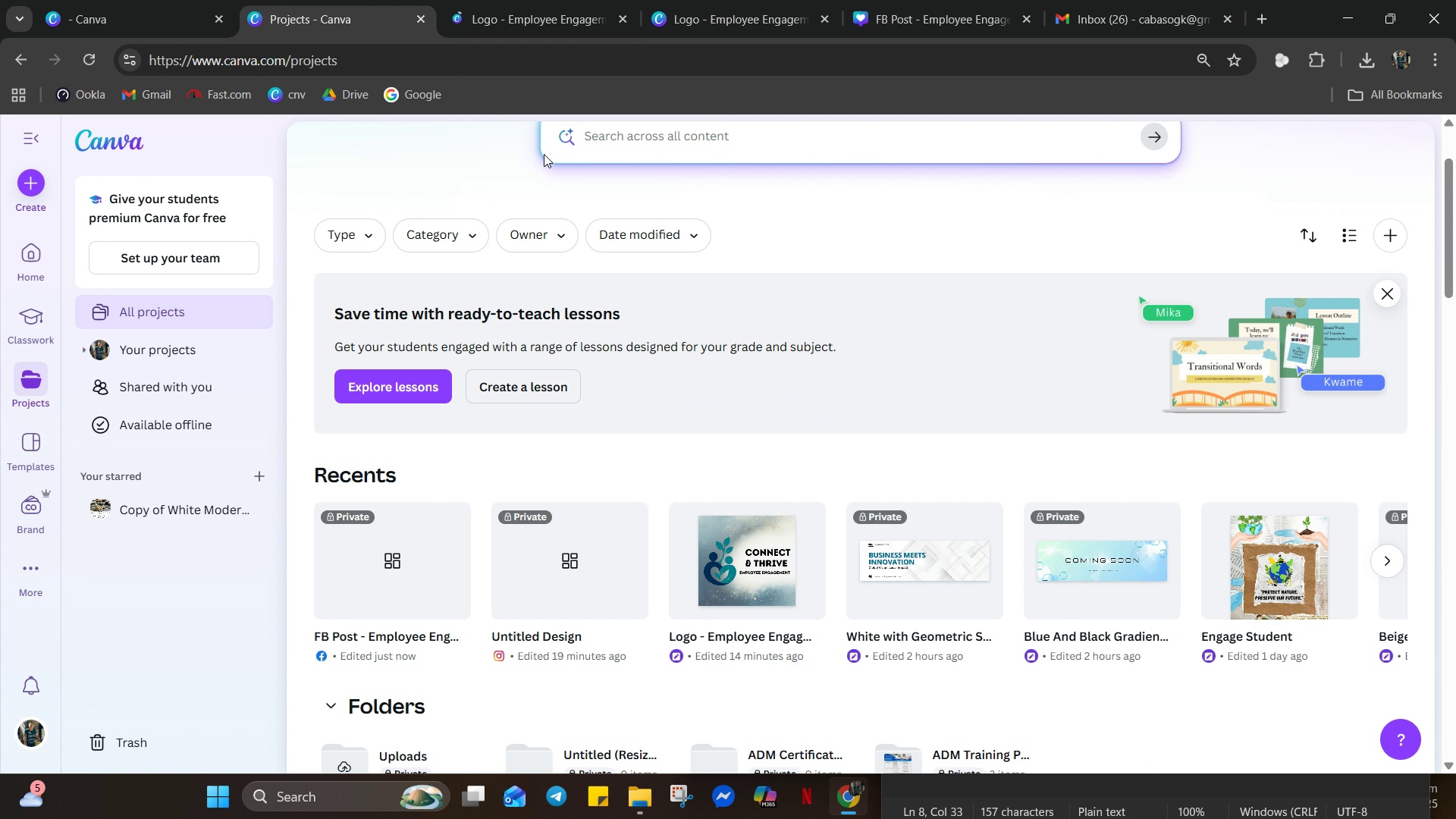 
wait(51.08)
 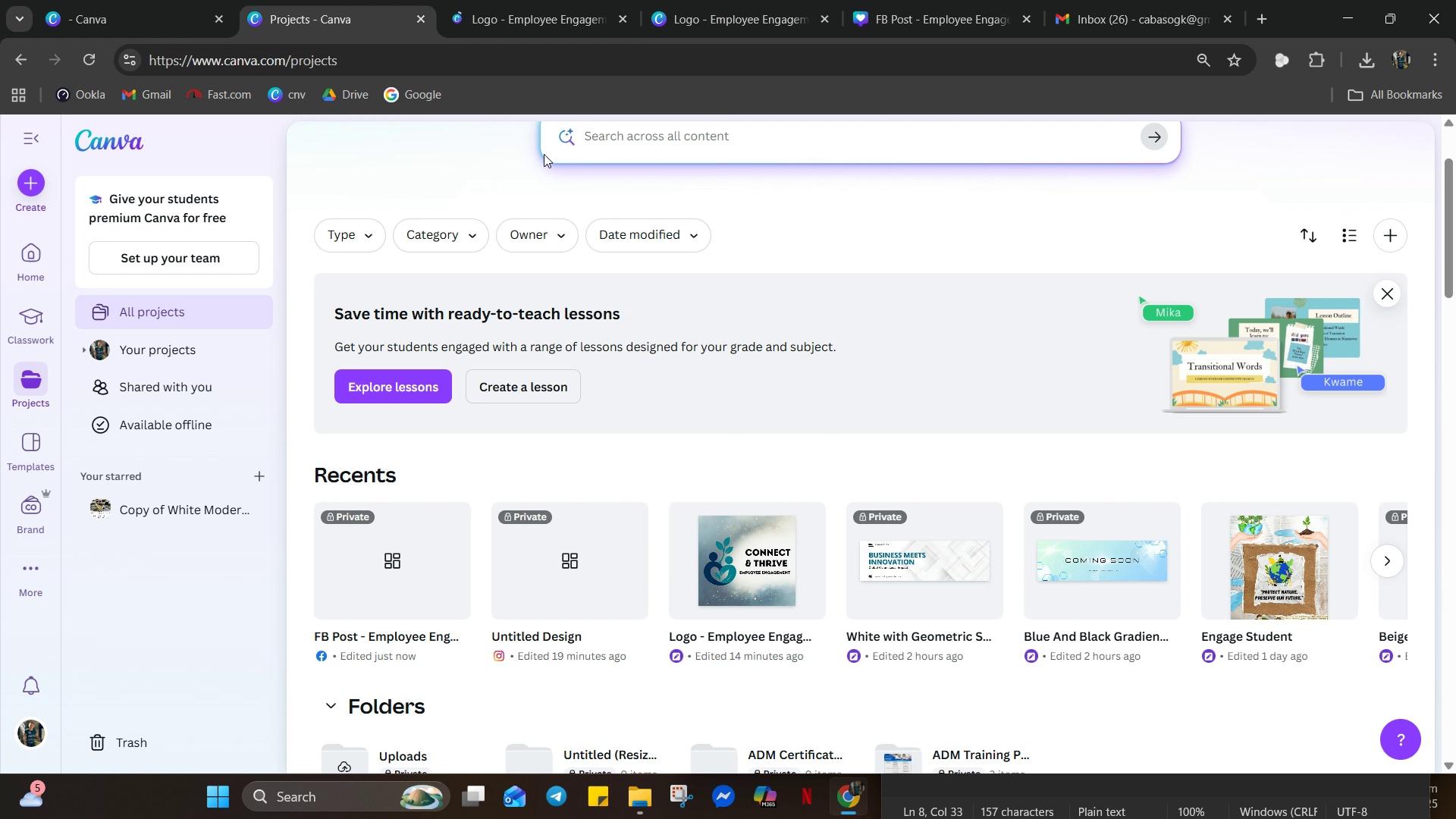 
left_click([724, 0])
 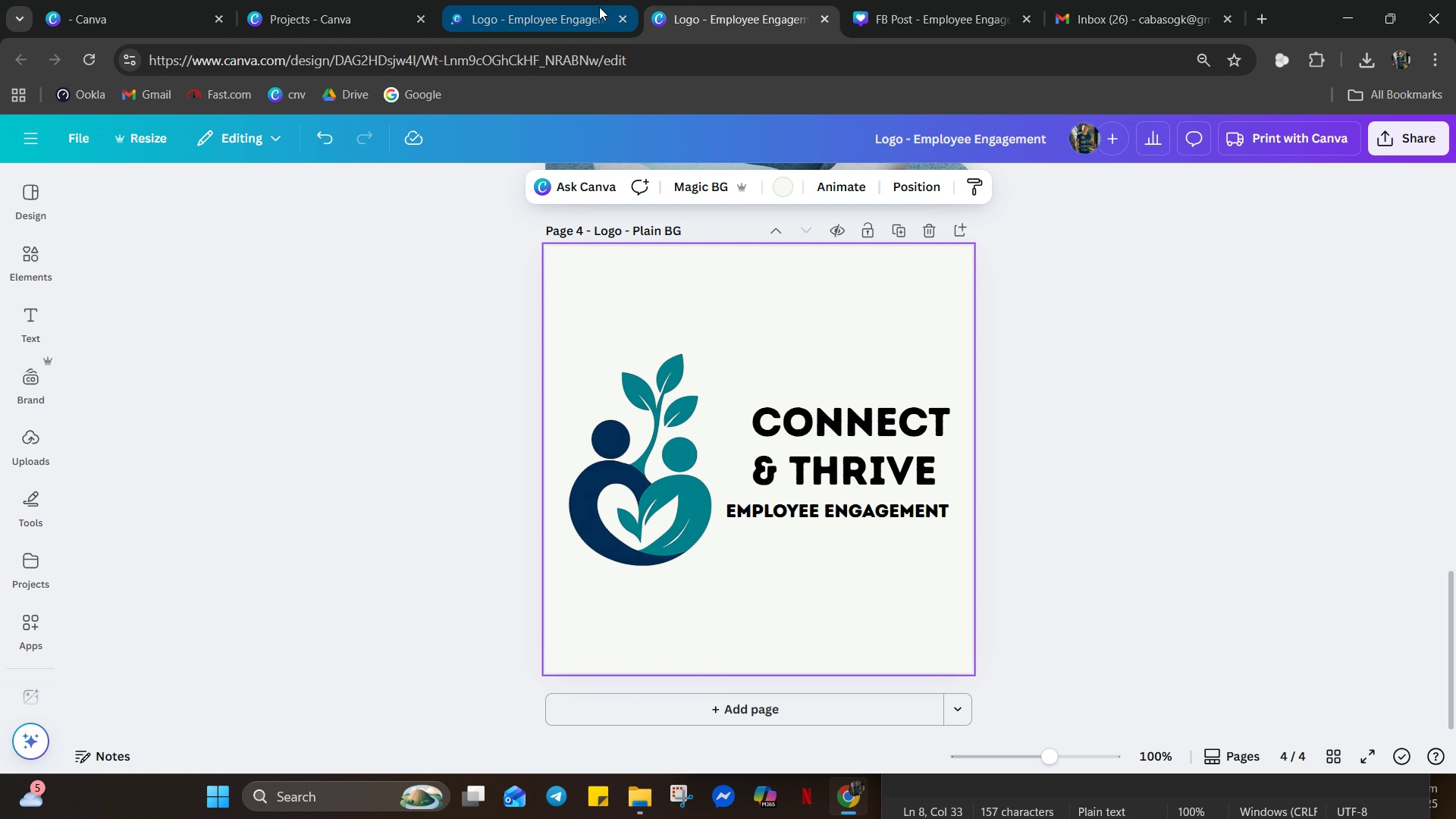 
left_click([599, 7])
 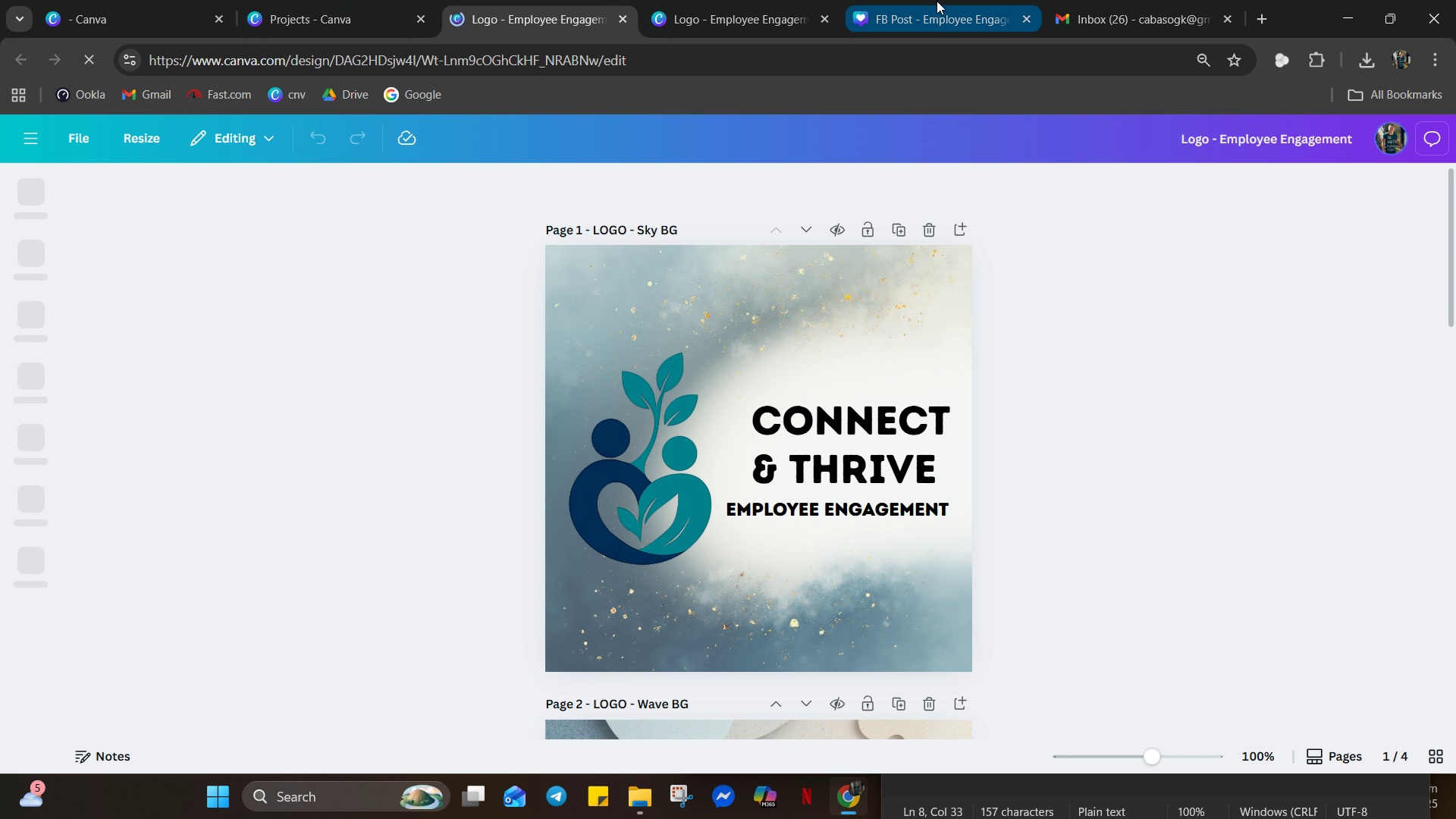 
left_click([937, 1])
 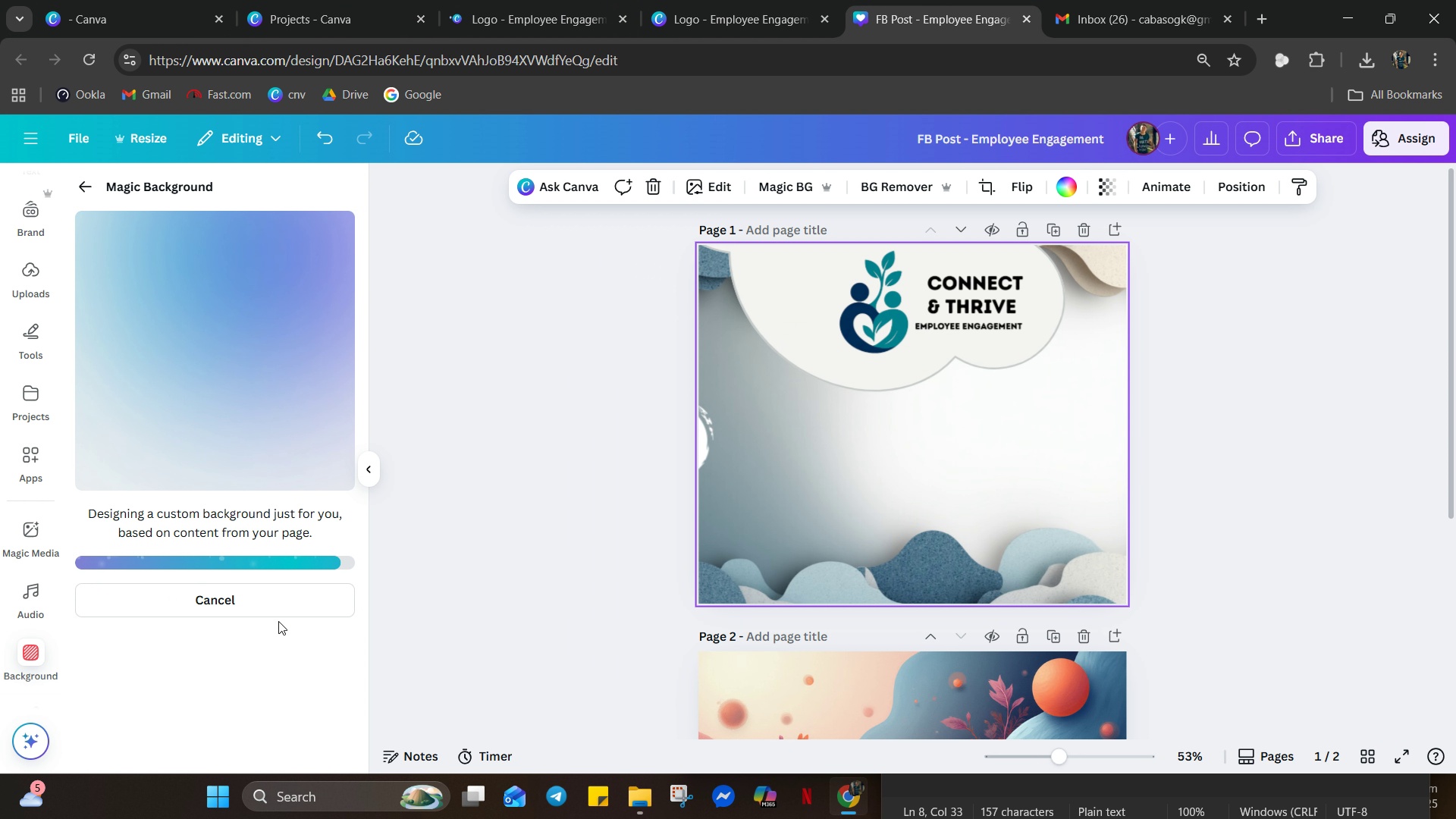 
double_click([253, 601])
 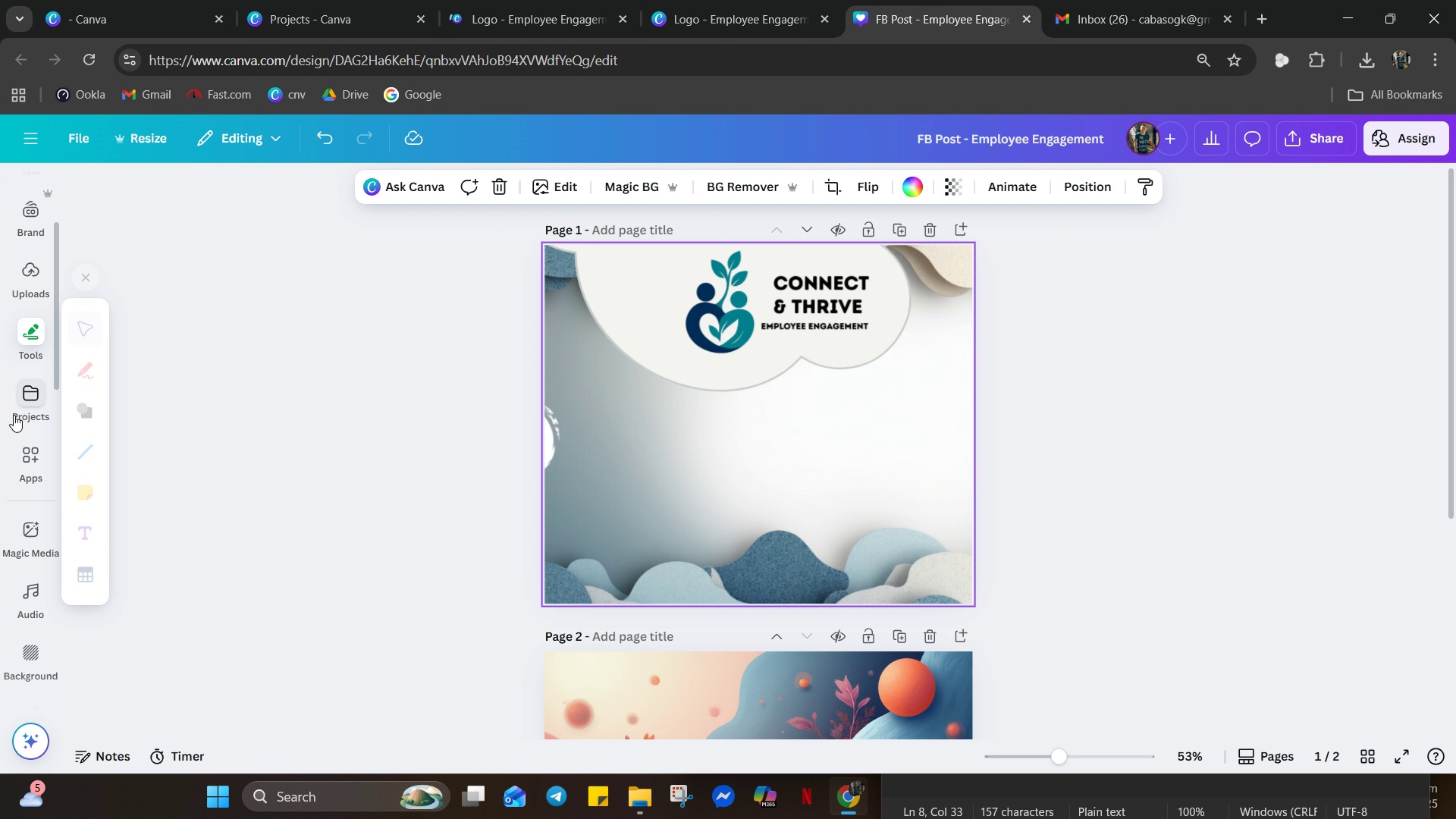 
scroll: coordinate [2, 353], scroll_direction: up, amount: 11.0
 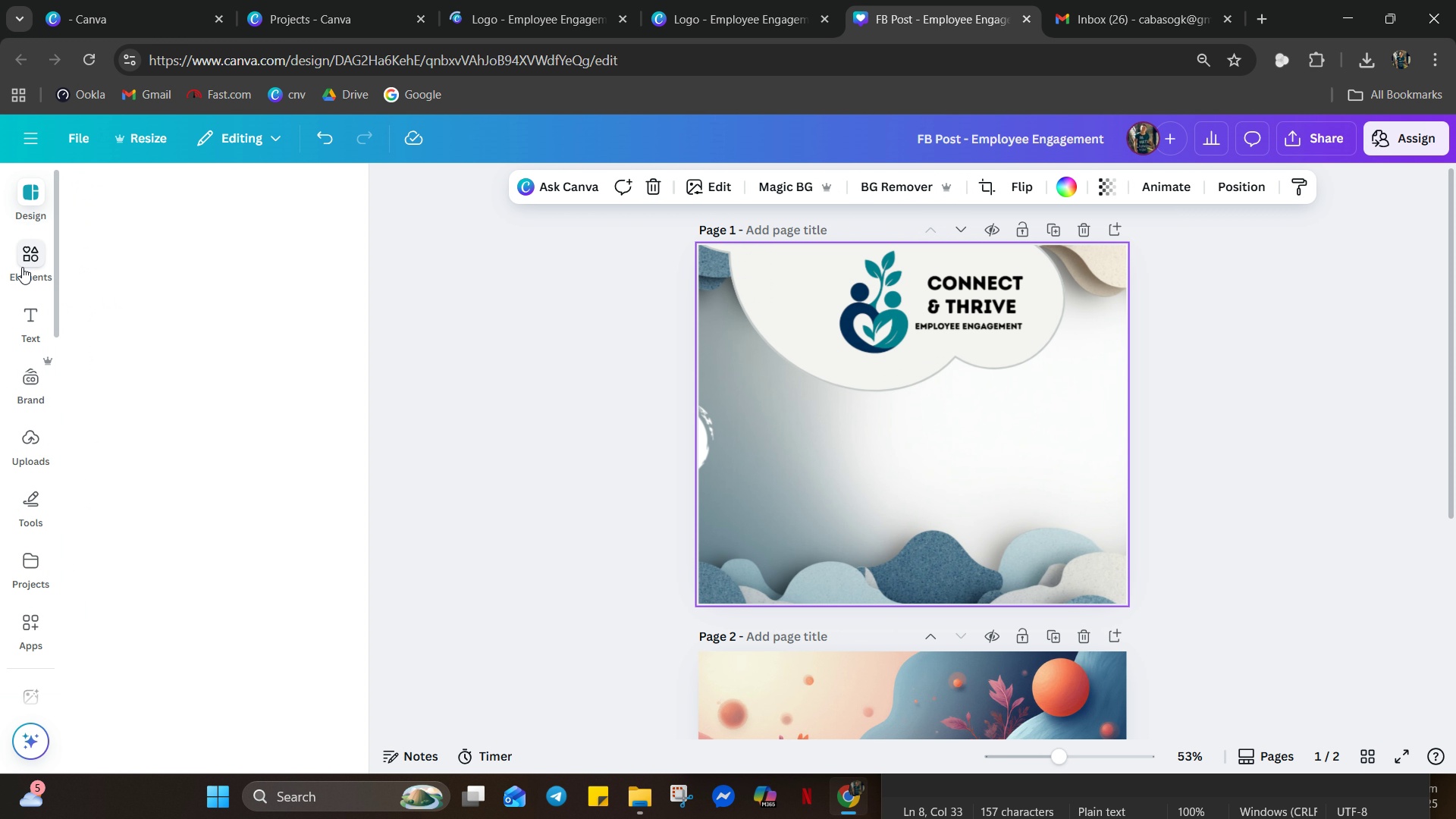 
double_click([22, 267])
 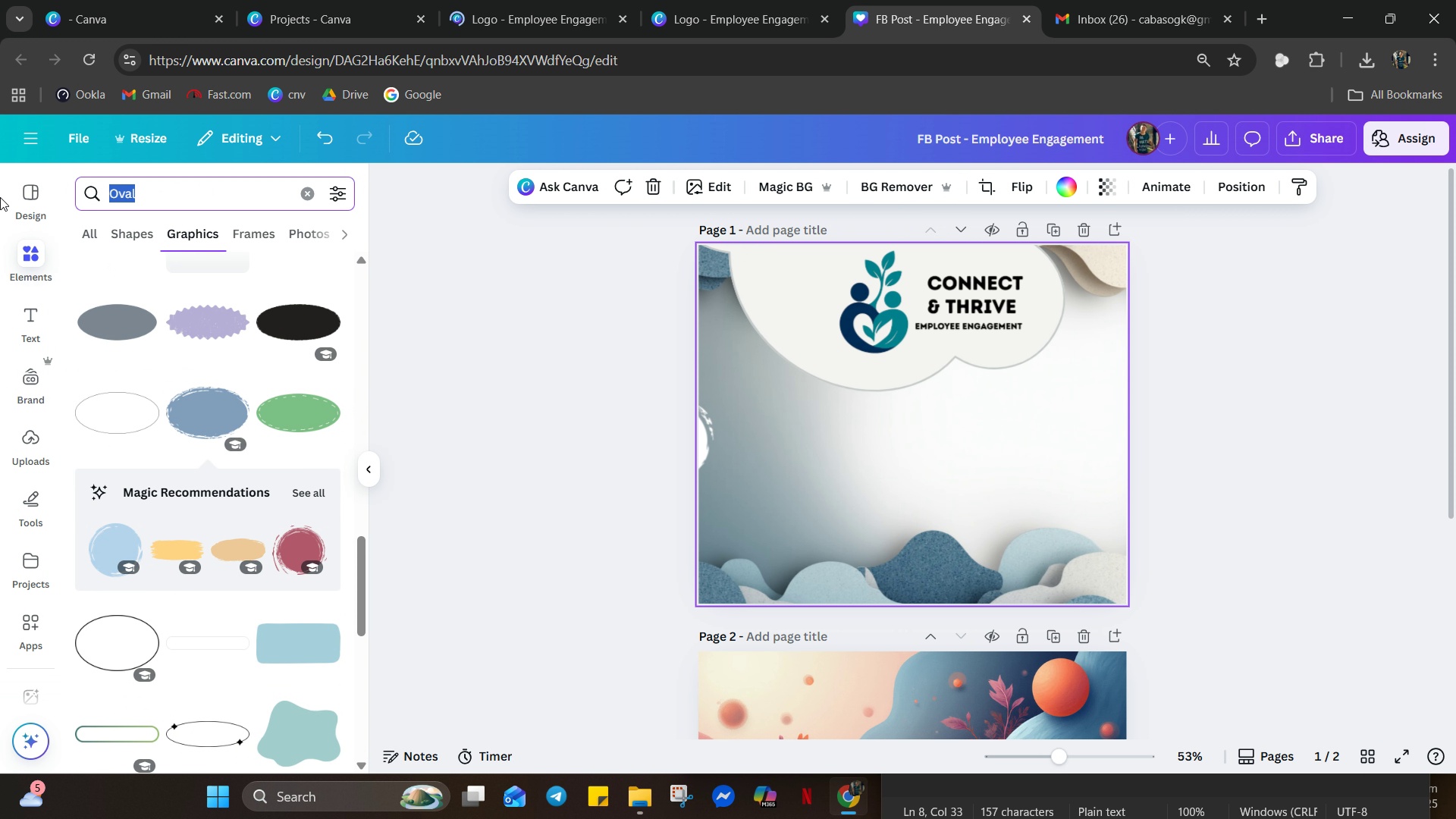 
wait(5.38)
 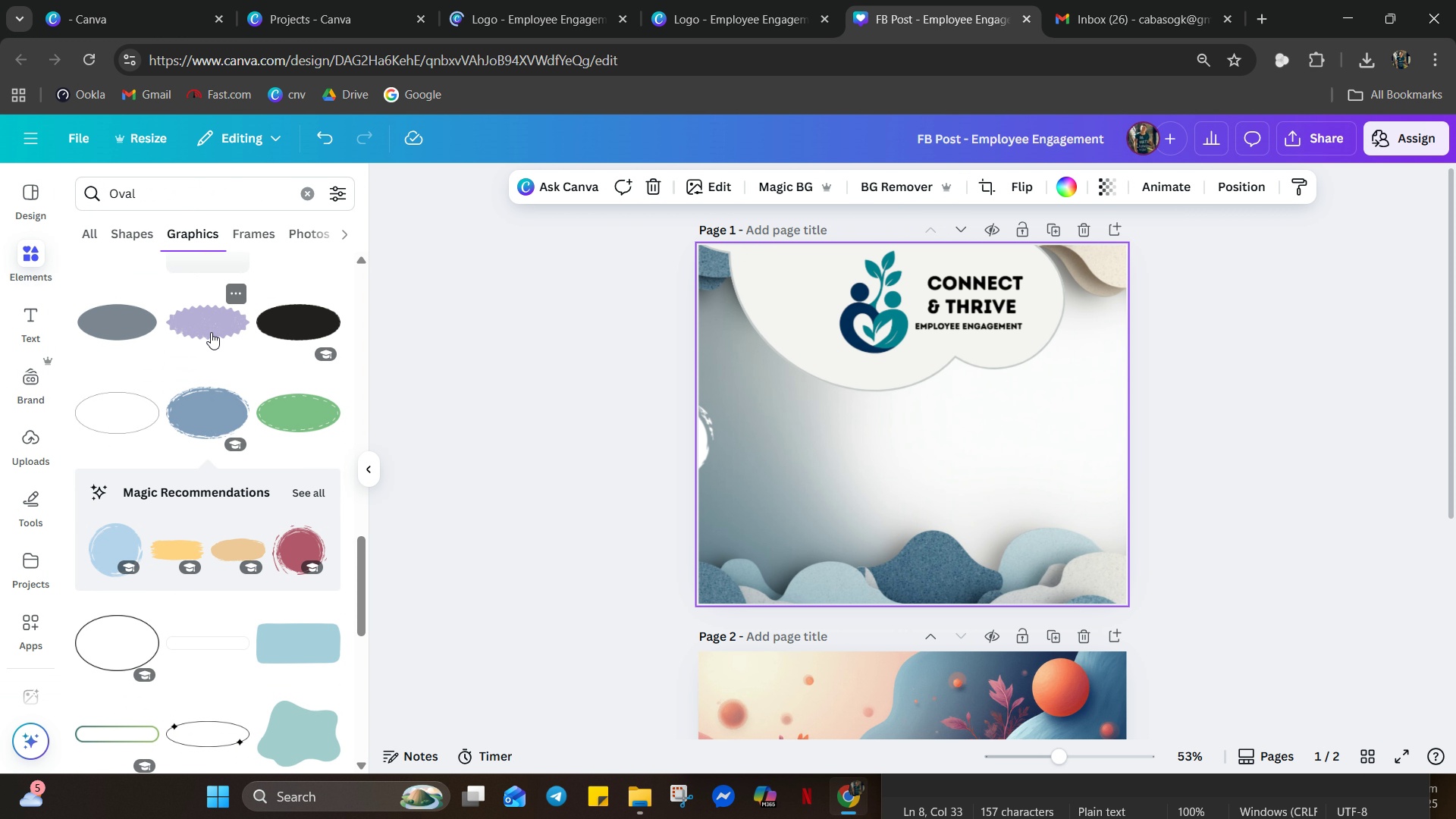 
type(wave pastel background)
 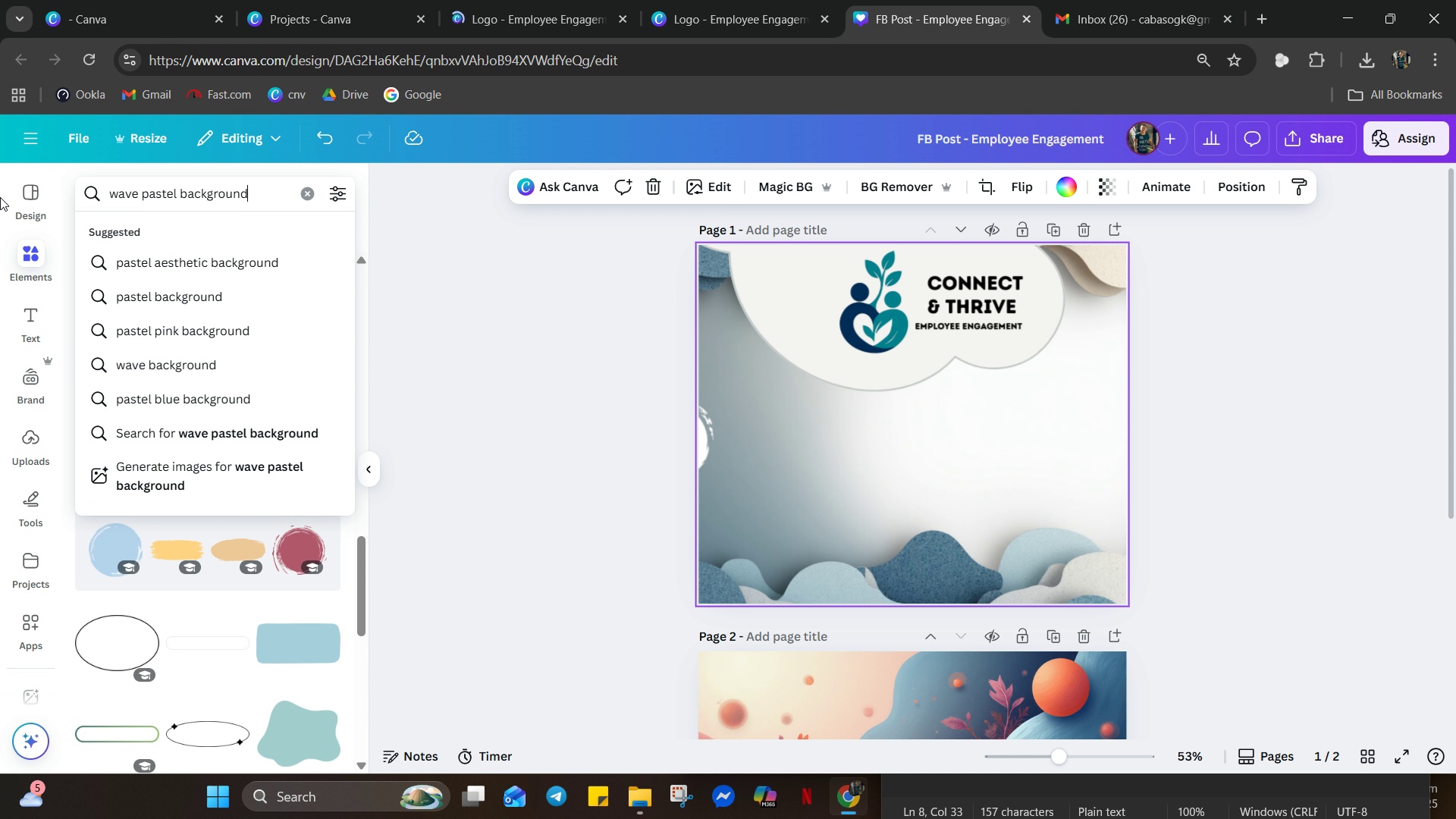 
key(Enter)
 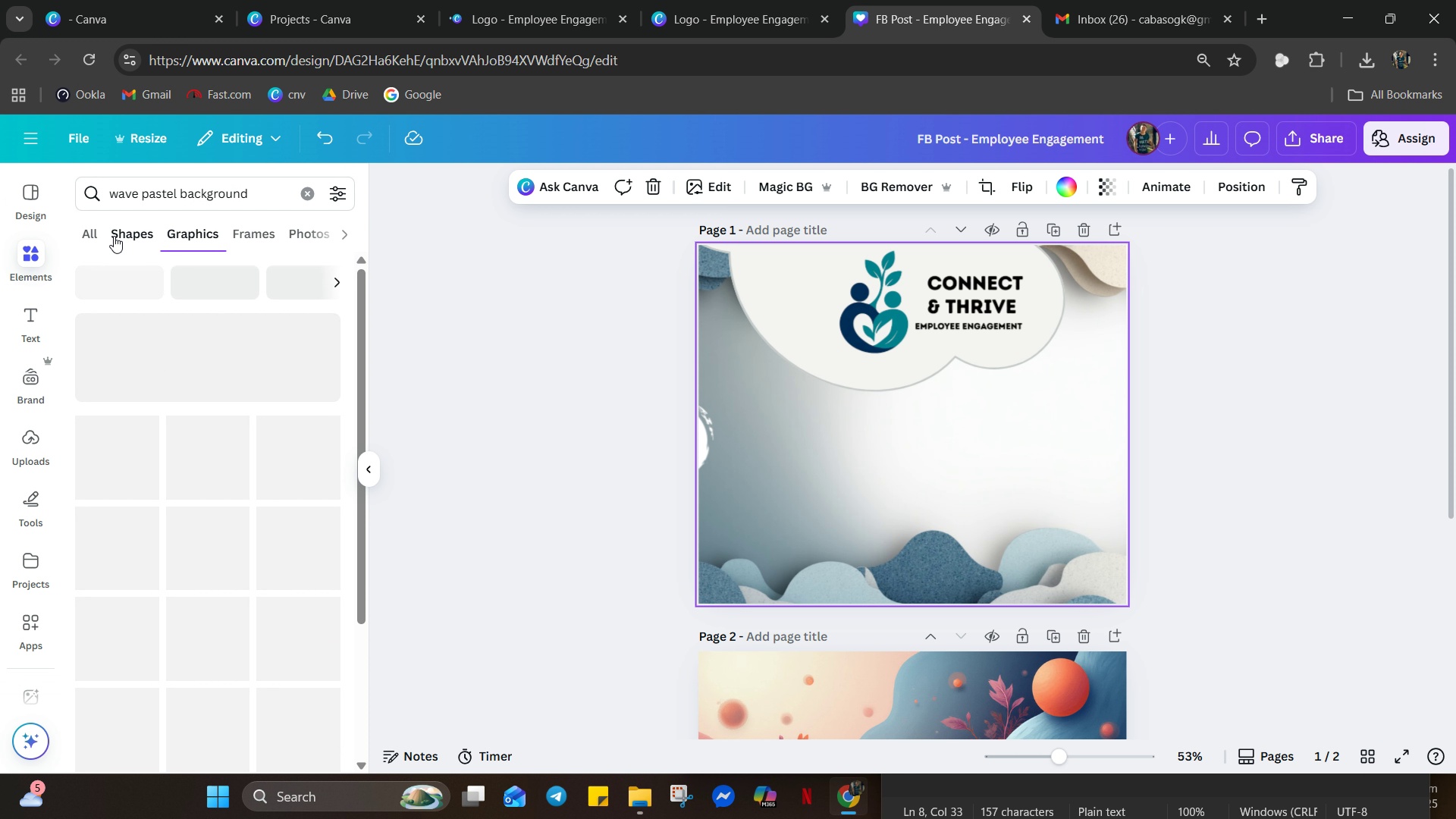 
left_click([298, 234])
 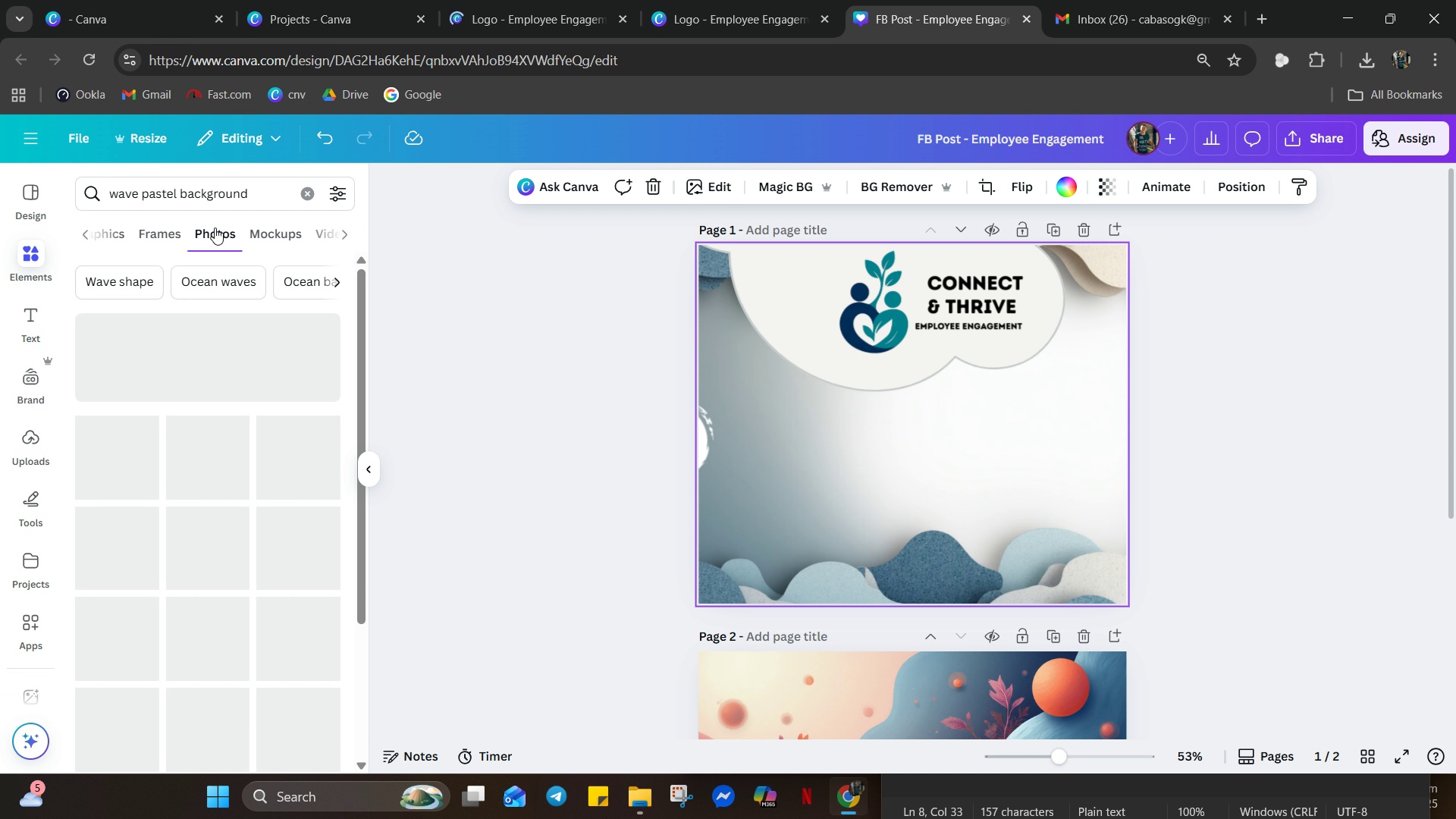 
left_click([215, 228])
 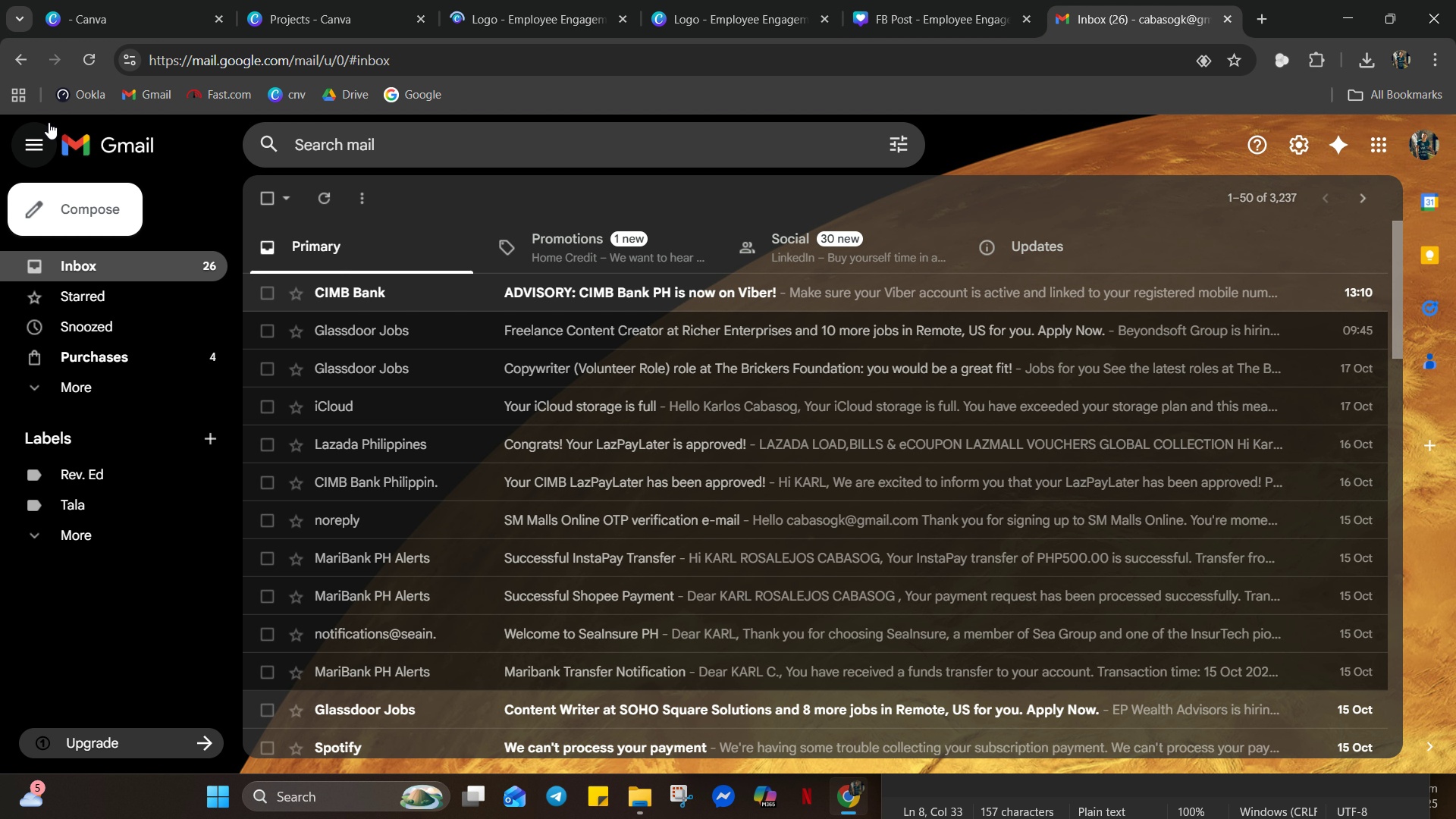 
left_click([96, 96])
 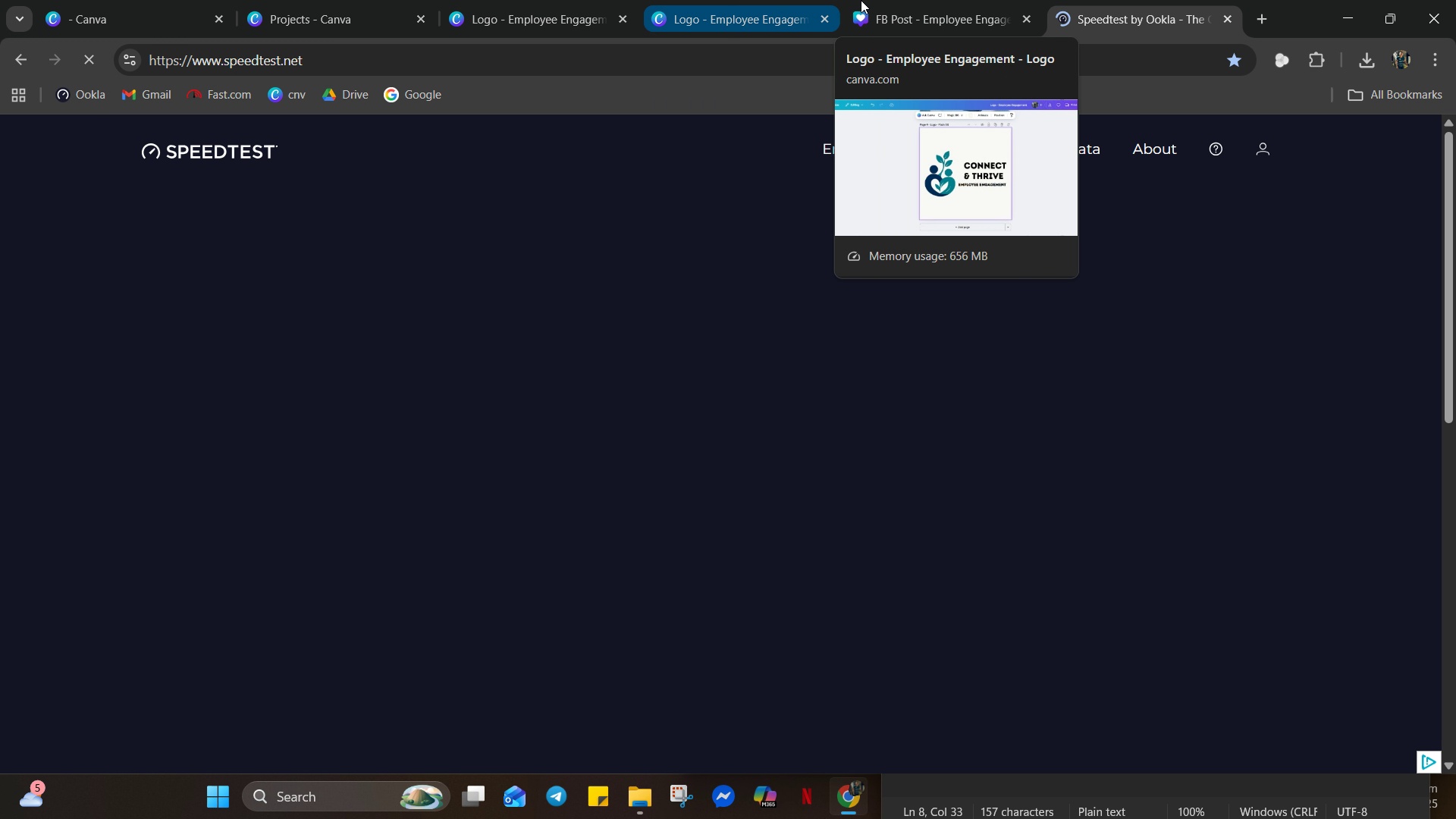 
wait(8.0)
 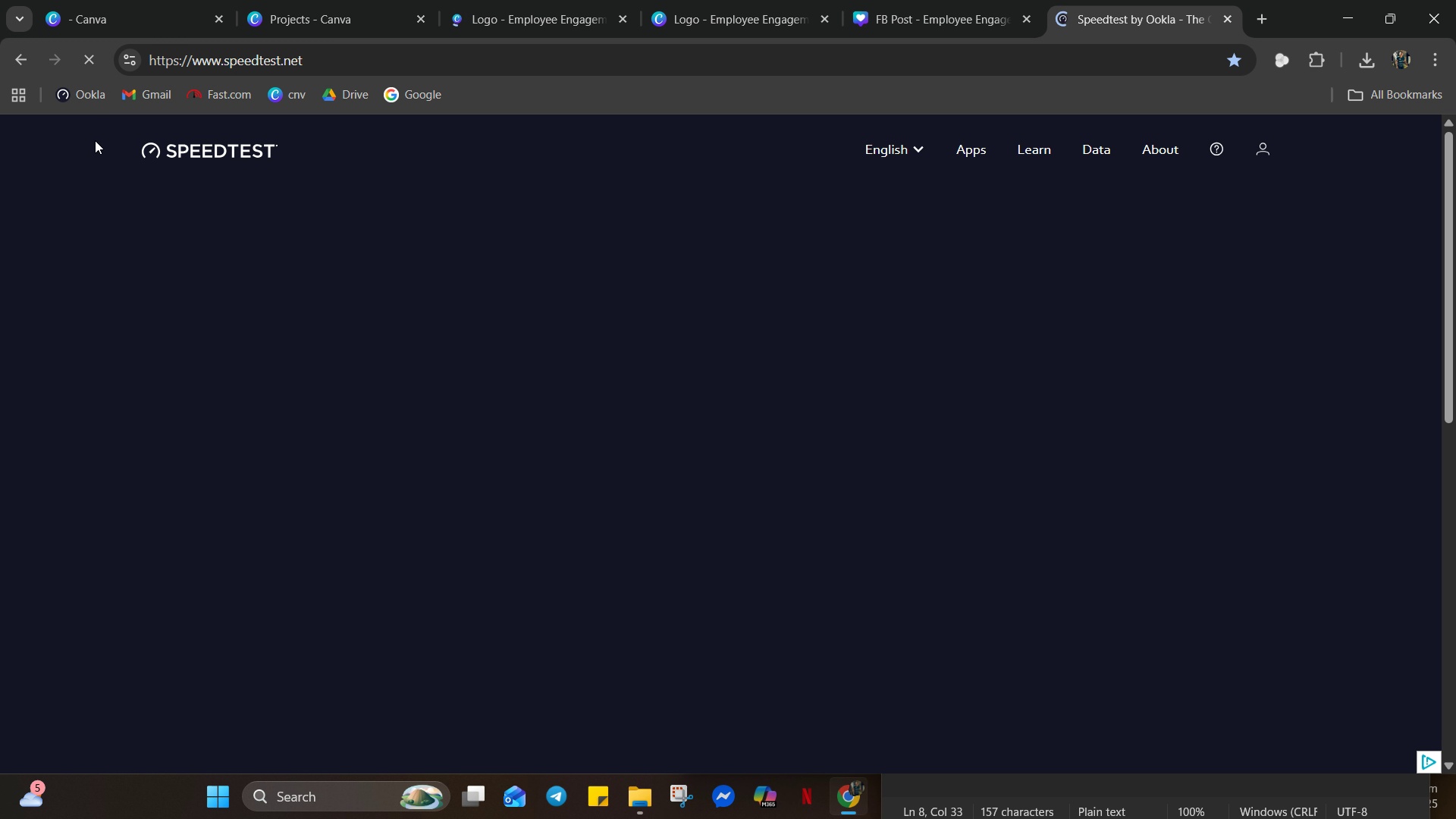 
left_click([956, 6])
 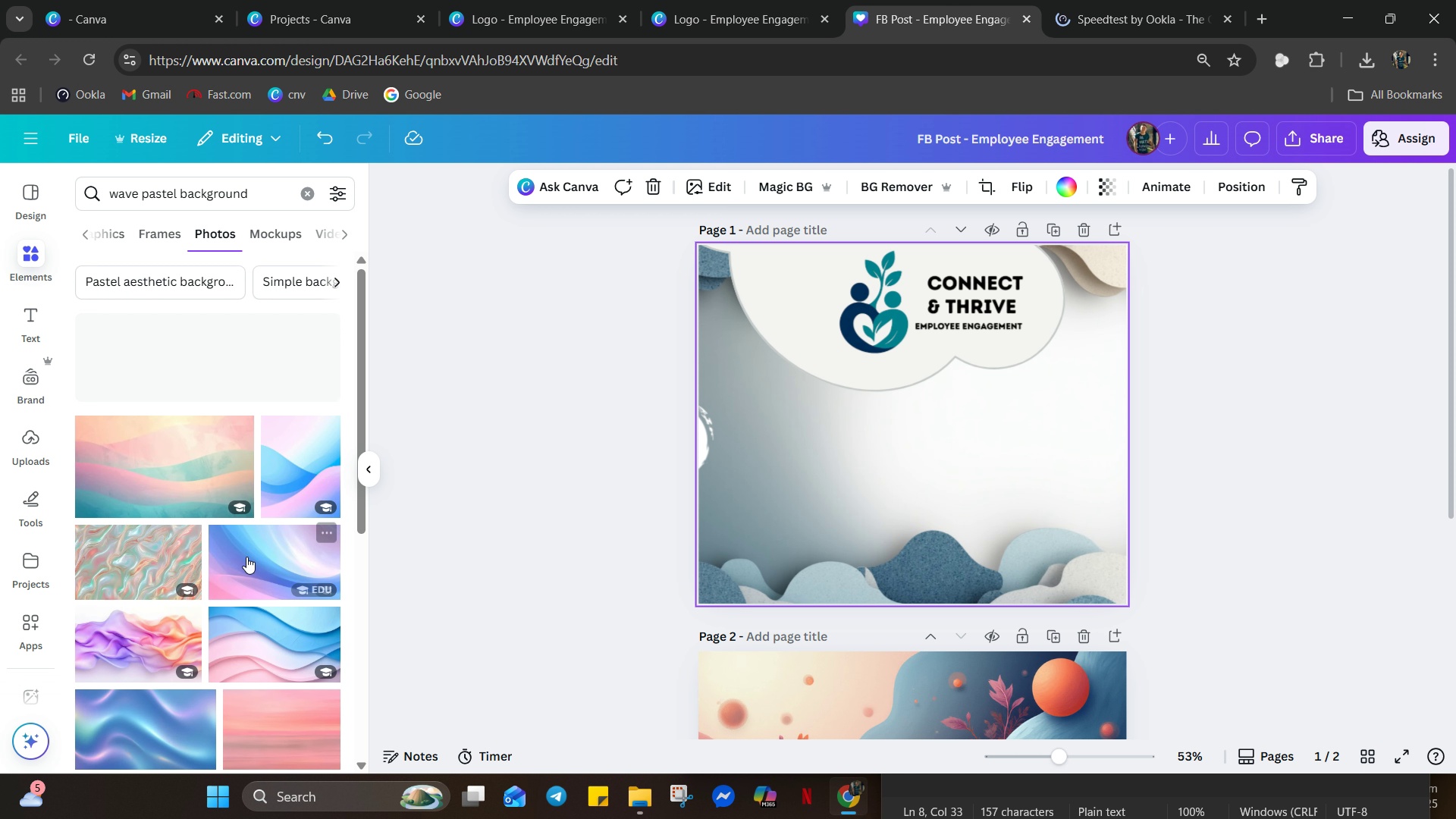 
scroll: coordinate [182, 588], scroll_direction: down, amount: 25.0
 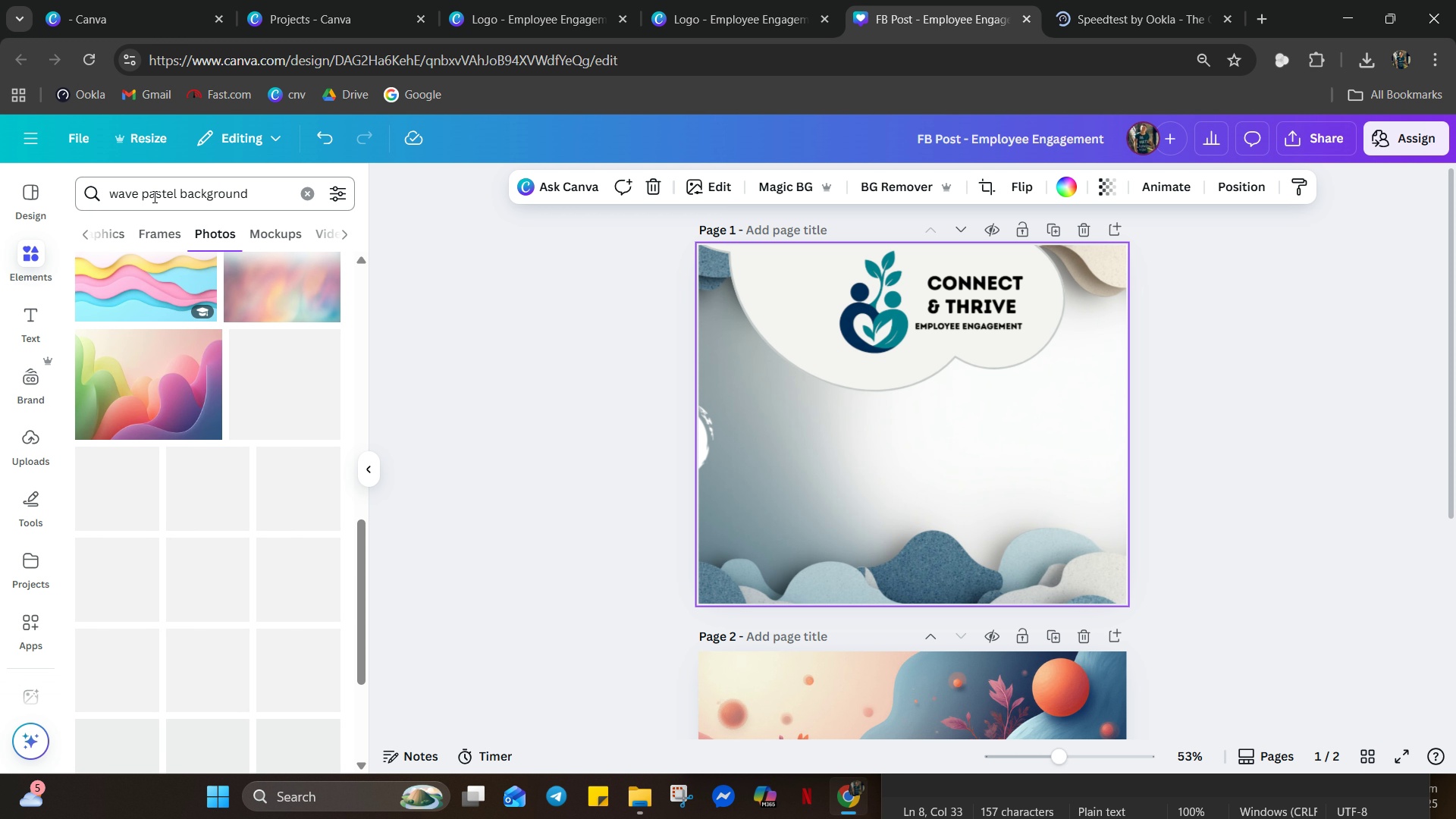 
left_click([137, 196])
 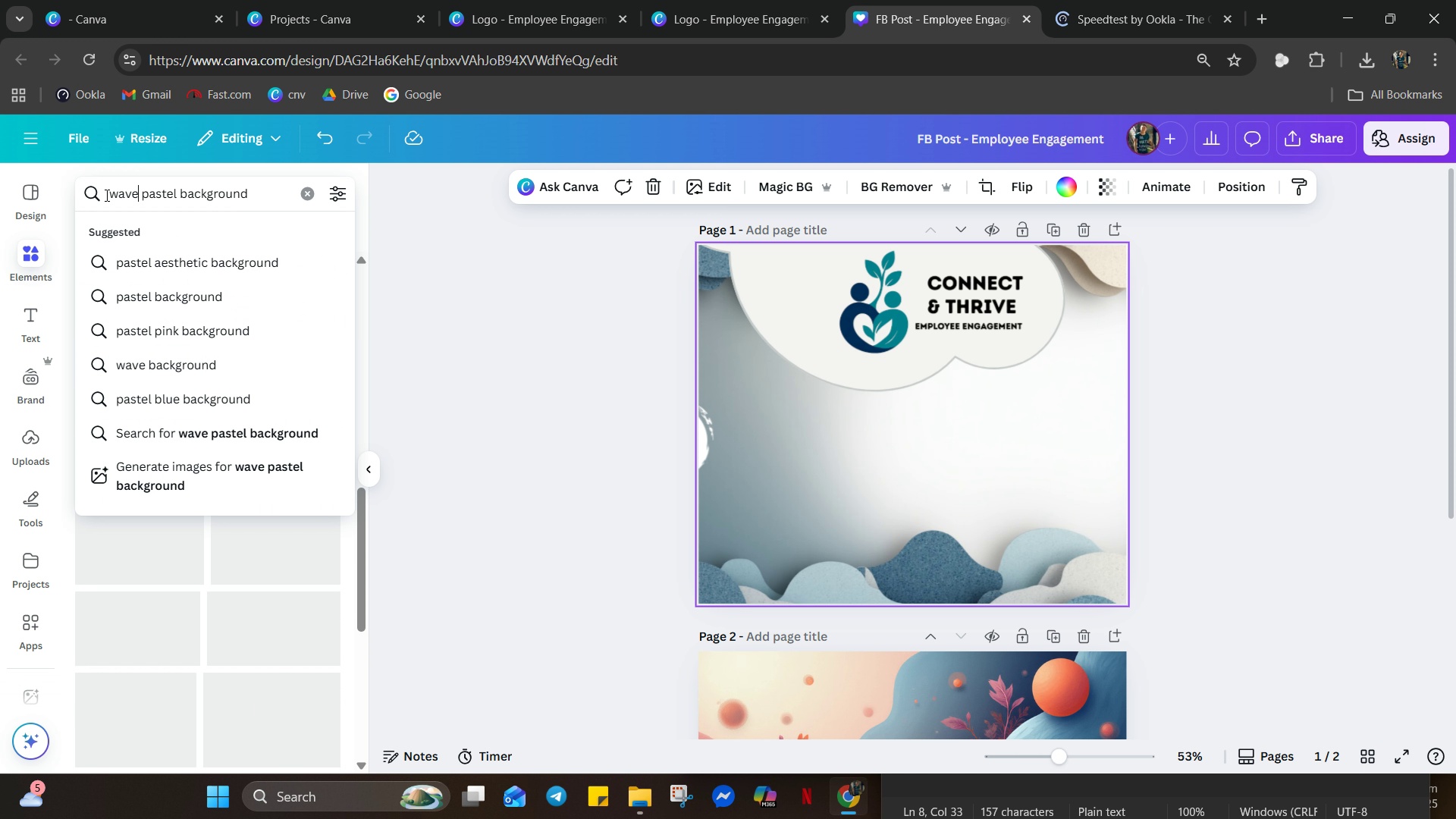 
left_click([105, 195])
 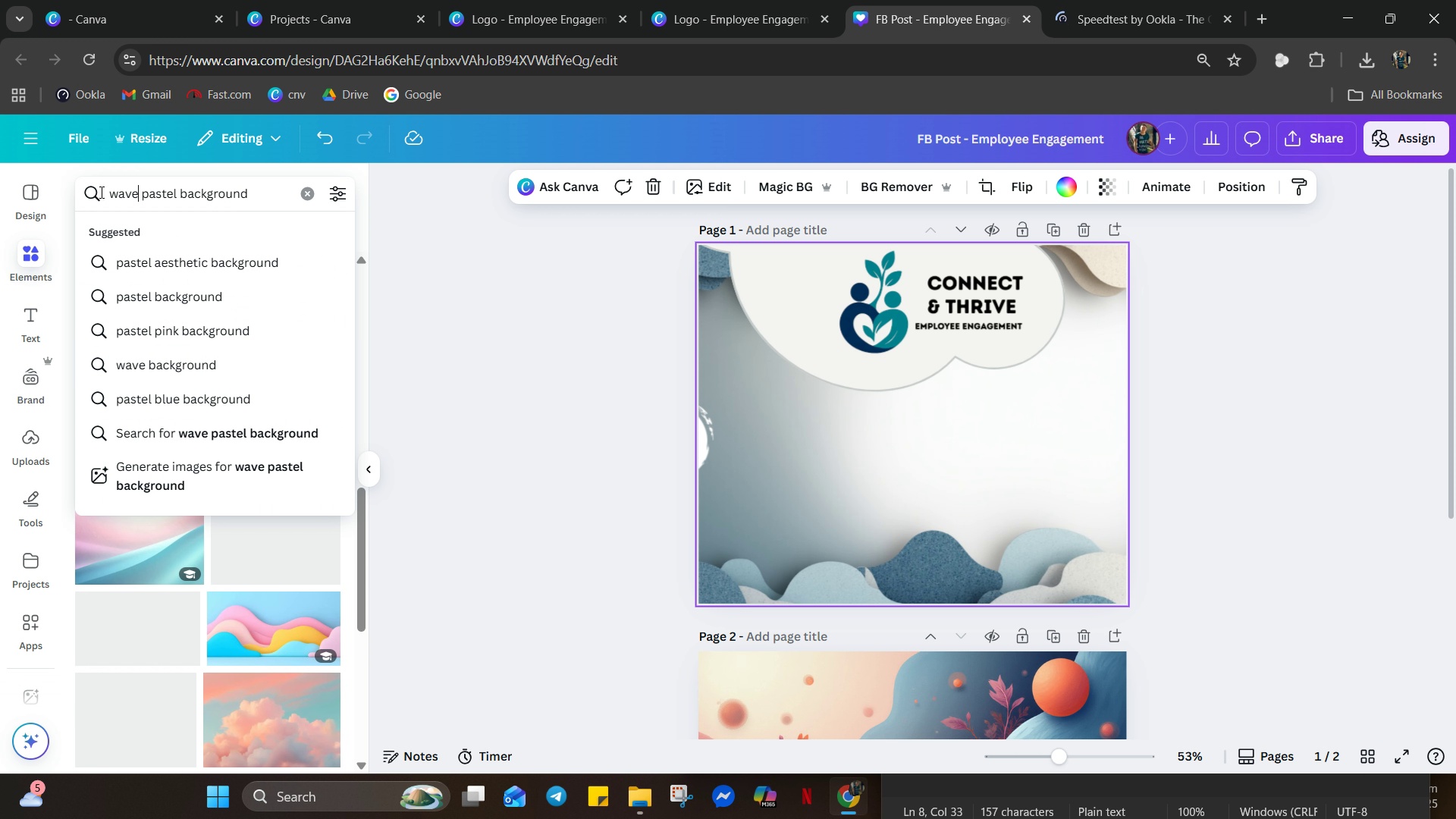 
left_click([100, 192])
 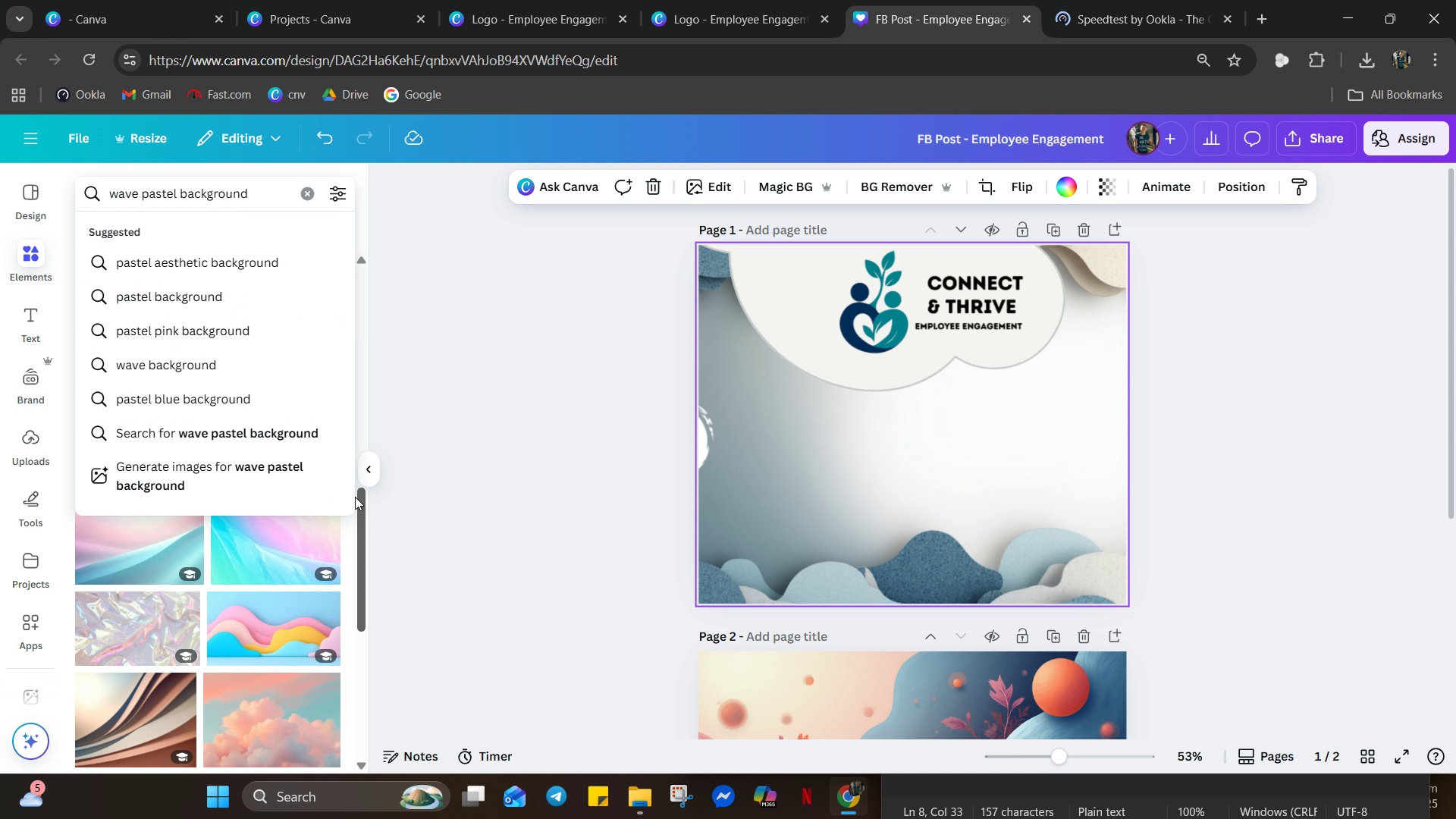 
hold_key(key=ArrowLeft, duration=0.53)
 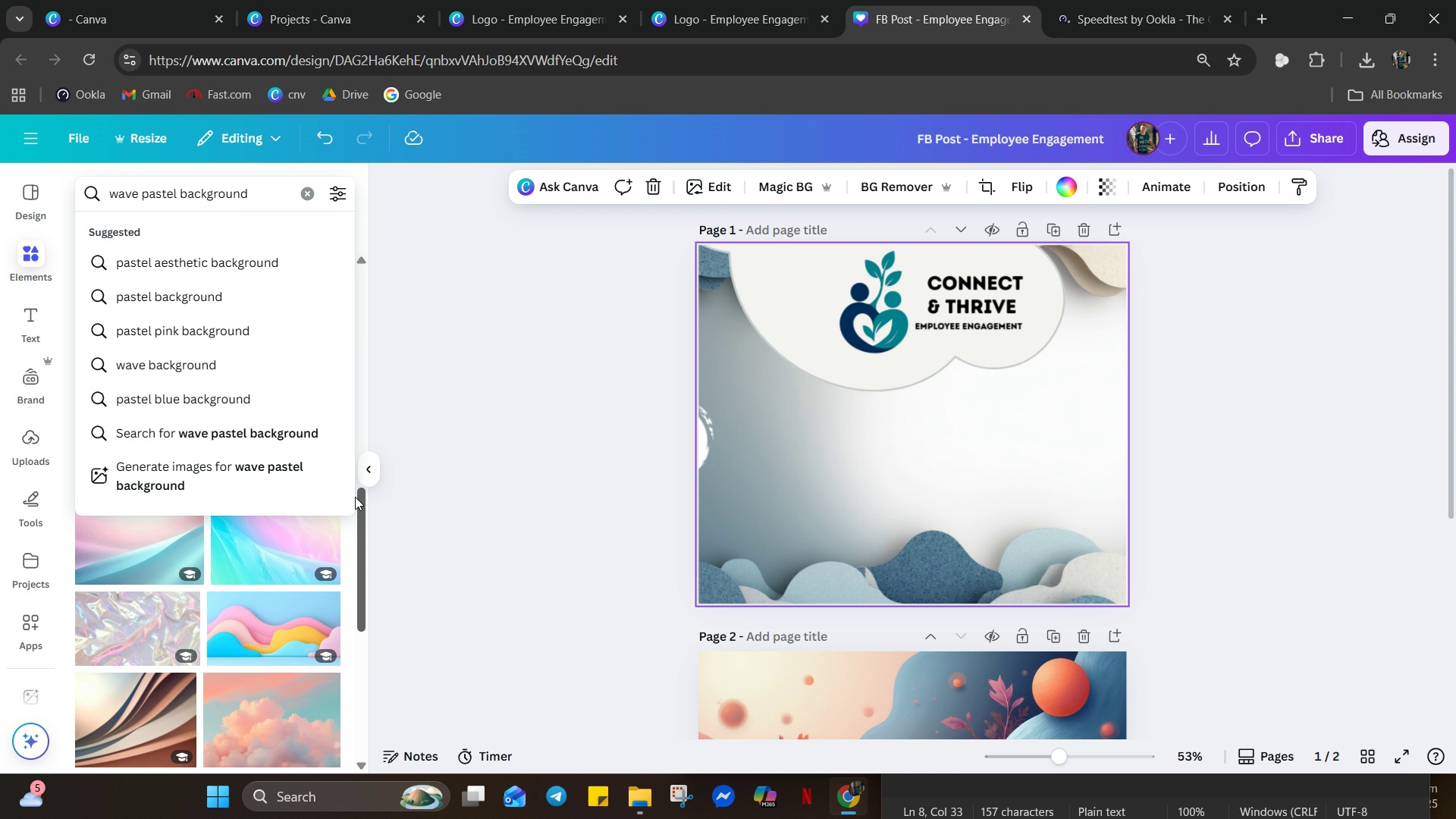 
type(blue )
 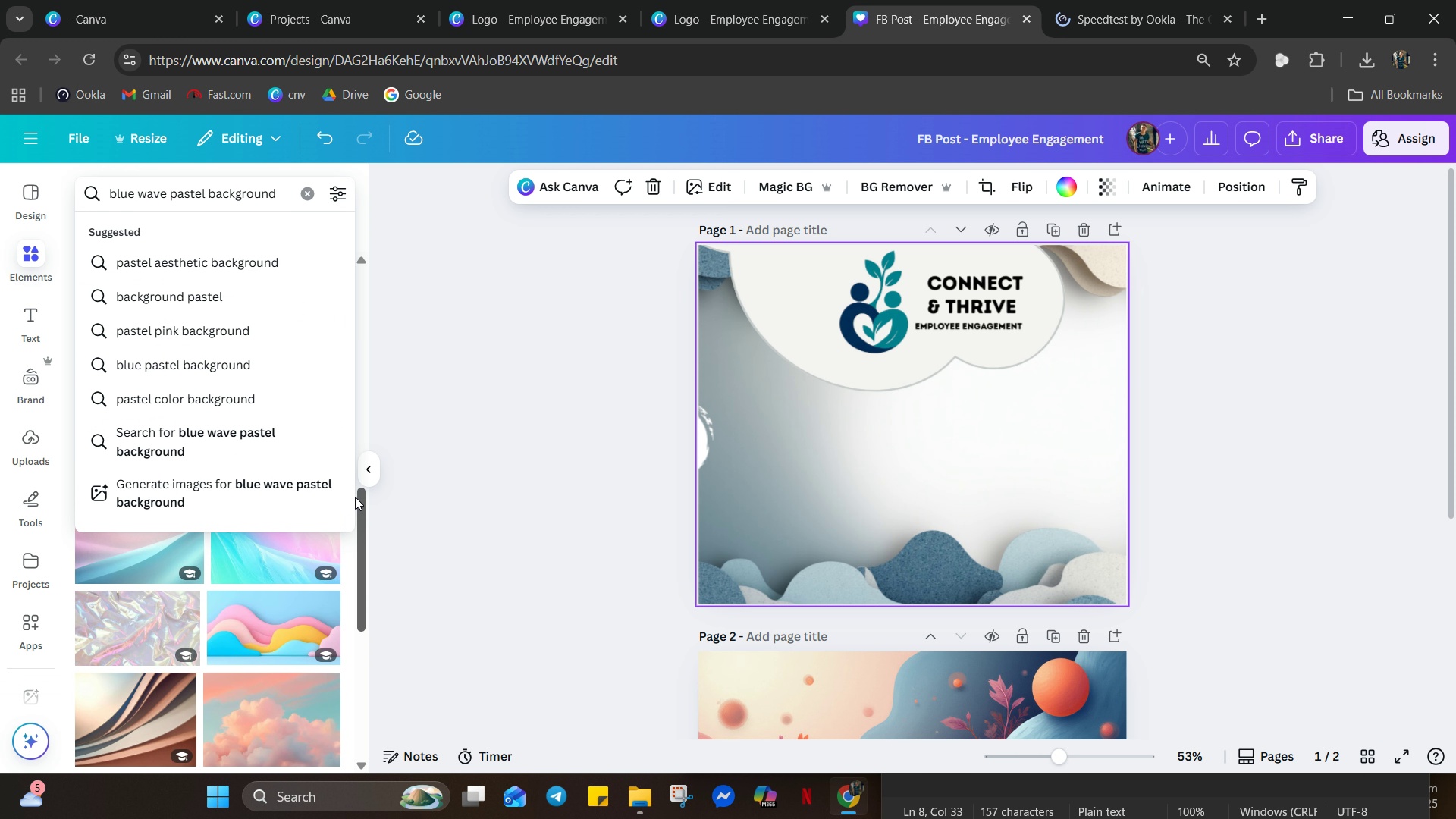 
key(Enter)
 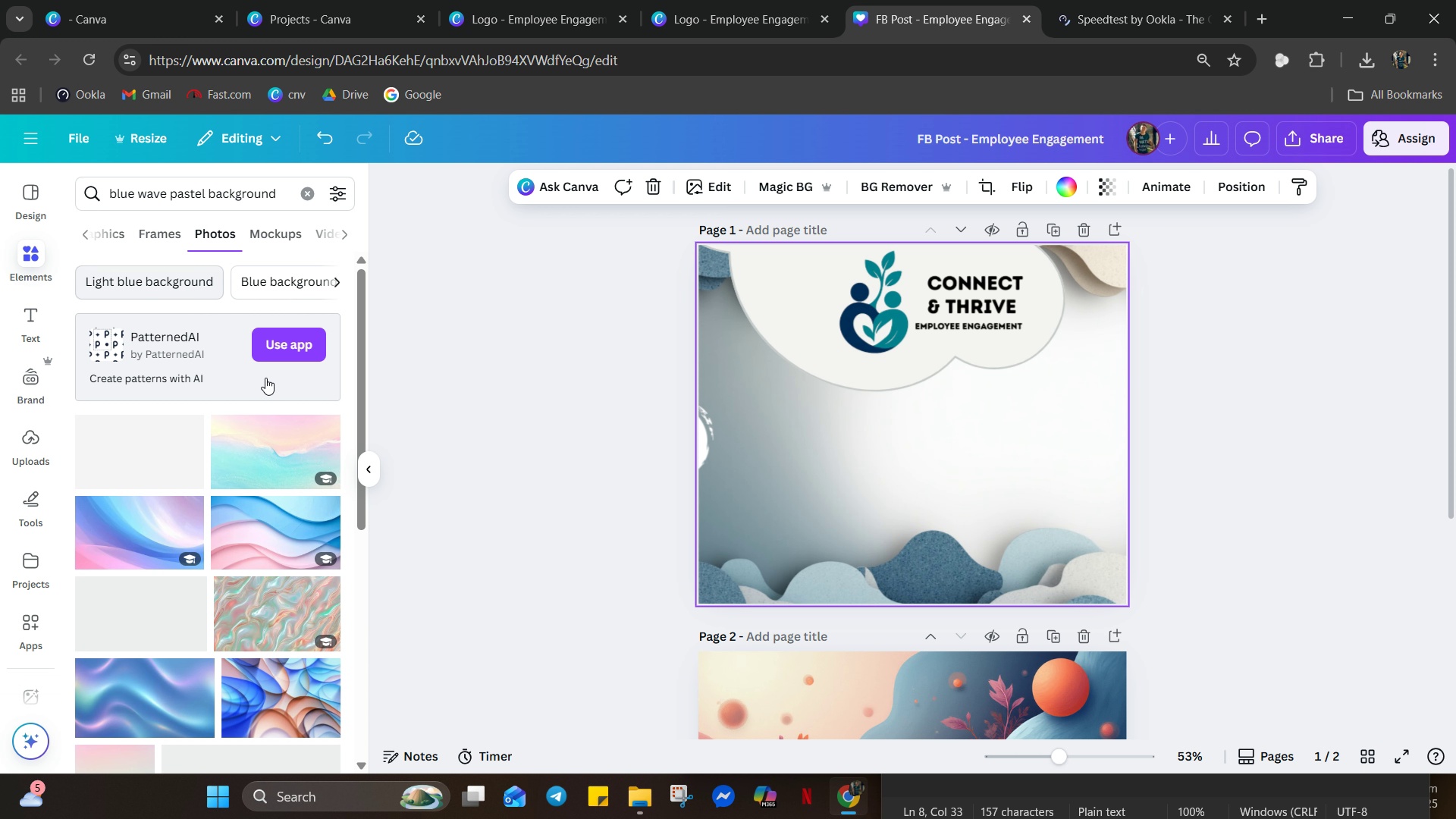 
scroll: coordinate [121, 463], scroll_direction: down, amount: 13.0
 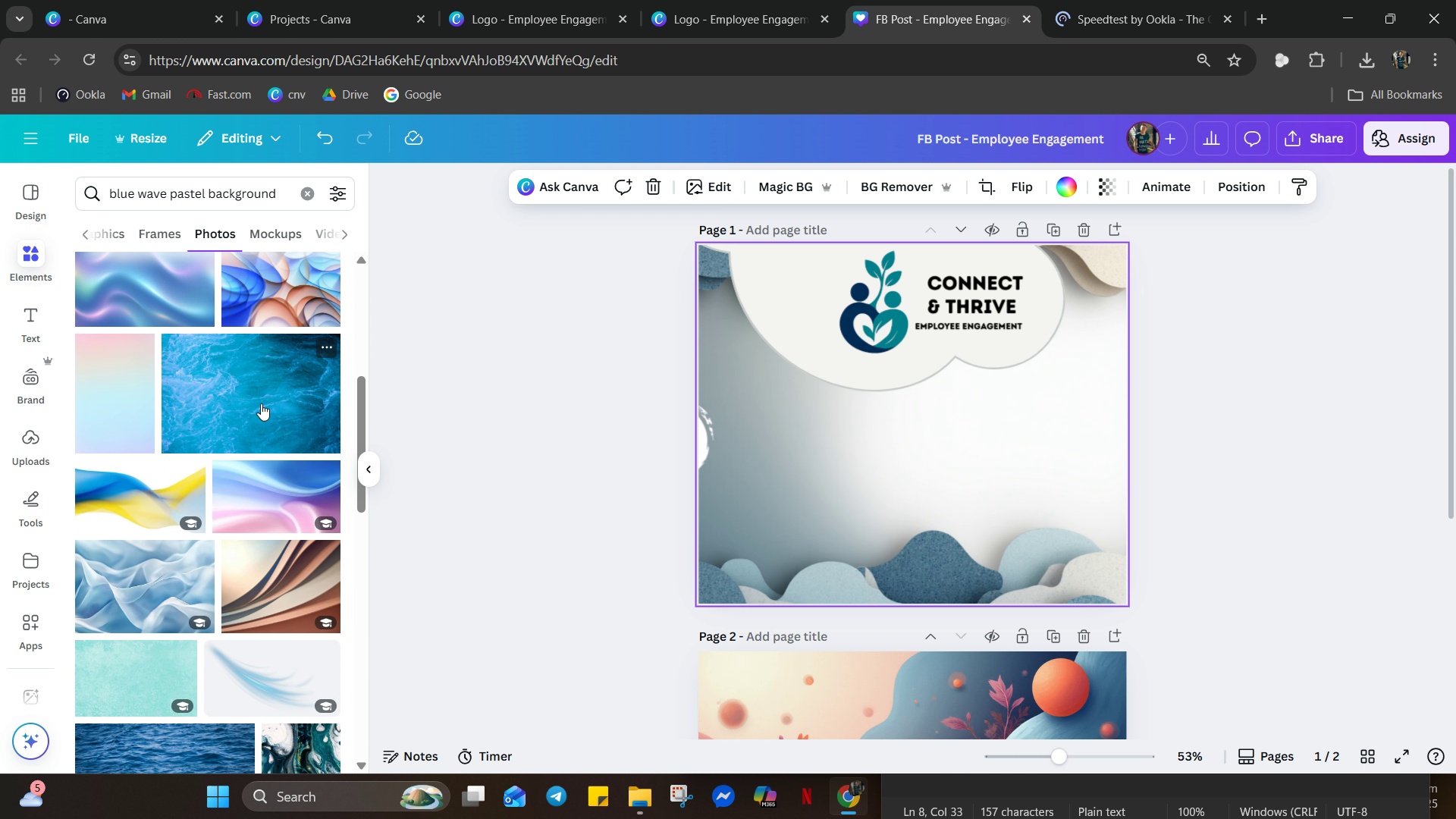 
left_click([261, 403])
 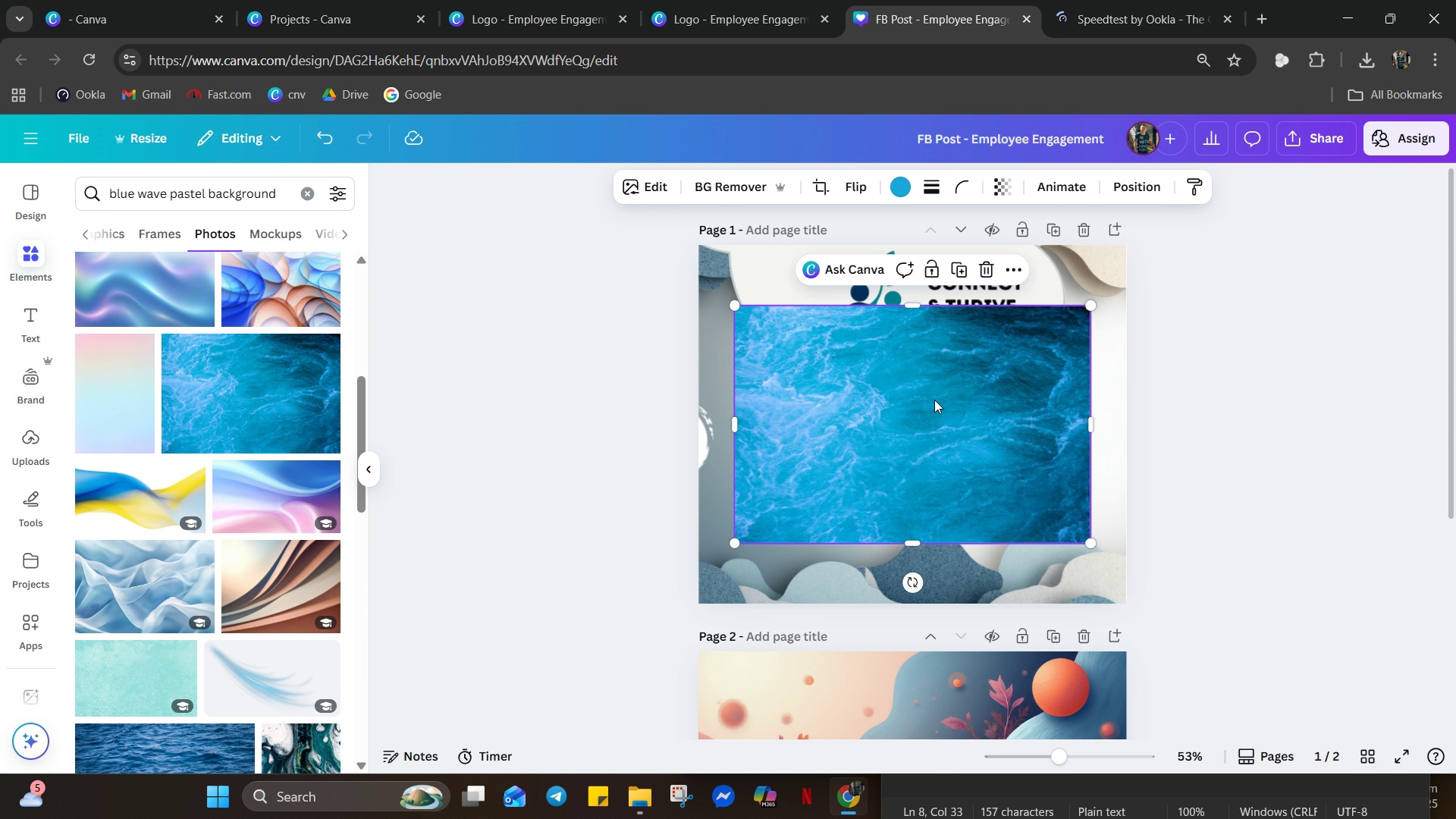 
right_click([937, 400])
 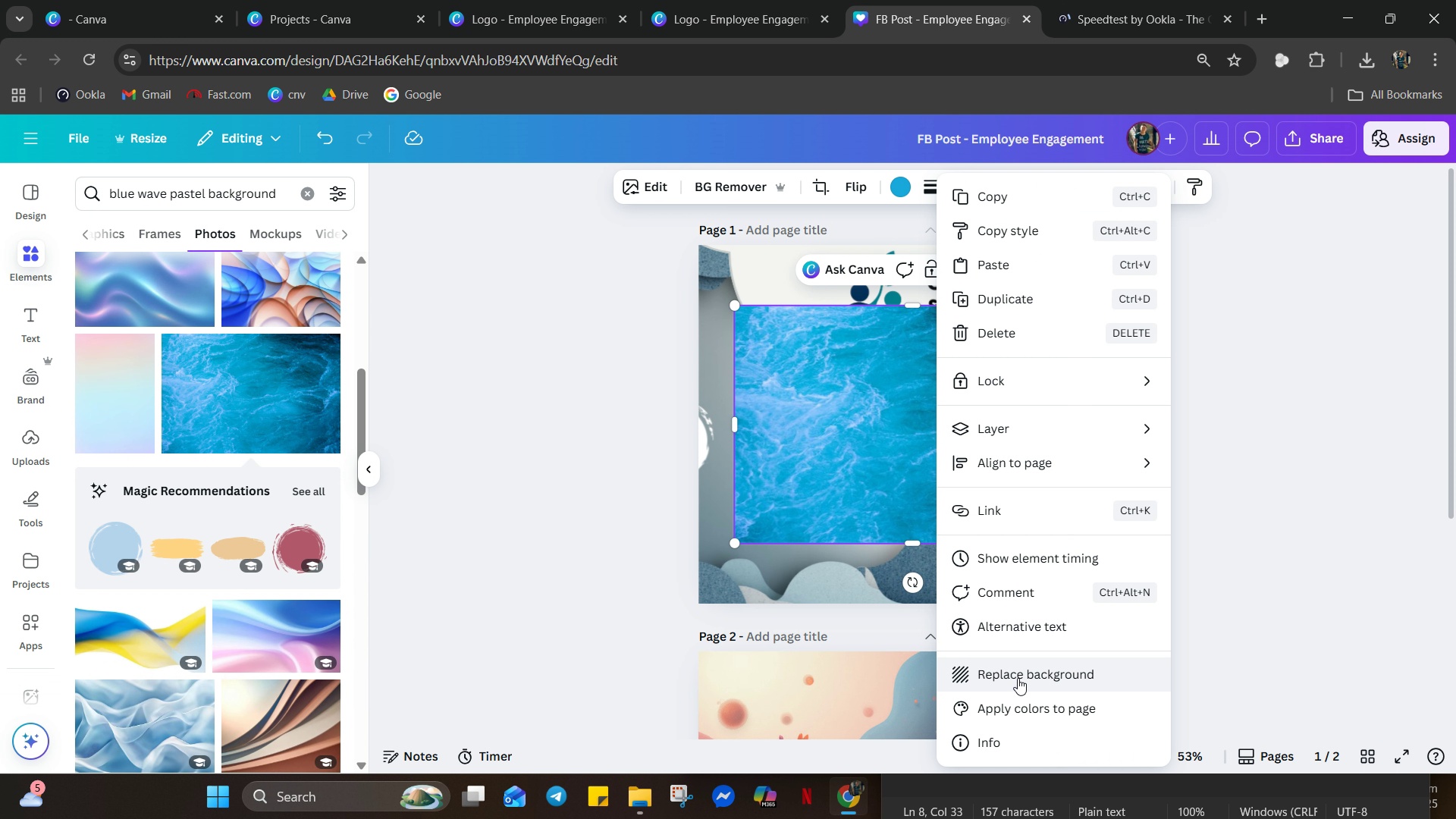 
left_click([1018, 678])
 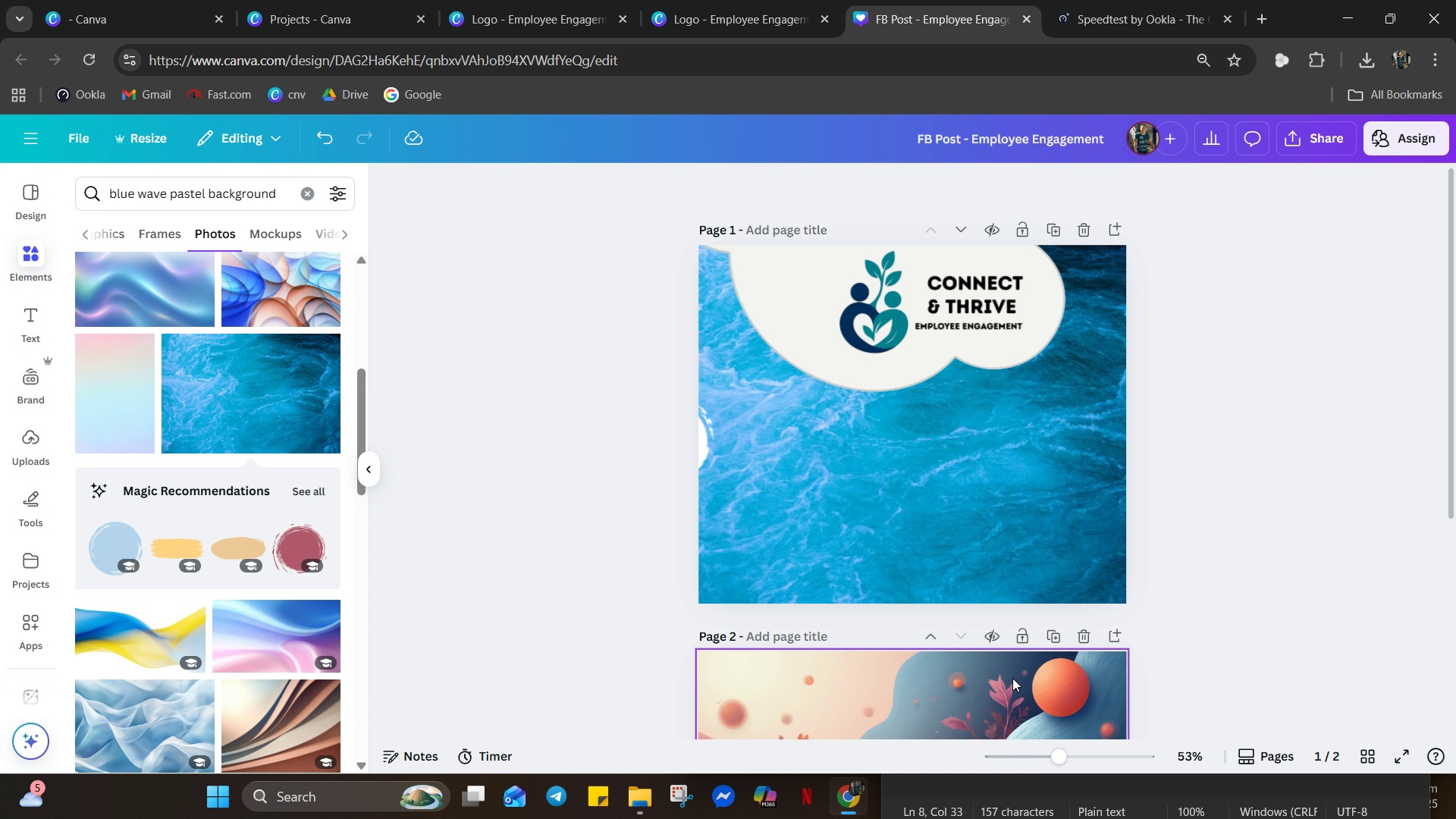 
wait(8.32)
 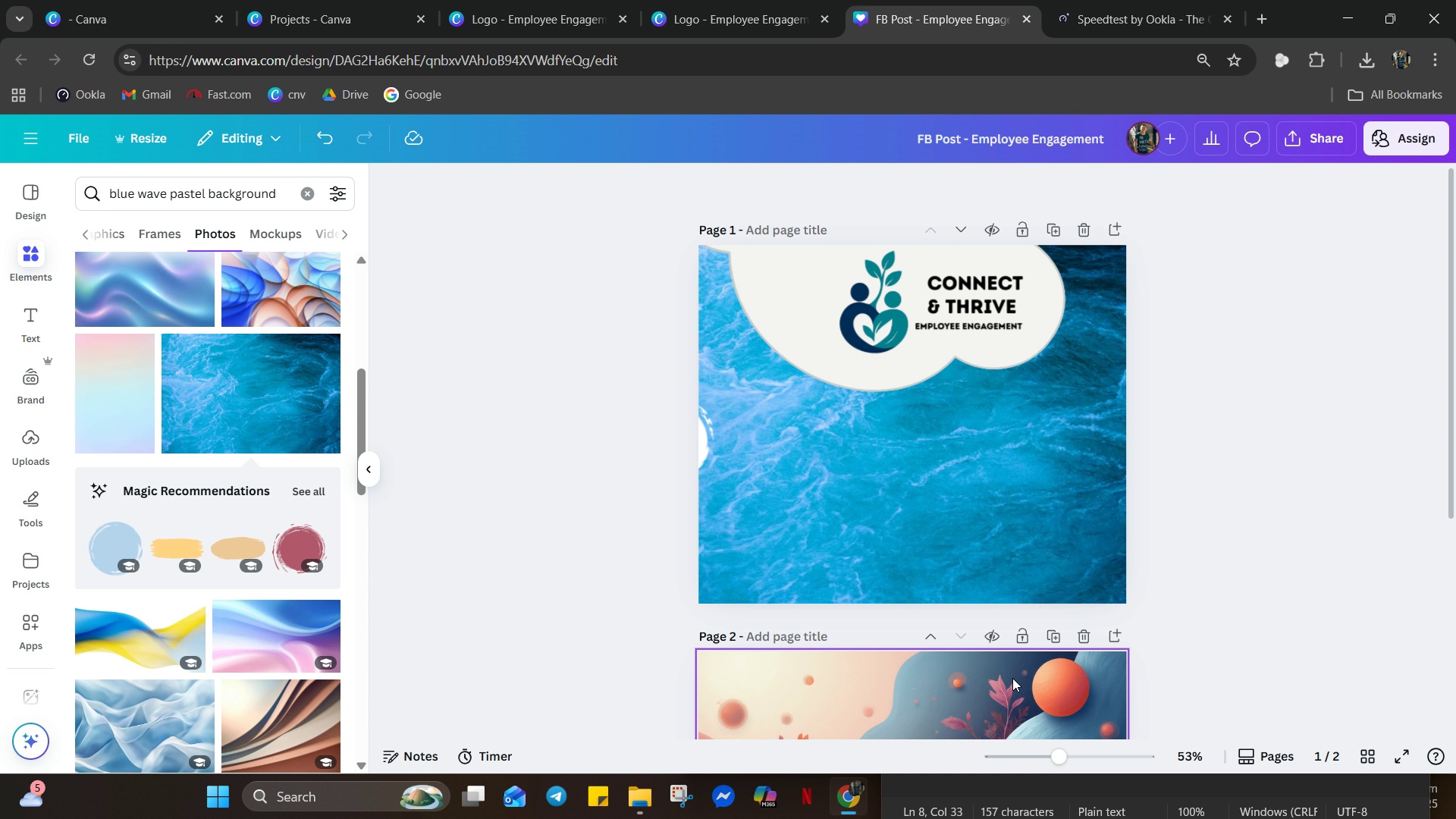 
left_click([115, 540])
 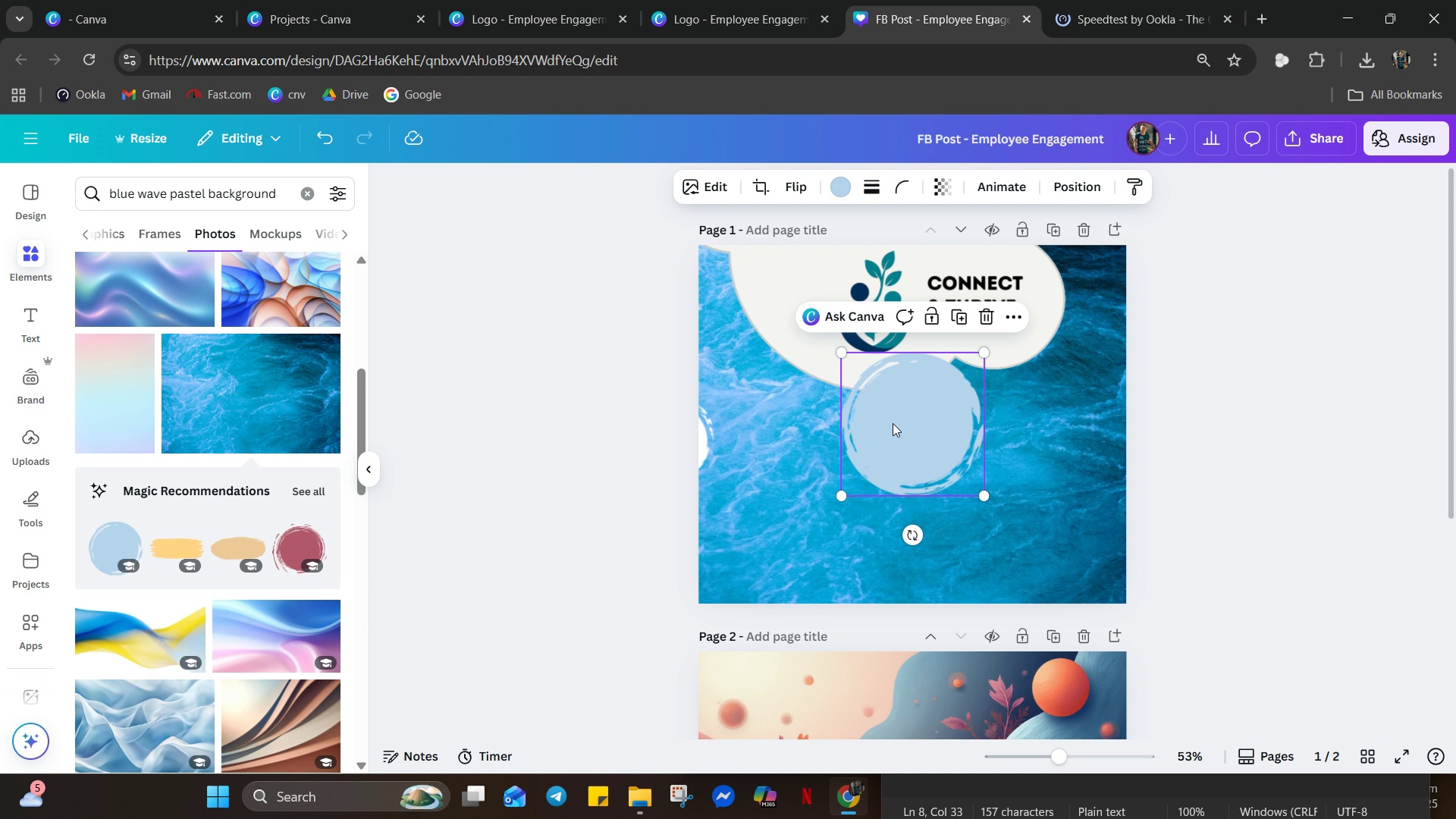 
left_click([900, 423])
 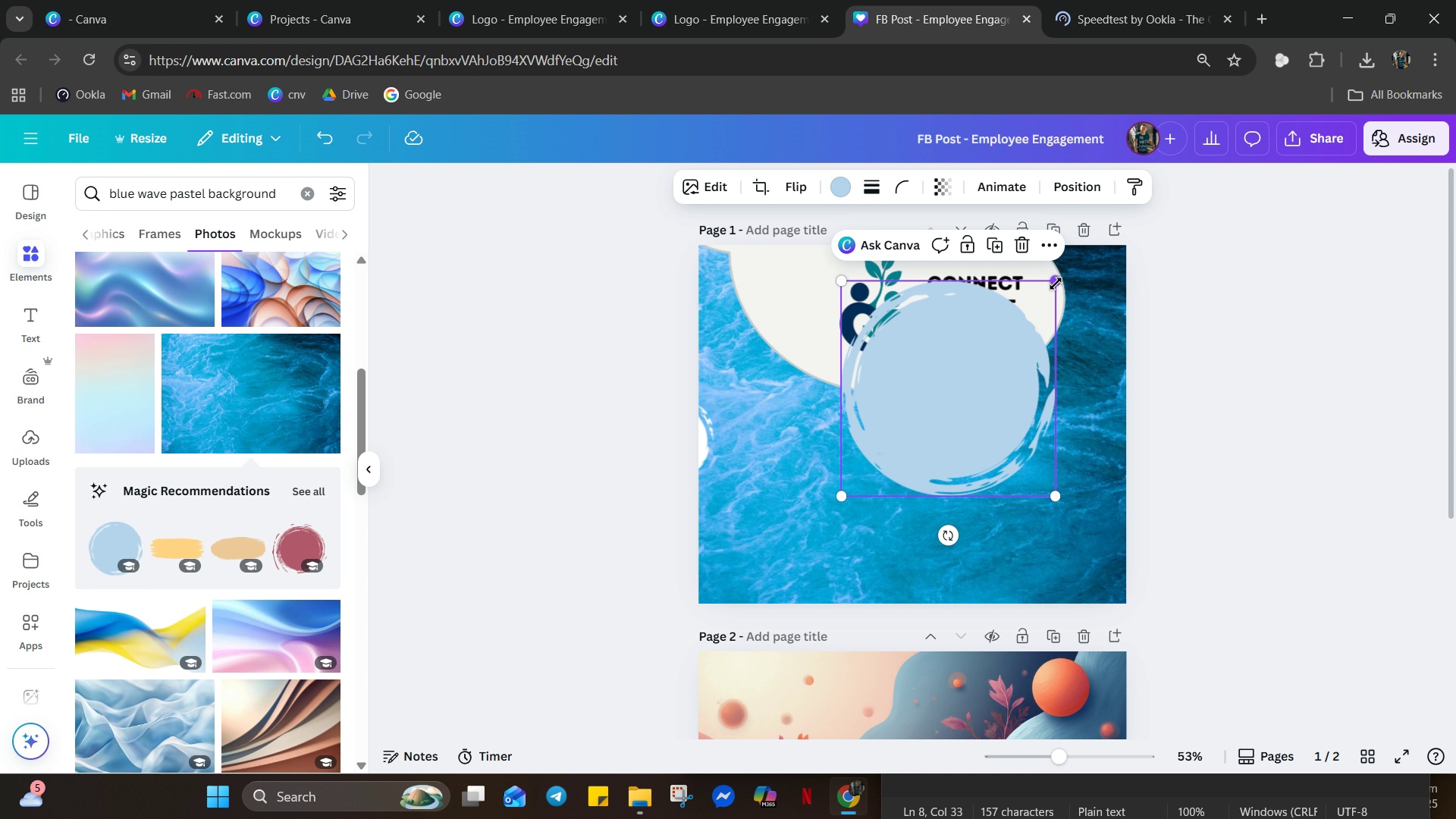 
wait(8.38)
 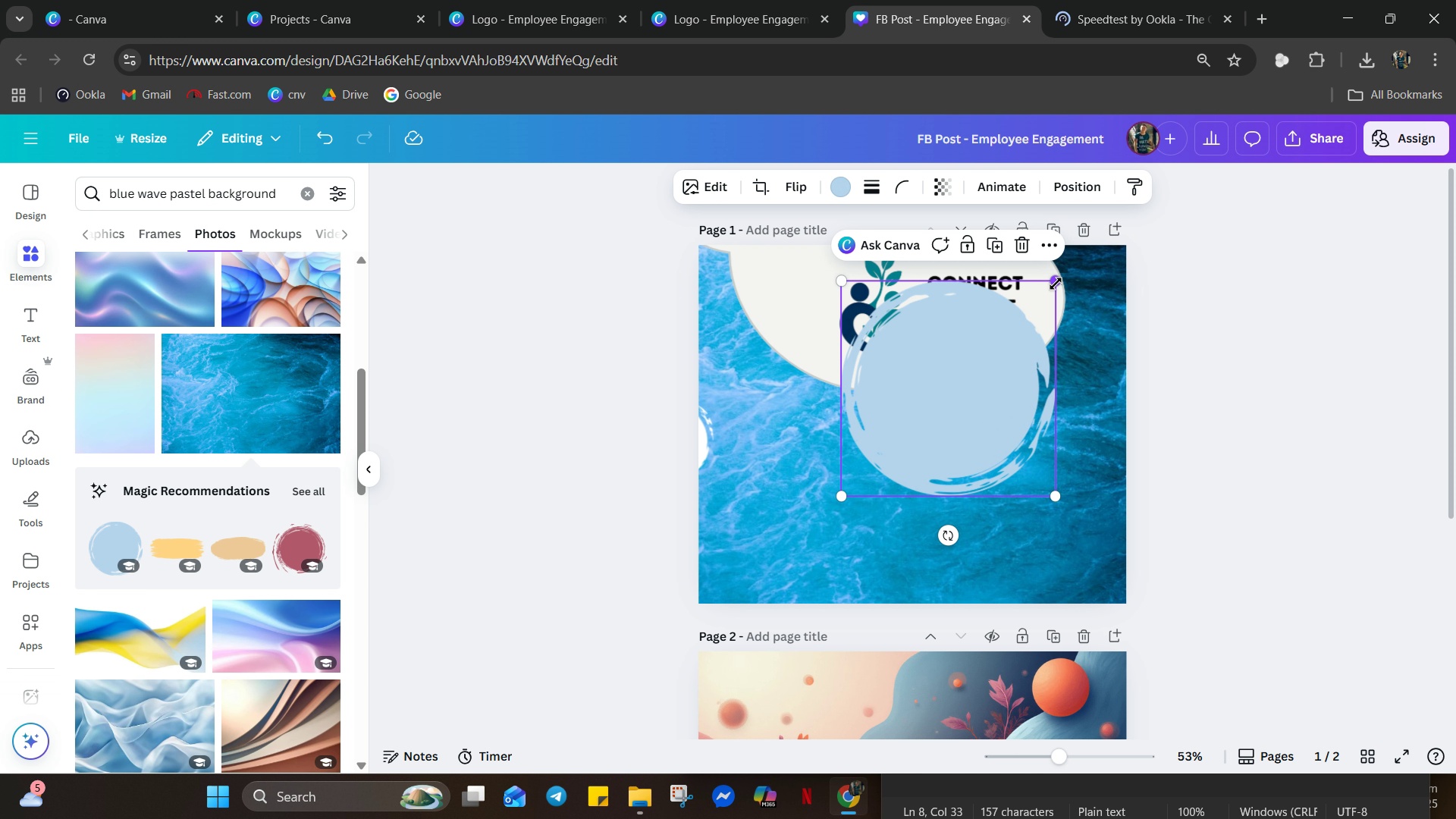 
left_click([880, 366])
 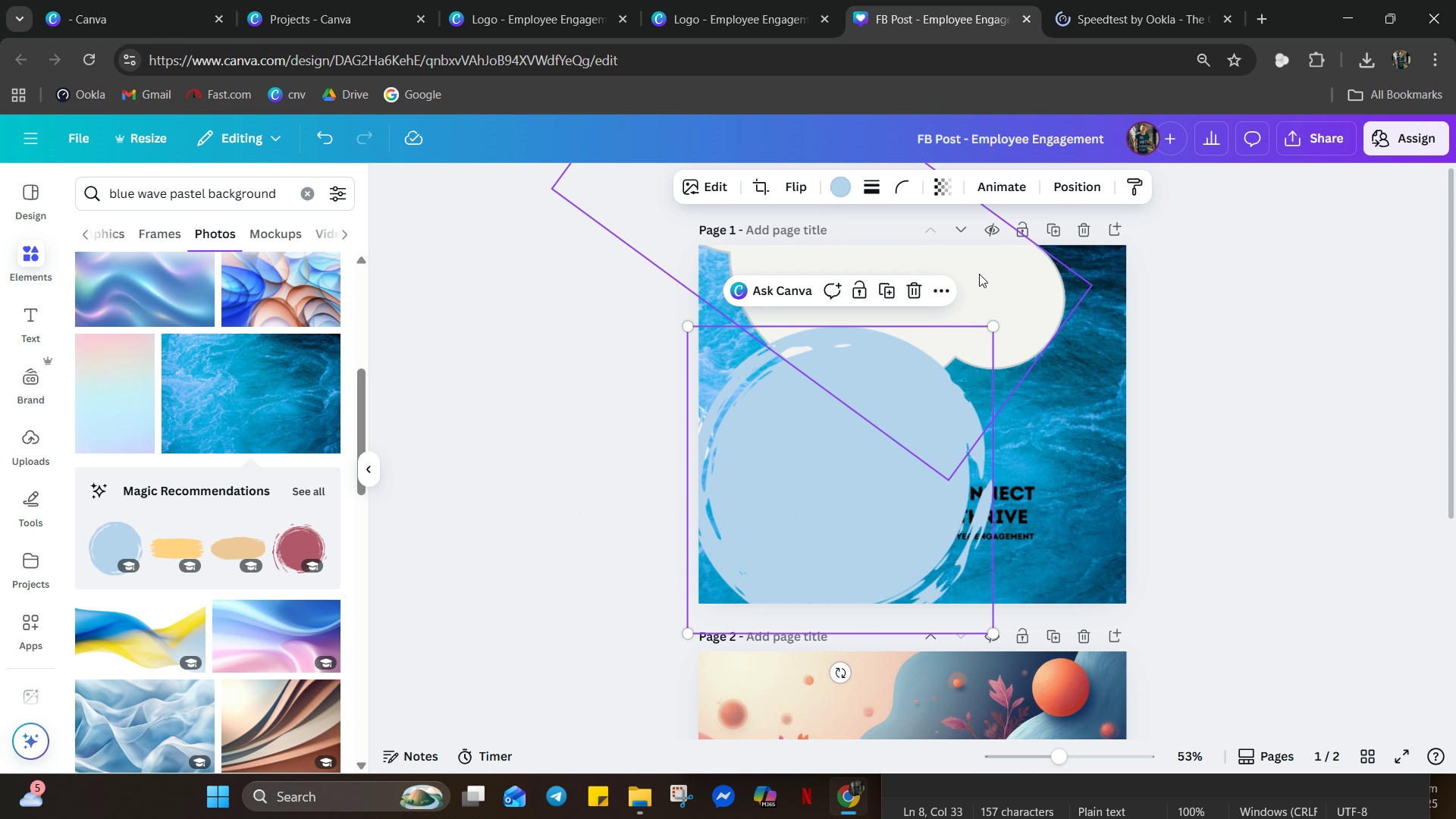 
left_click([979, 274])
 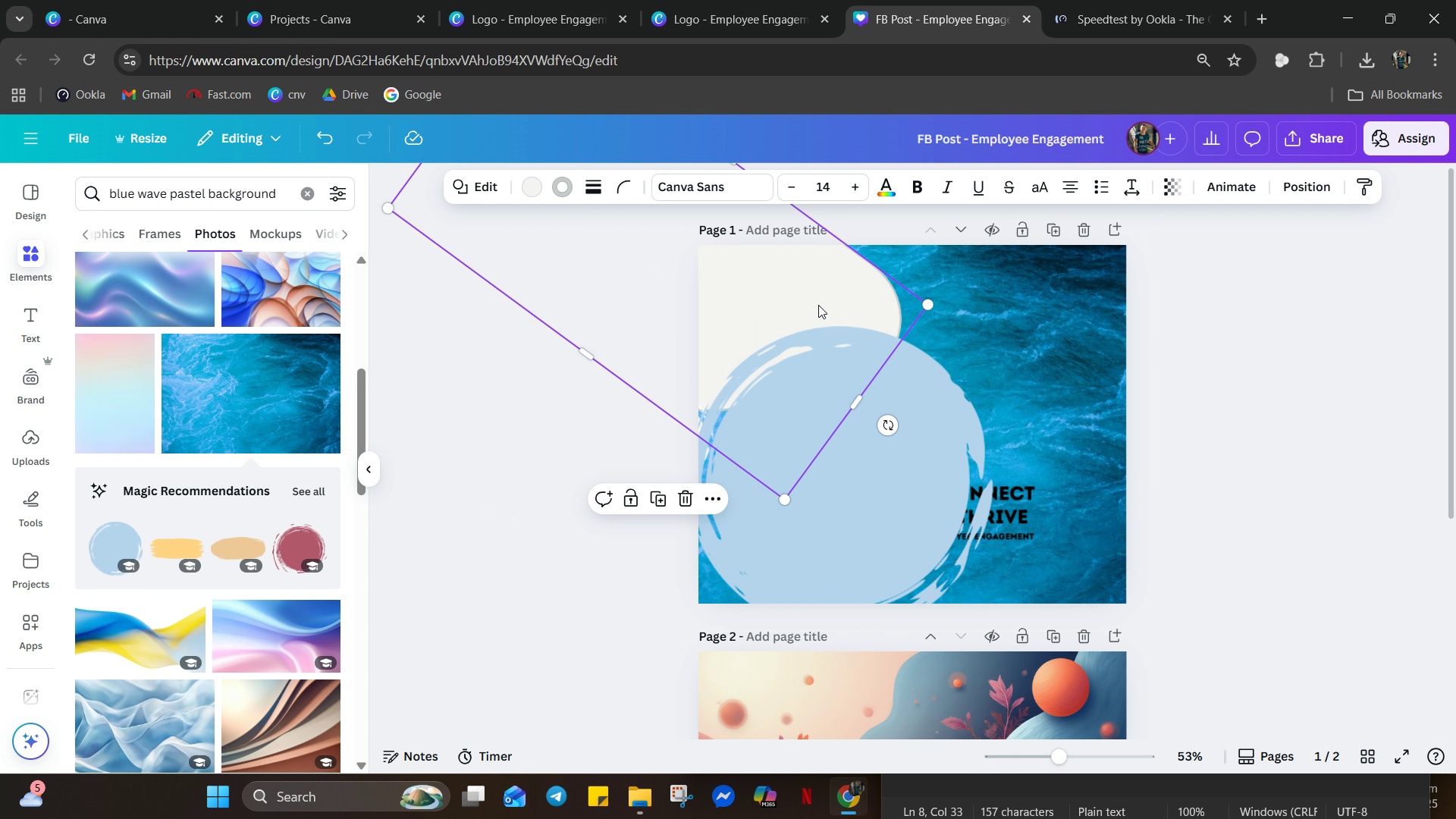 
key(Delete)
 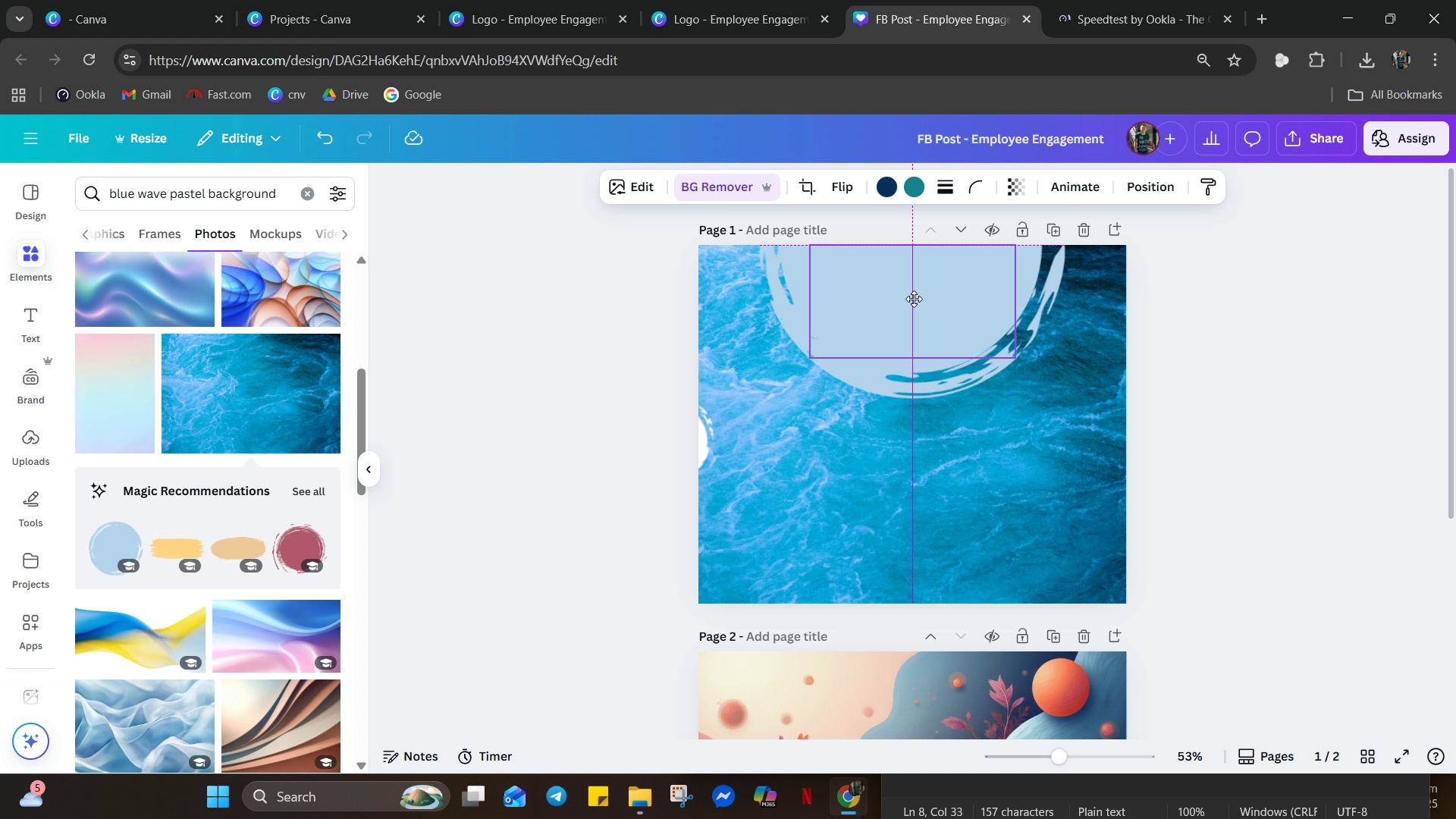 
wait(6.39)
 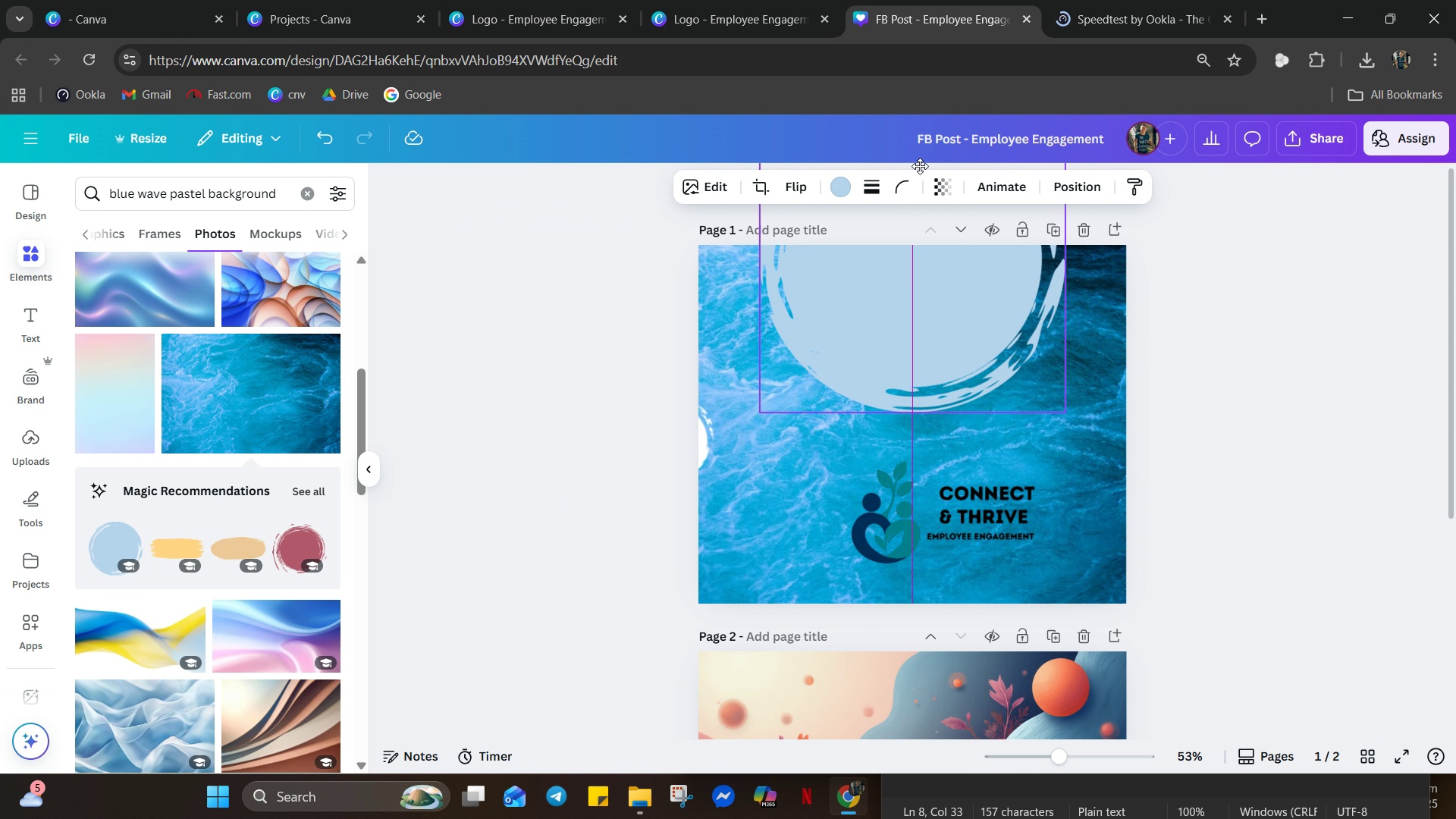 
right_click([907, 307])
 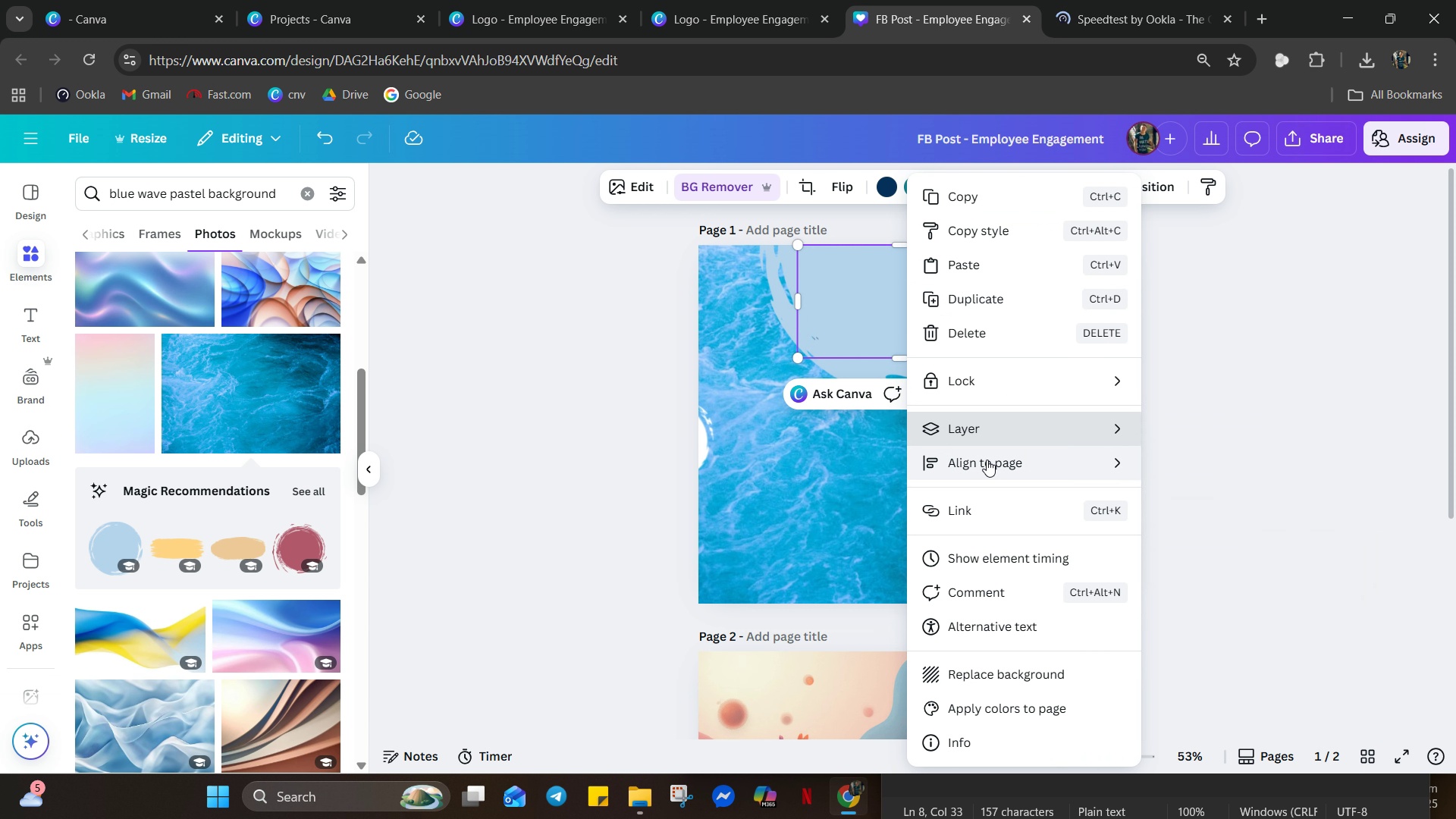 
left_click([987, 460])
 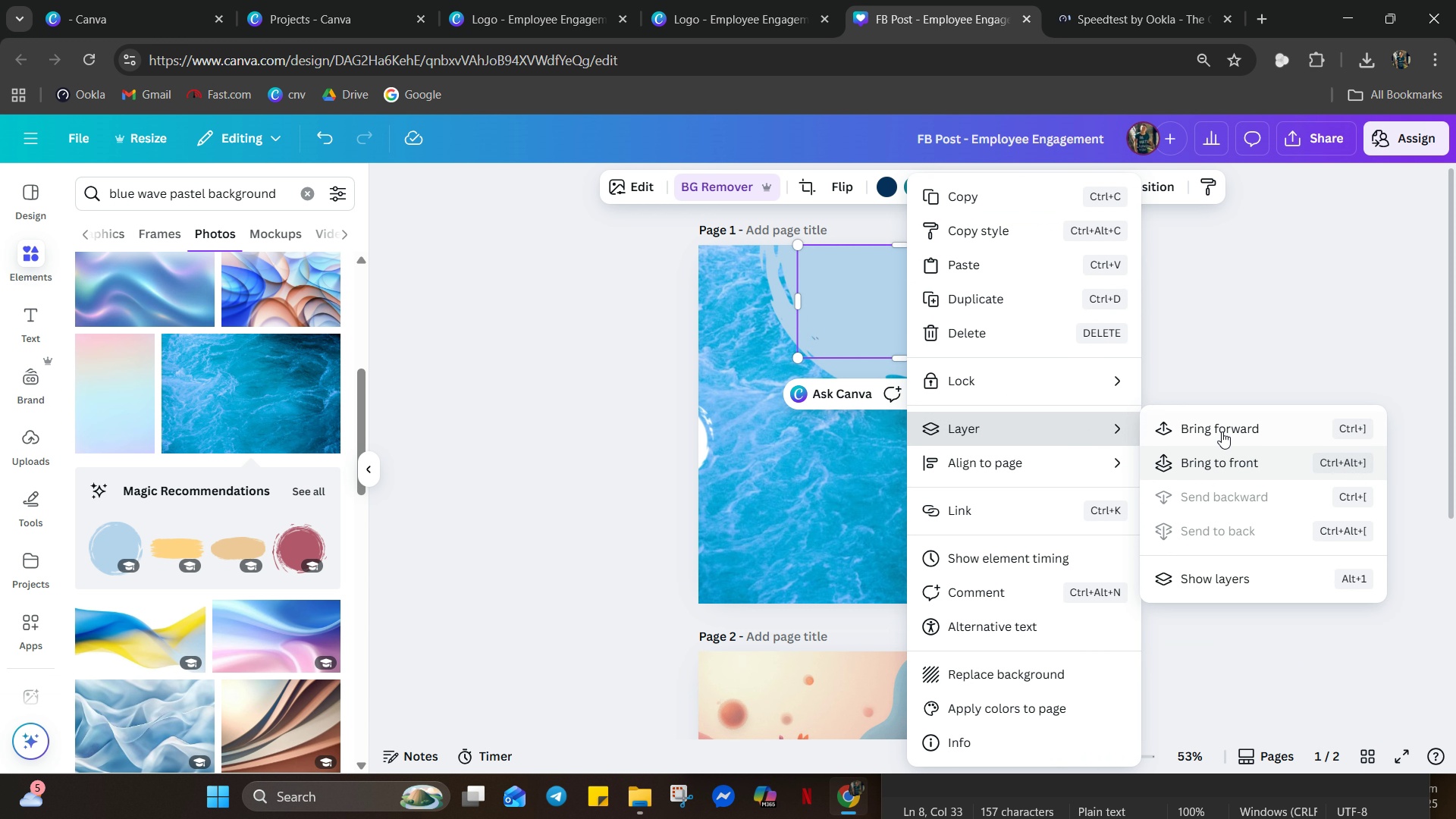 
left_click([1222, 465])
 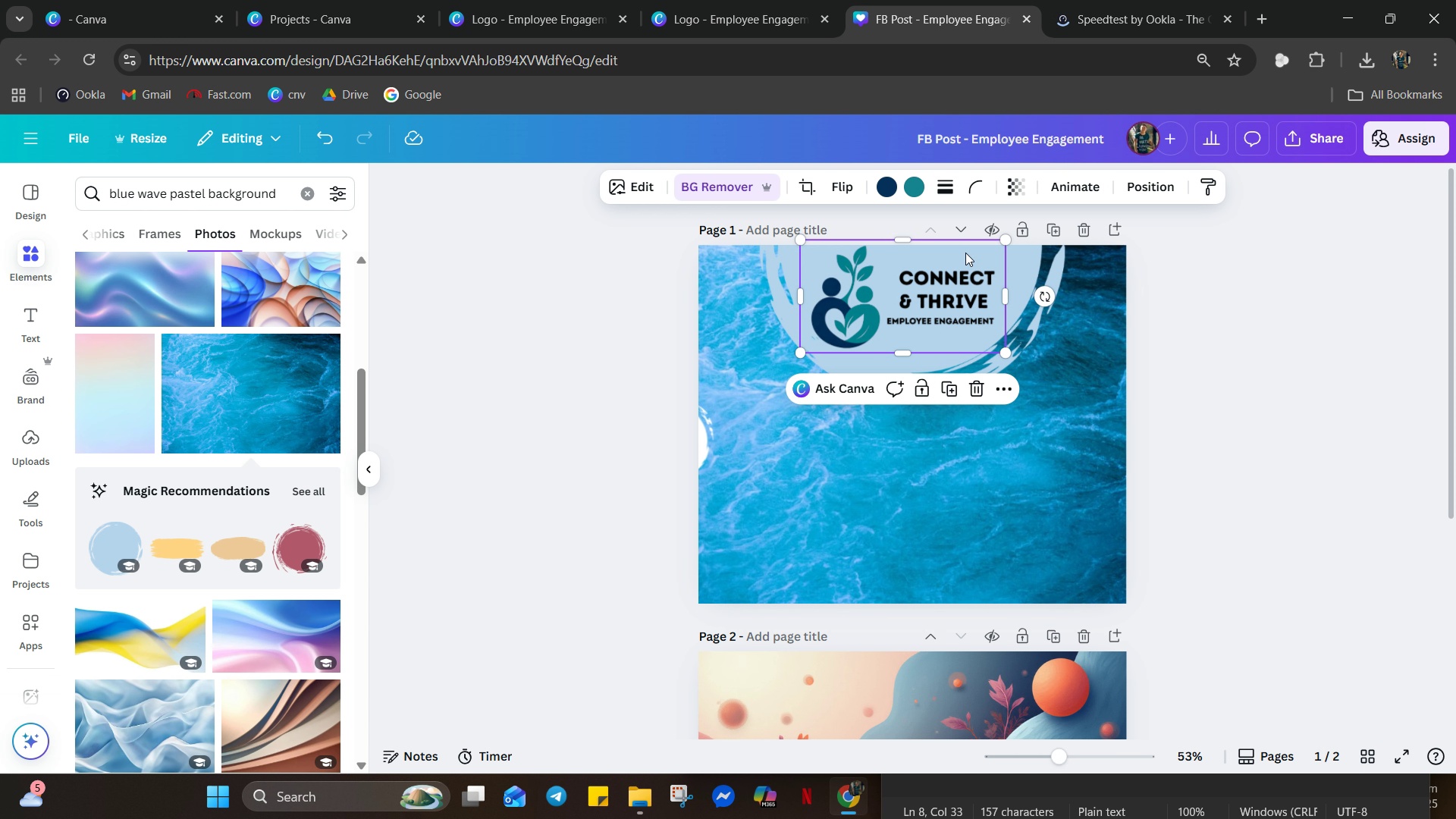 
right_click([1015, 273])
 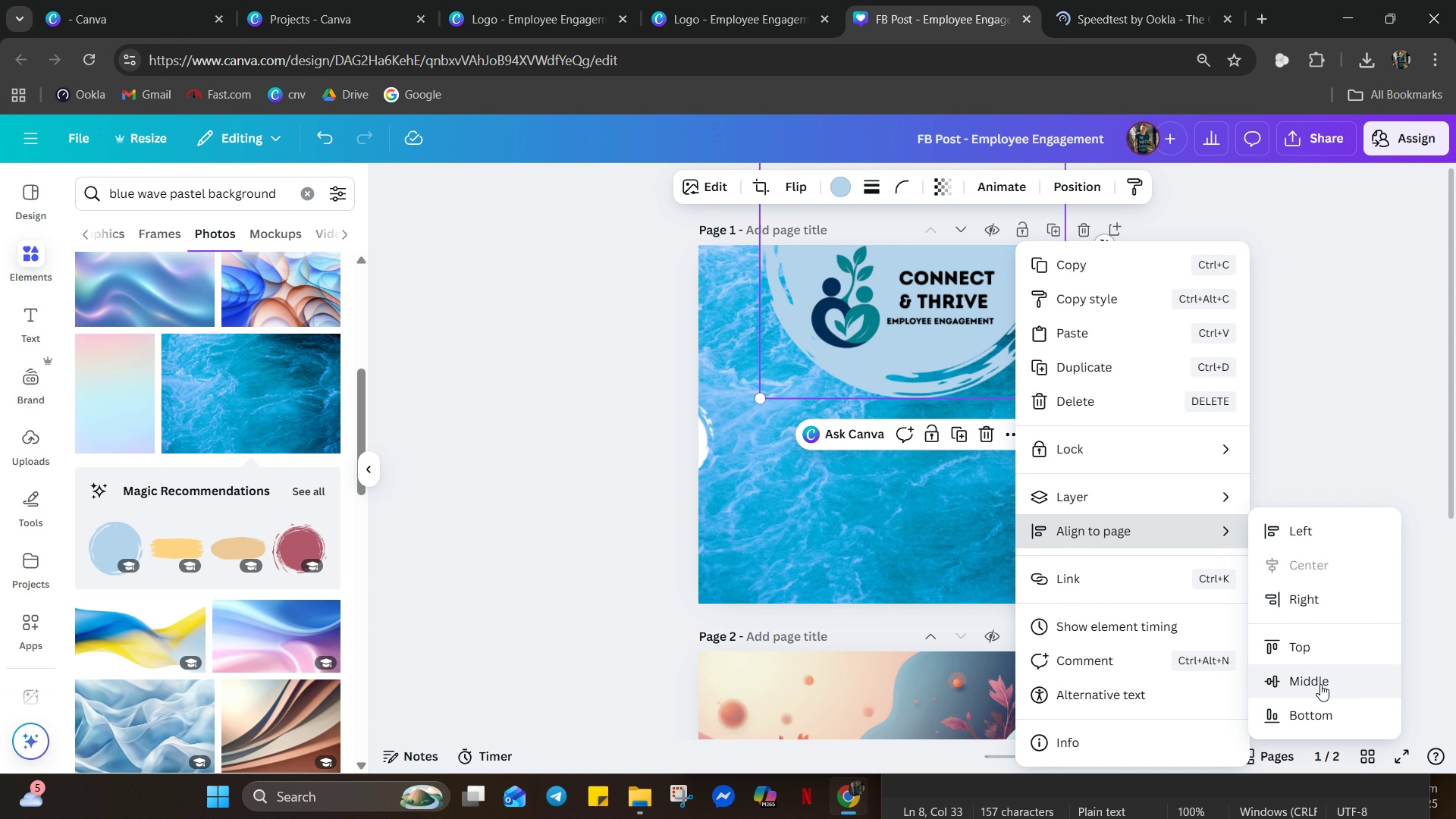 
wait(5.61)
 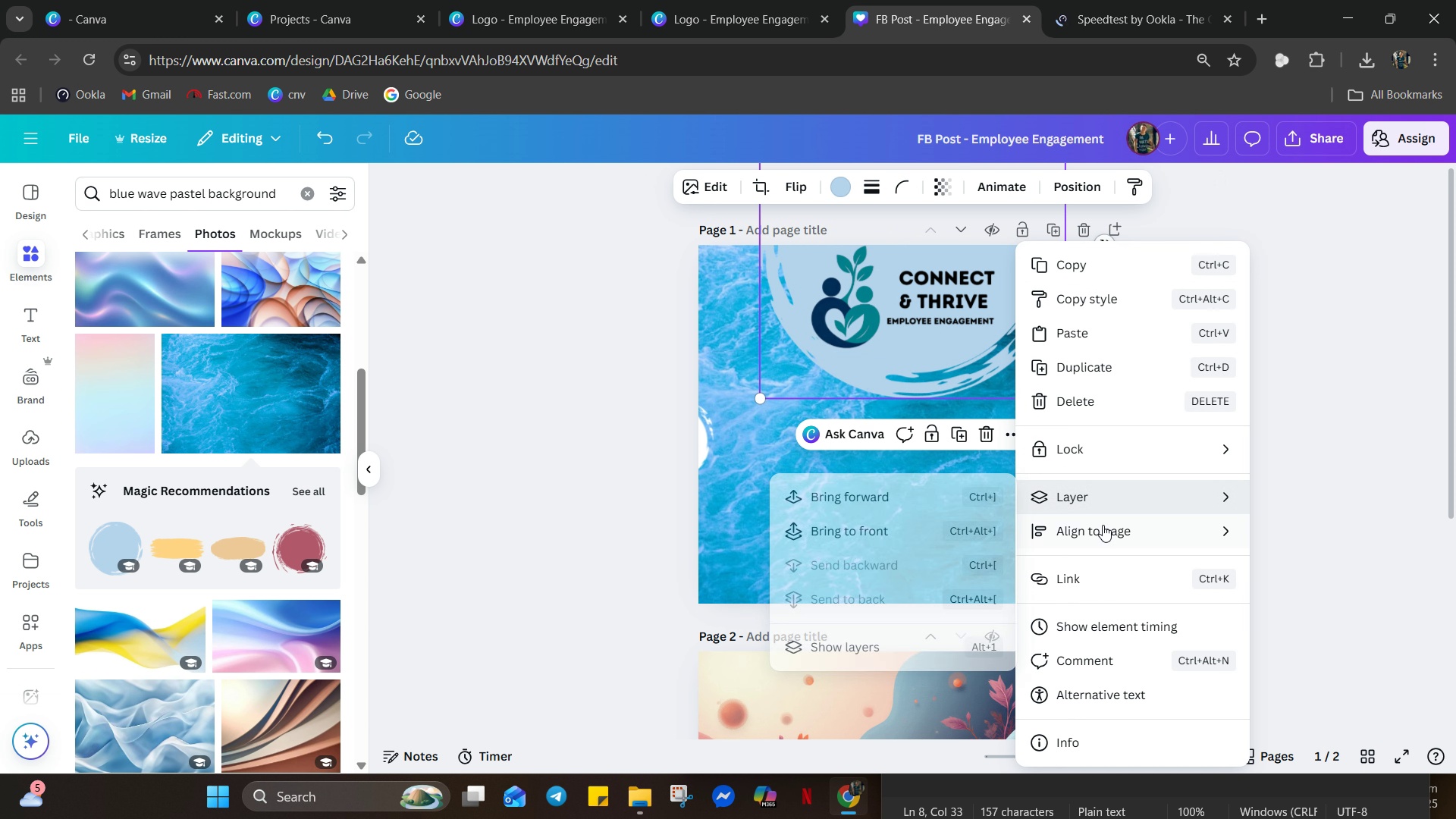 
left_click([886, 300])
 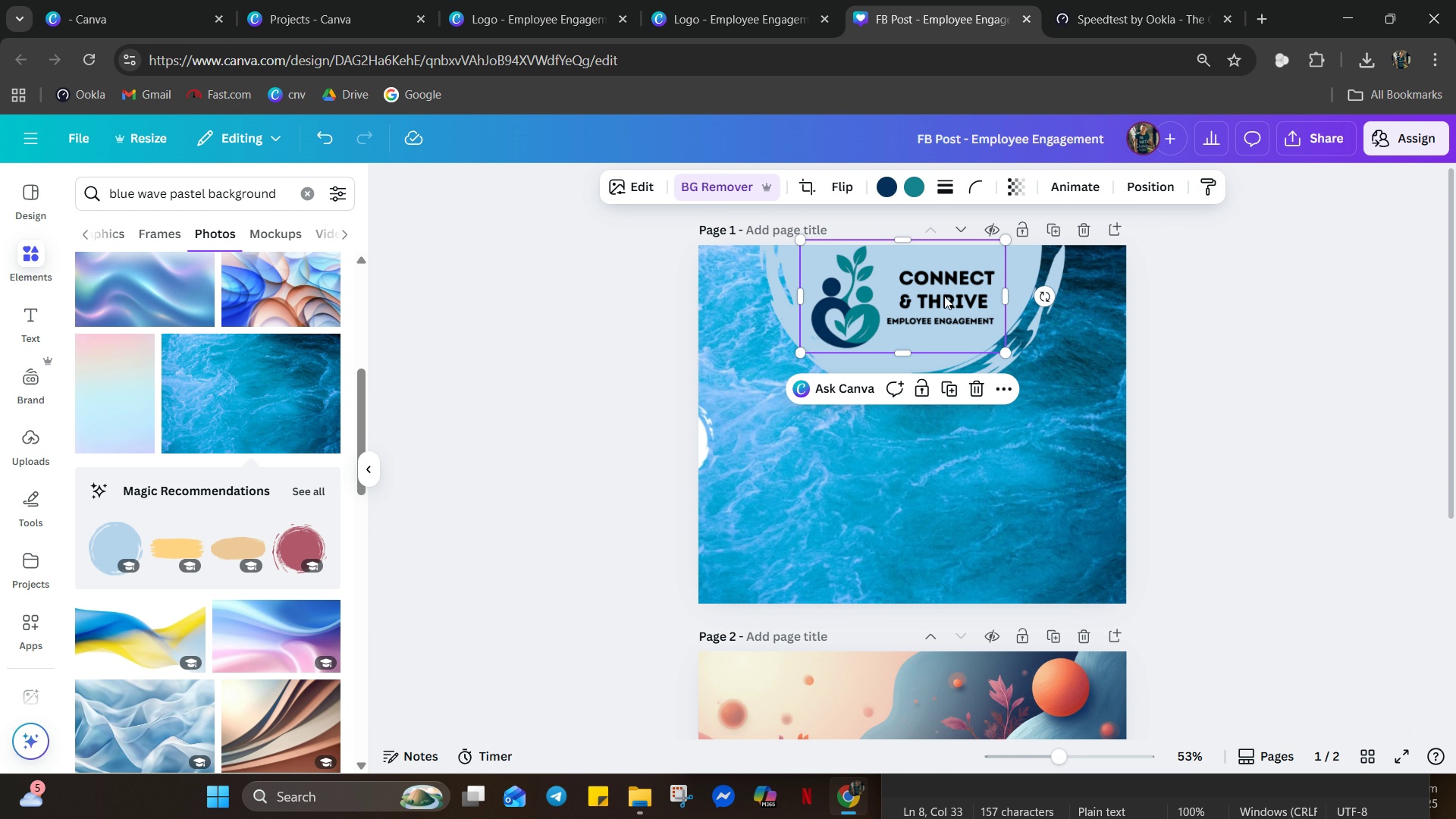 
right_click([944, 296])
 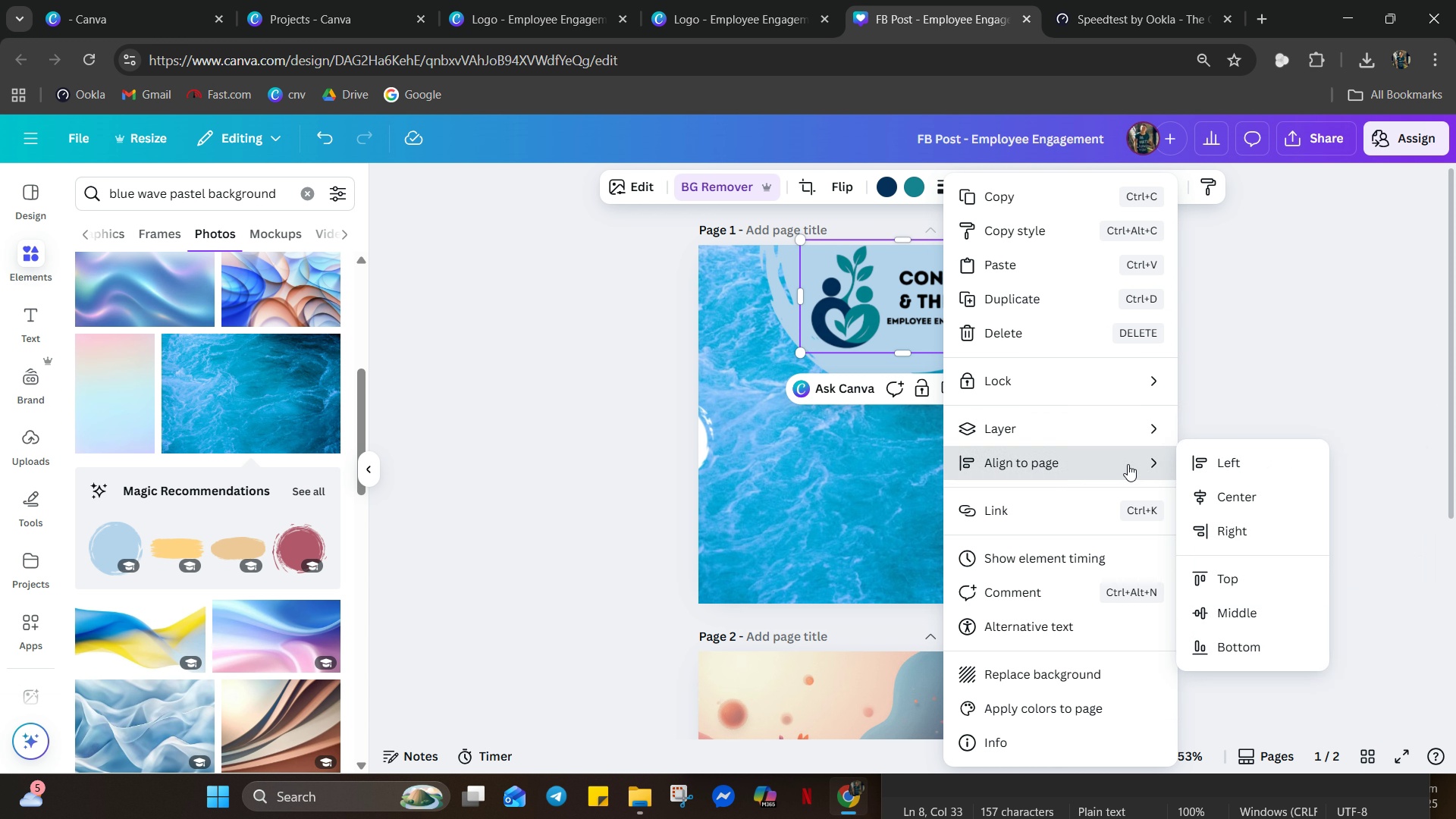 
left_click([1231, 497])
 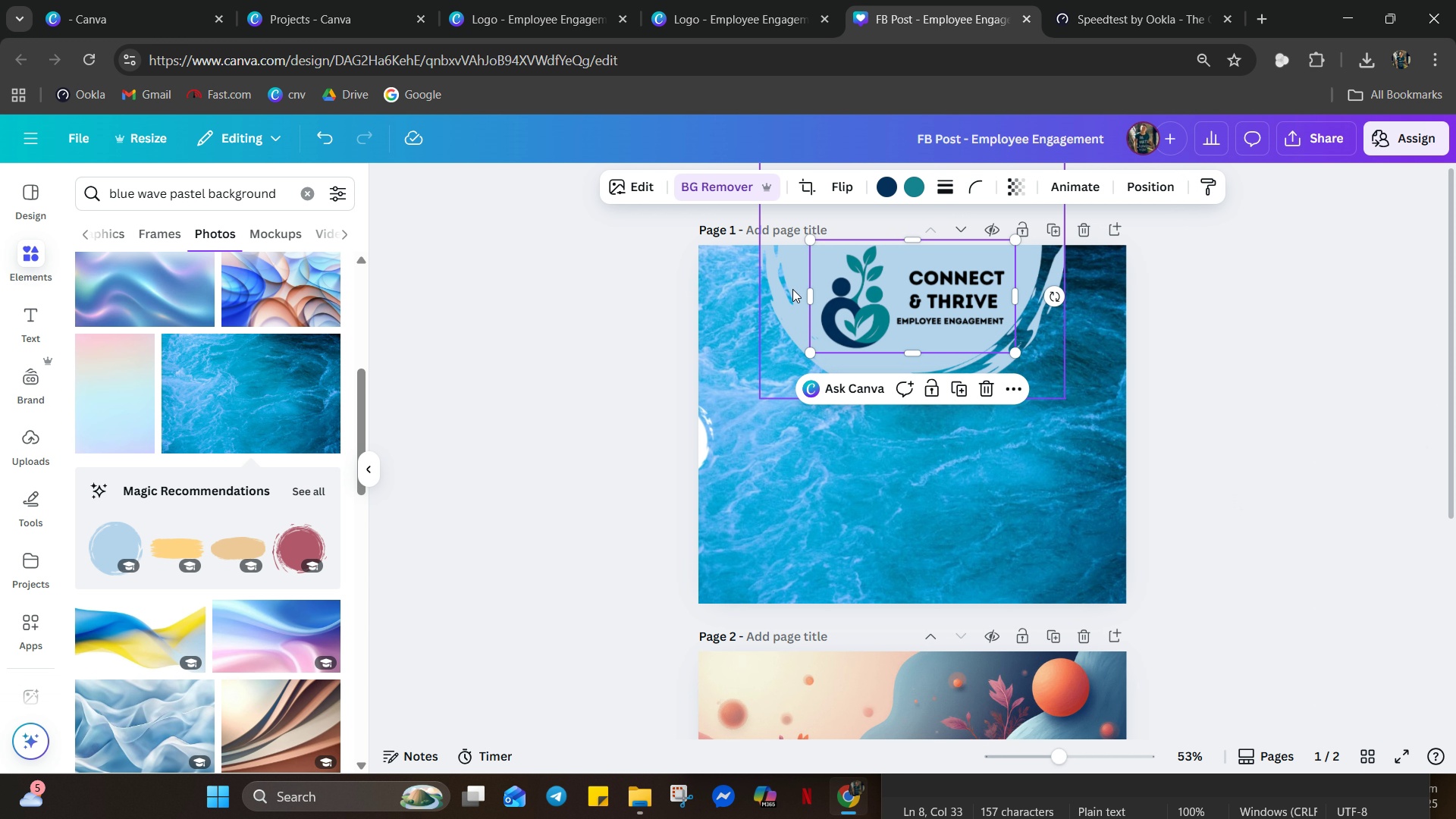 
left_click([792, 289])
 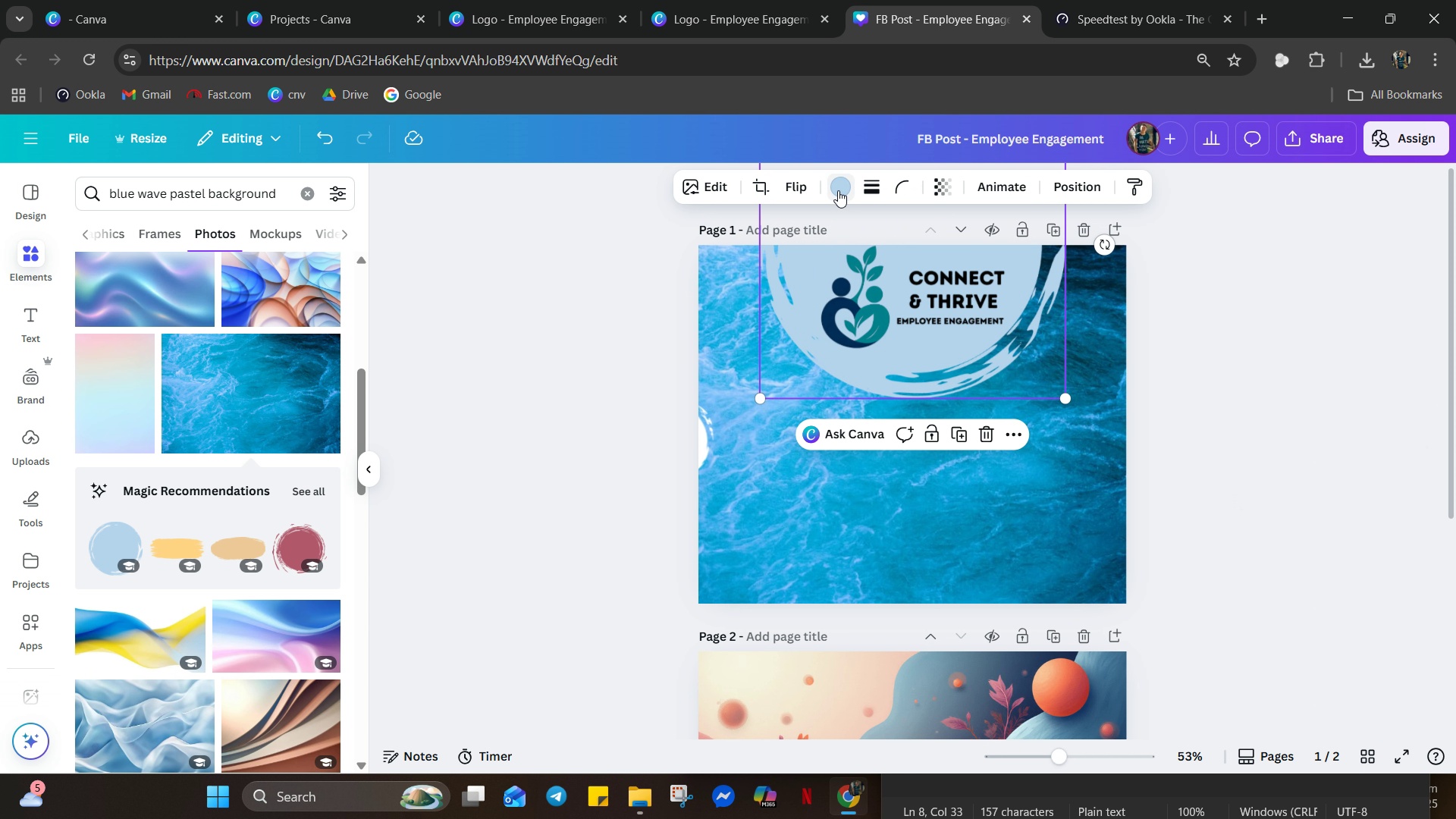 
left_click([838, 190])
 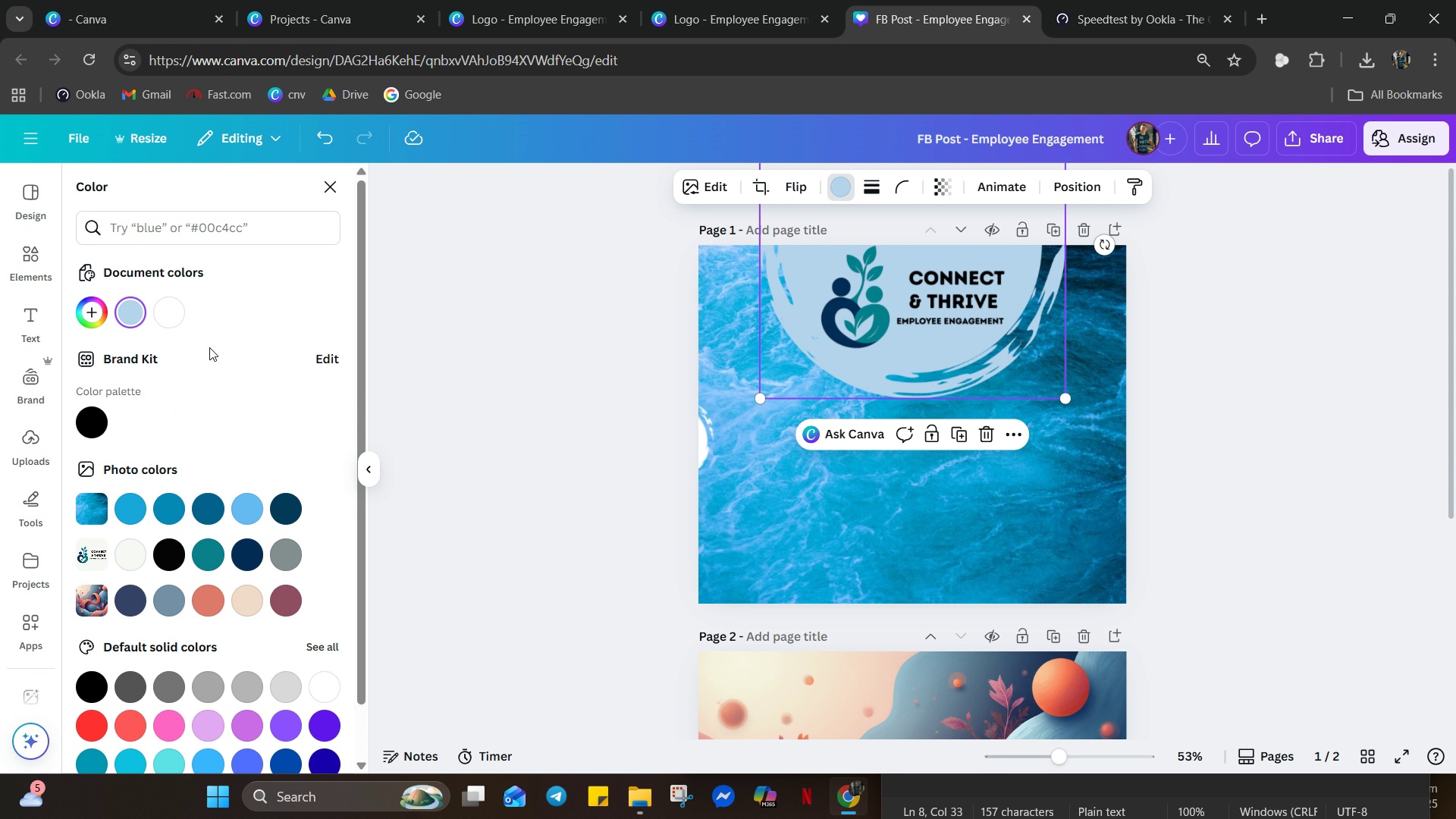 
left_click([173, 316])
 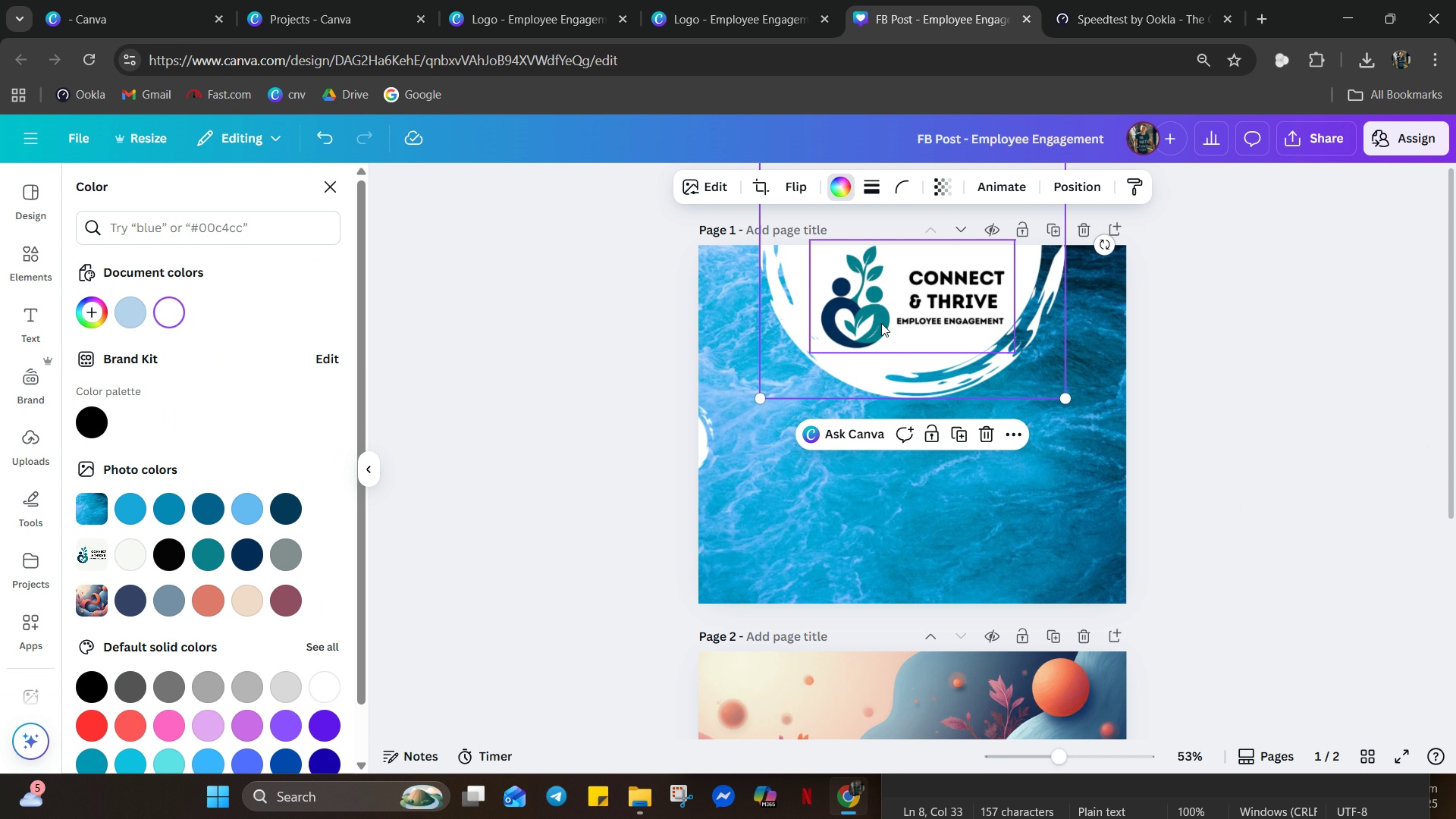 
left_click([881, 323])
 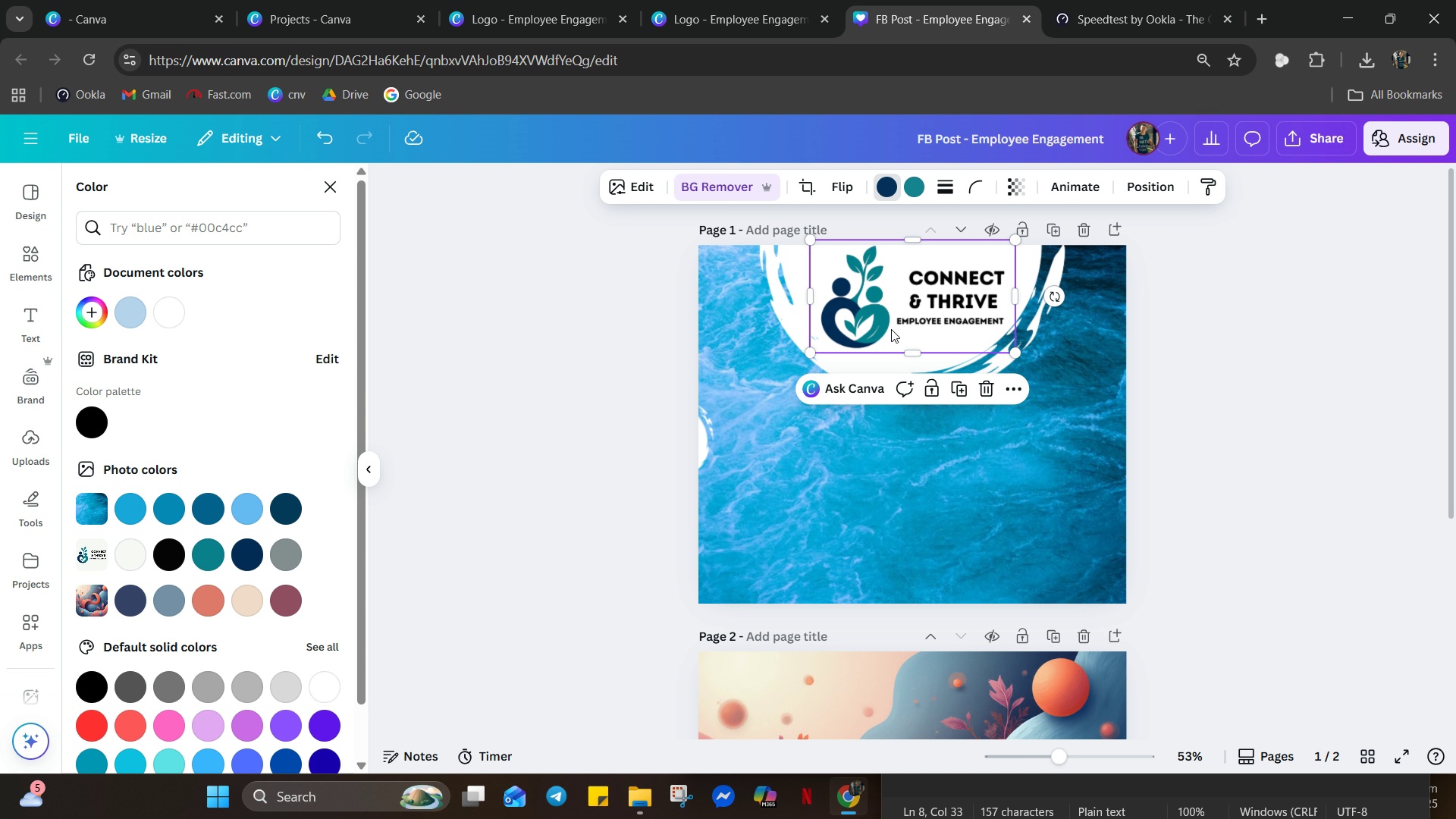 
key(ArrowDown)
 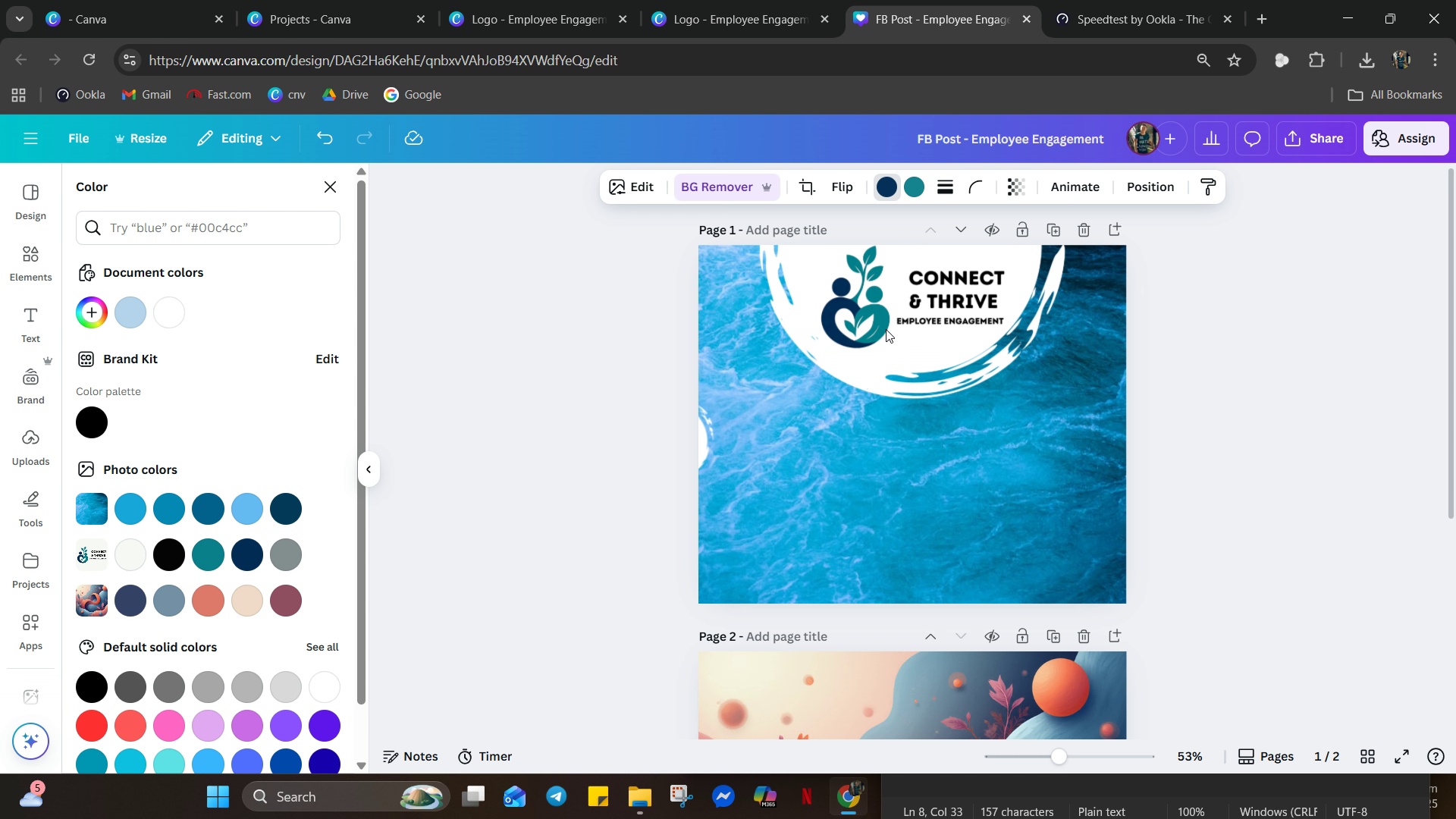 
key(ArrowUp)
 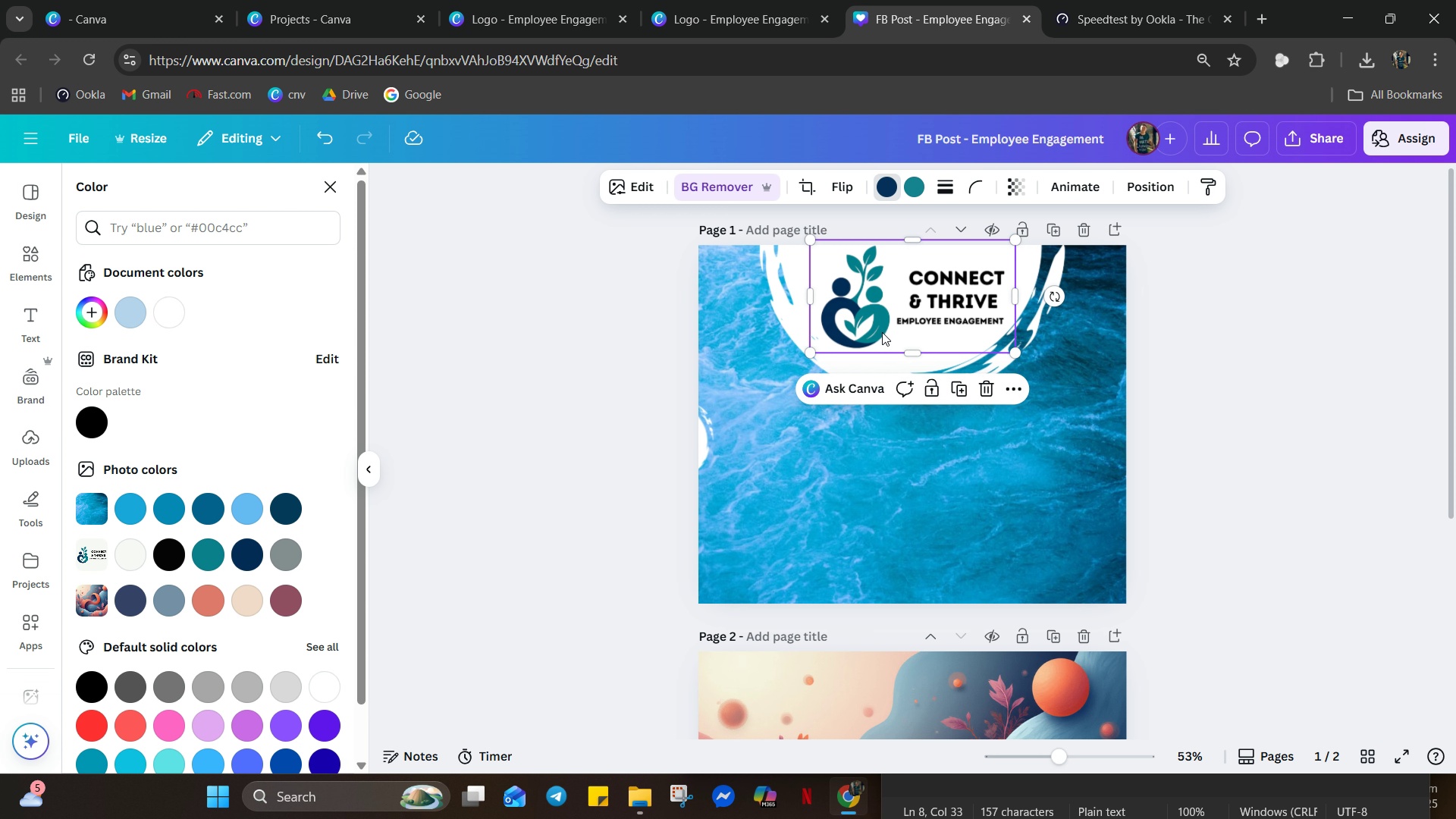 
key(ArrowDown)
 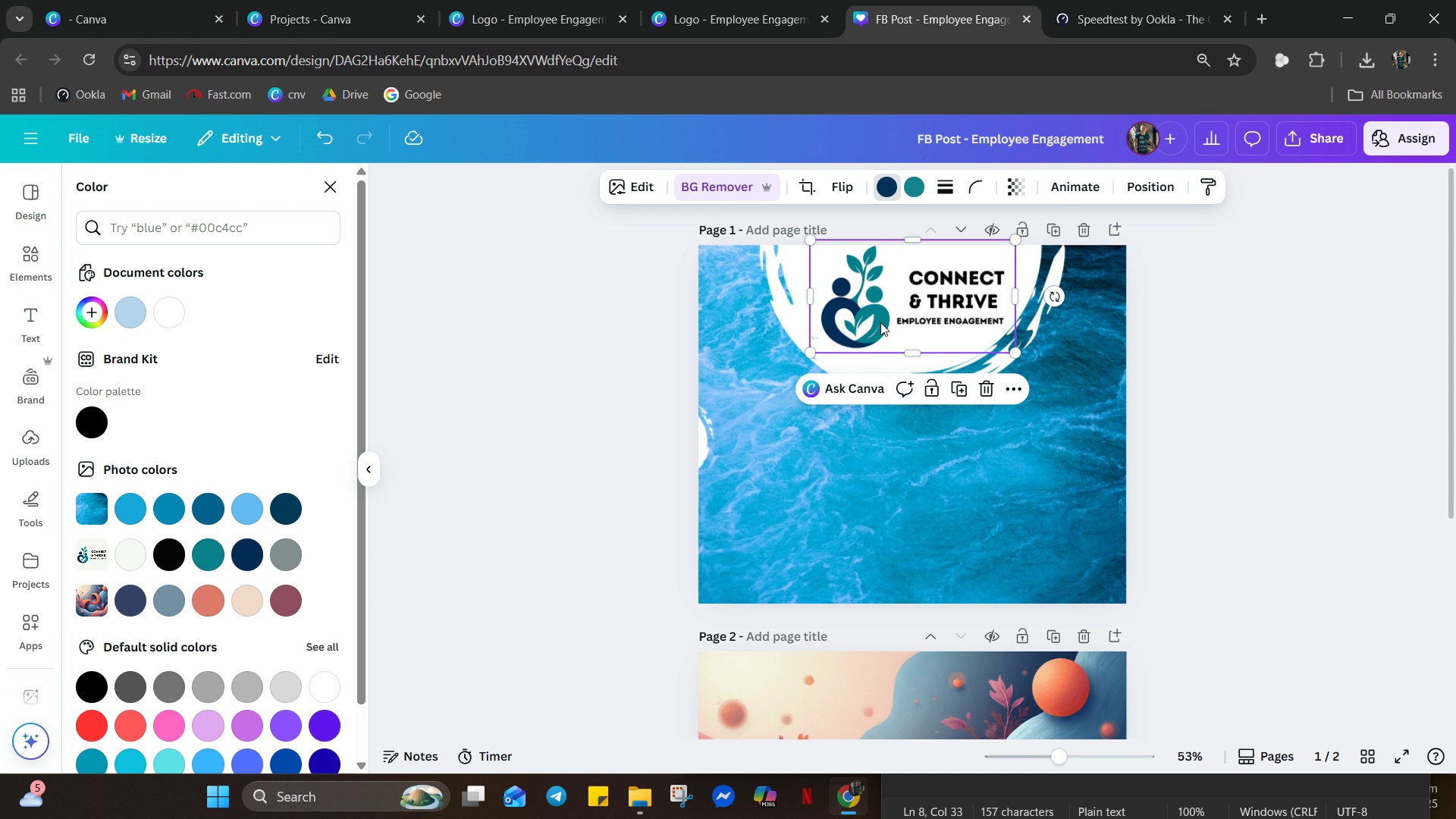 
key(ArrowDown)
 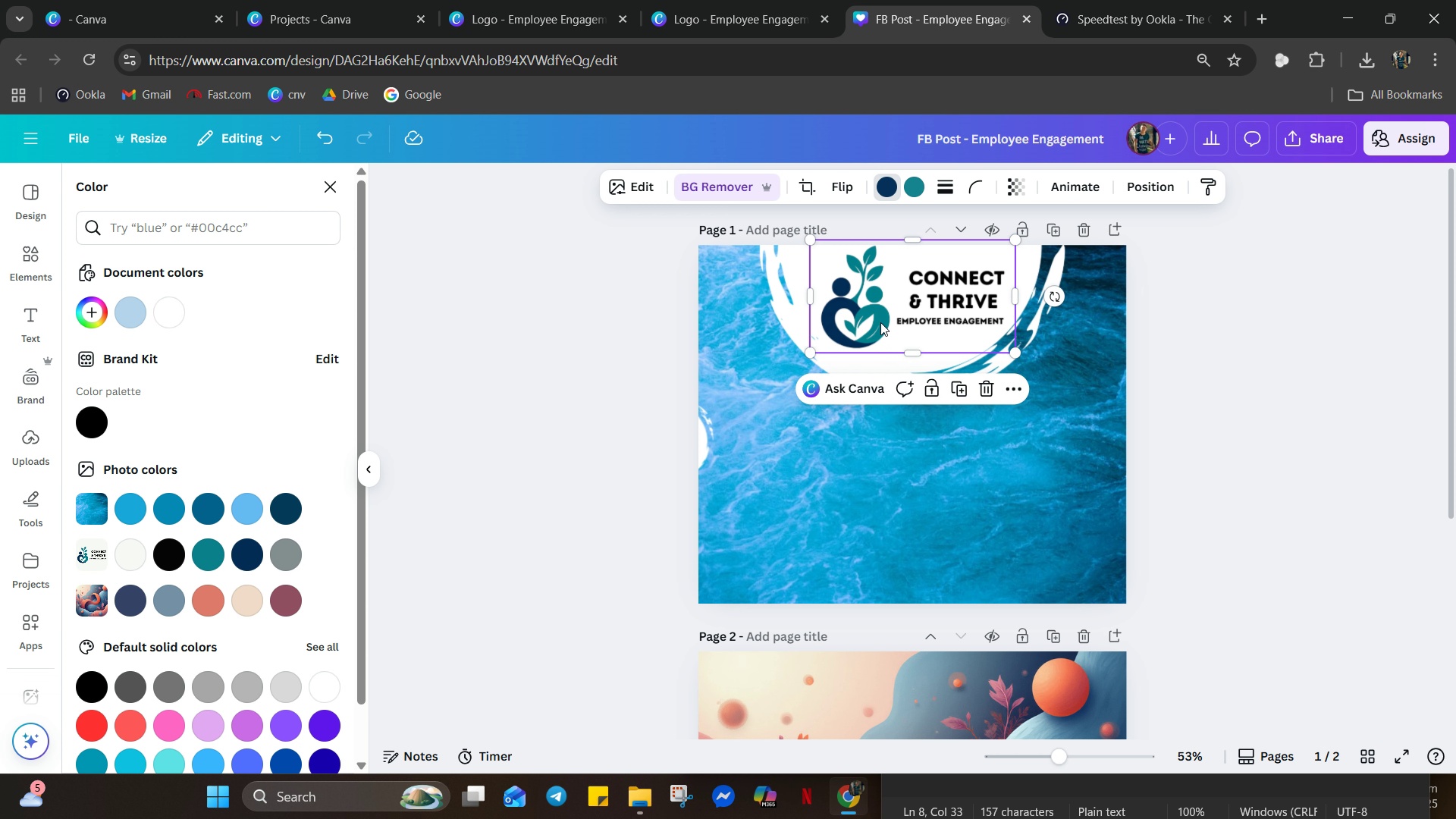 
key(ArrowDown)
 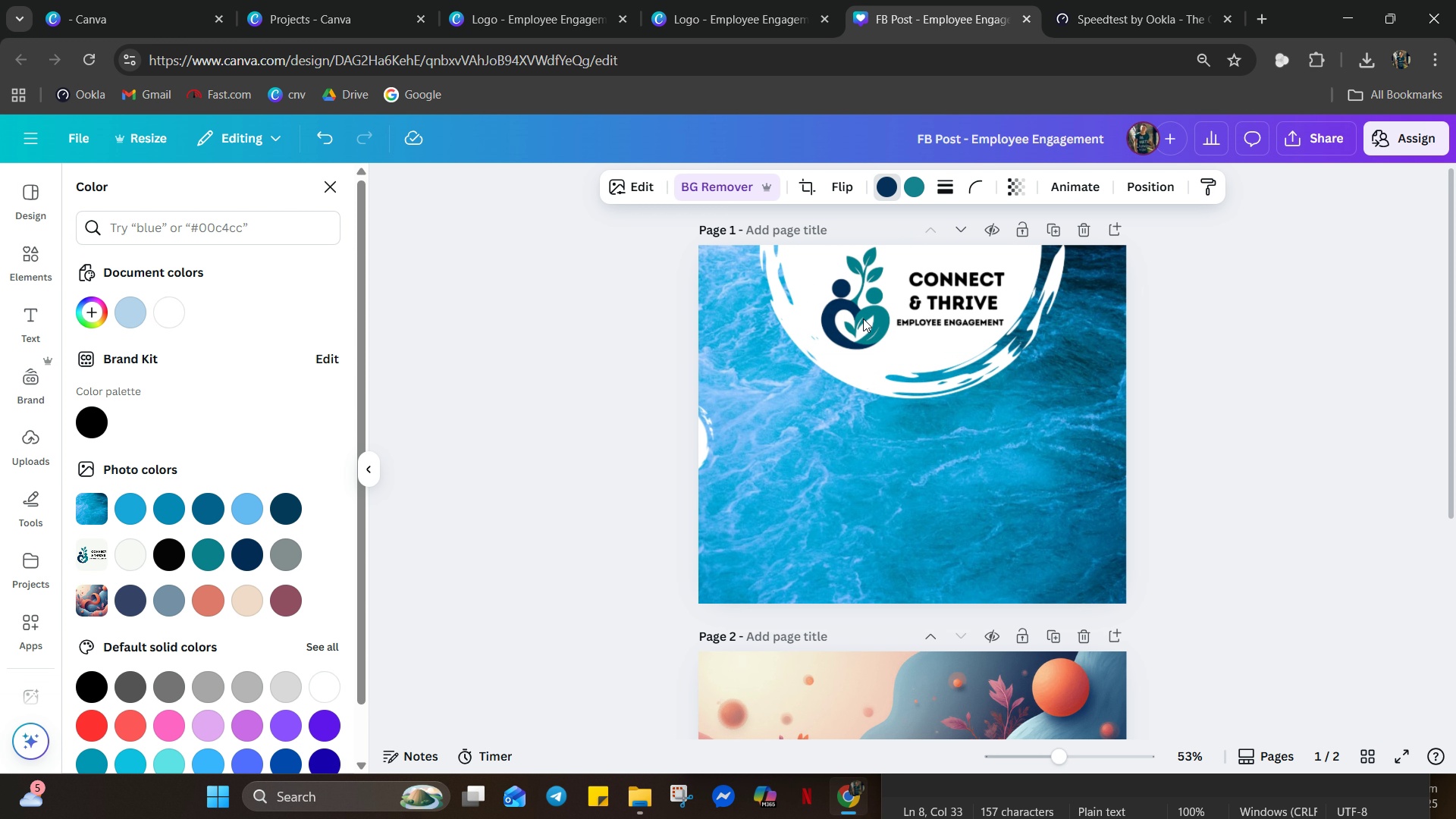 
left_click([863, 318])
 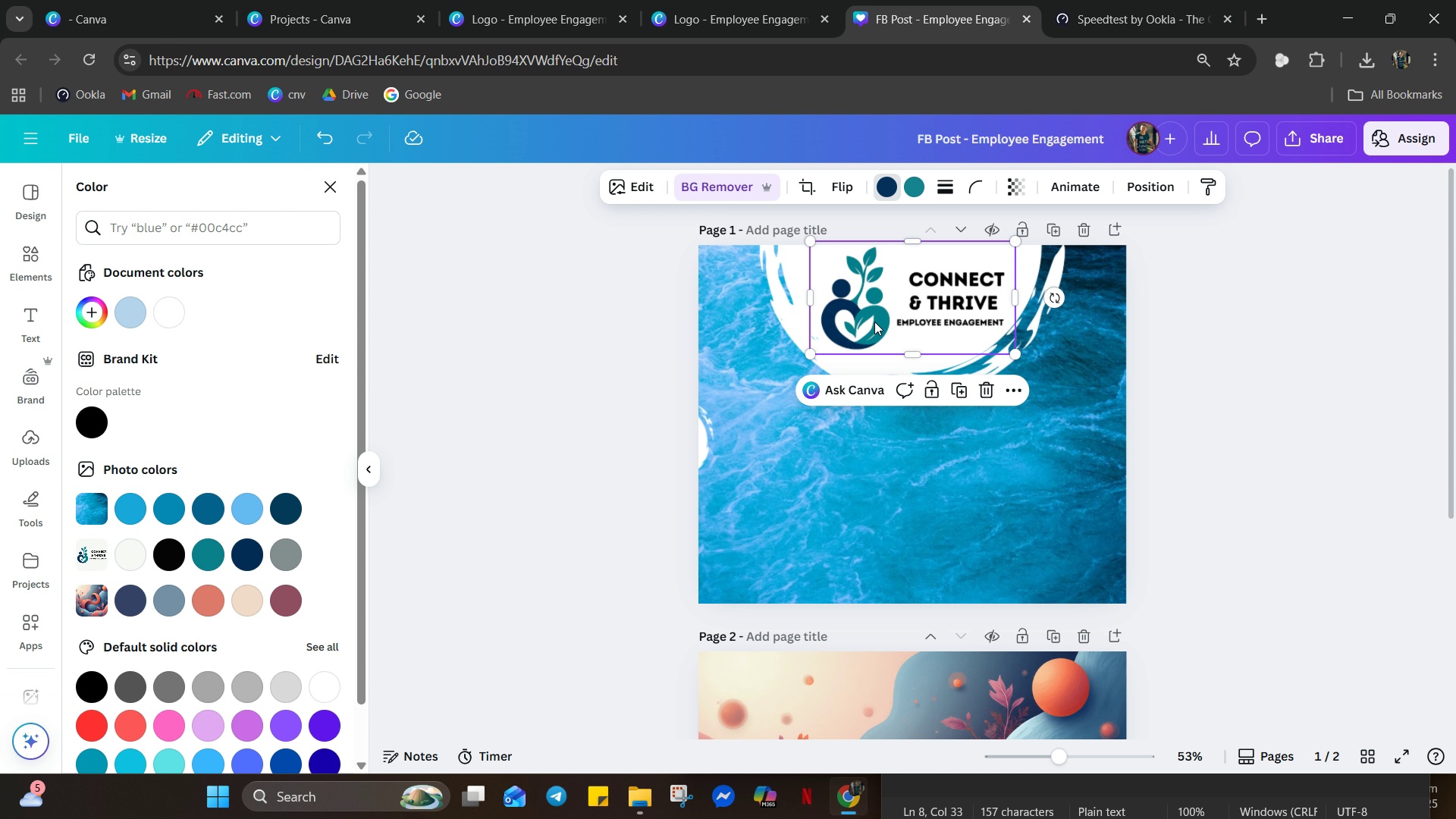 
left_click([874, 322])
 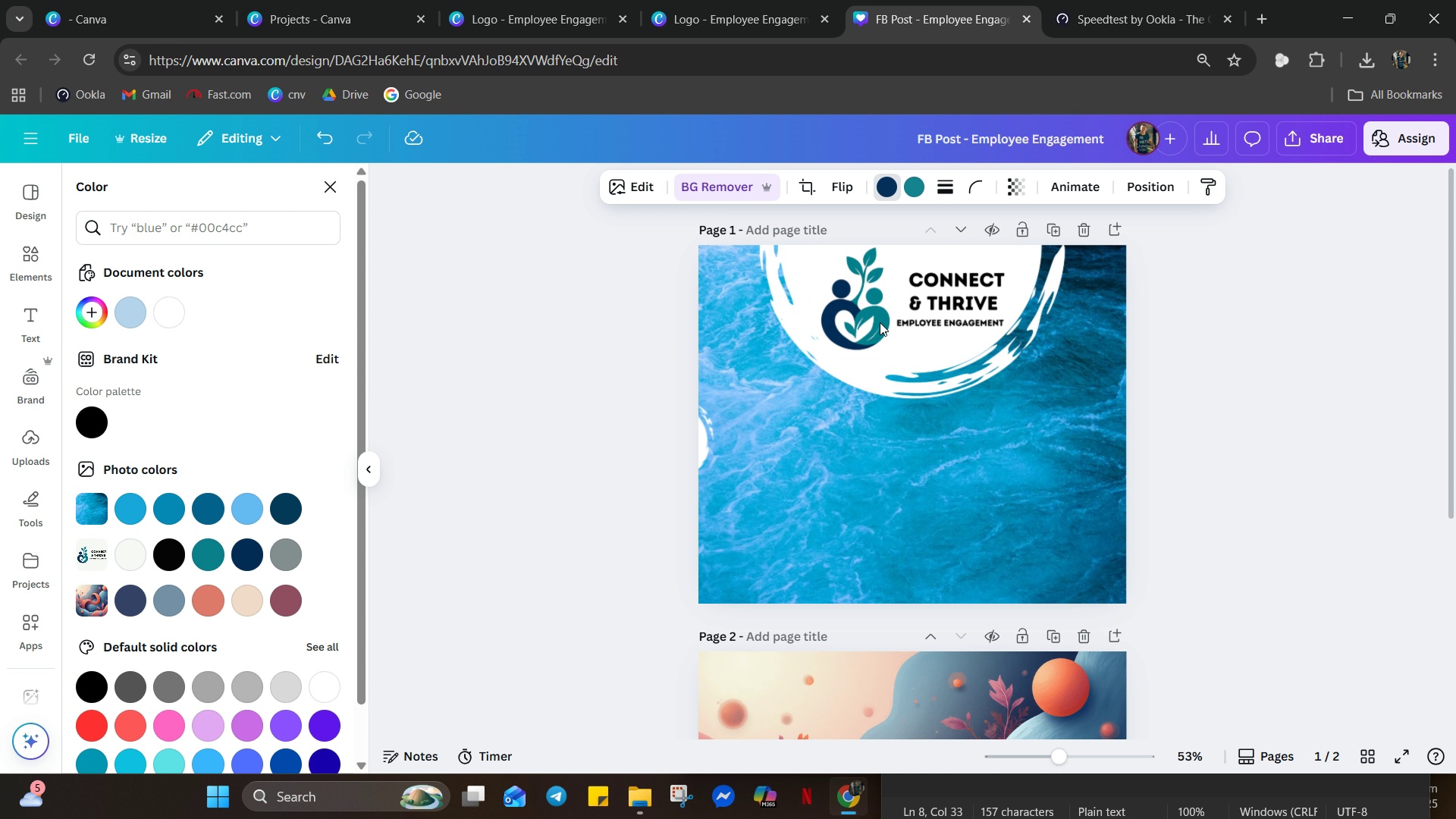 
key(ArrowDown)
 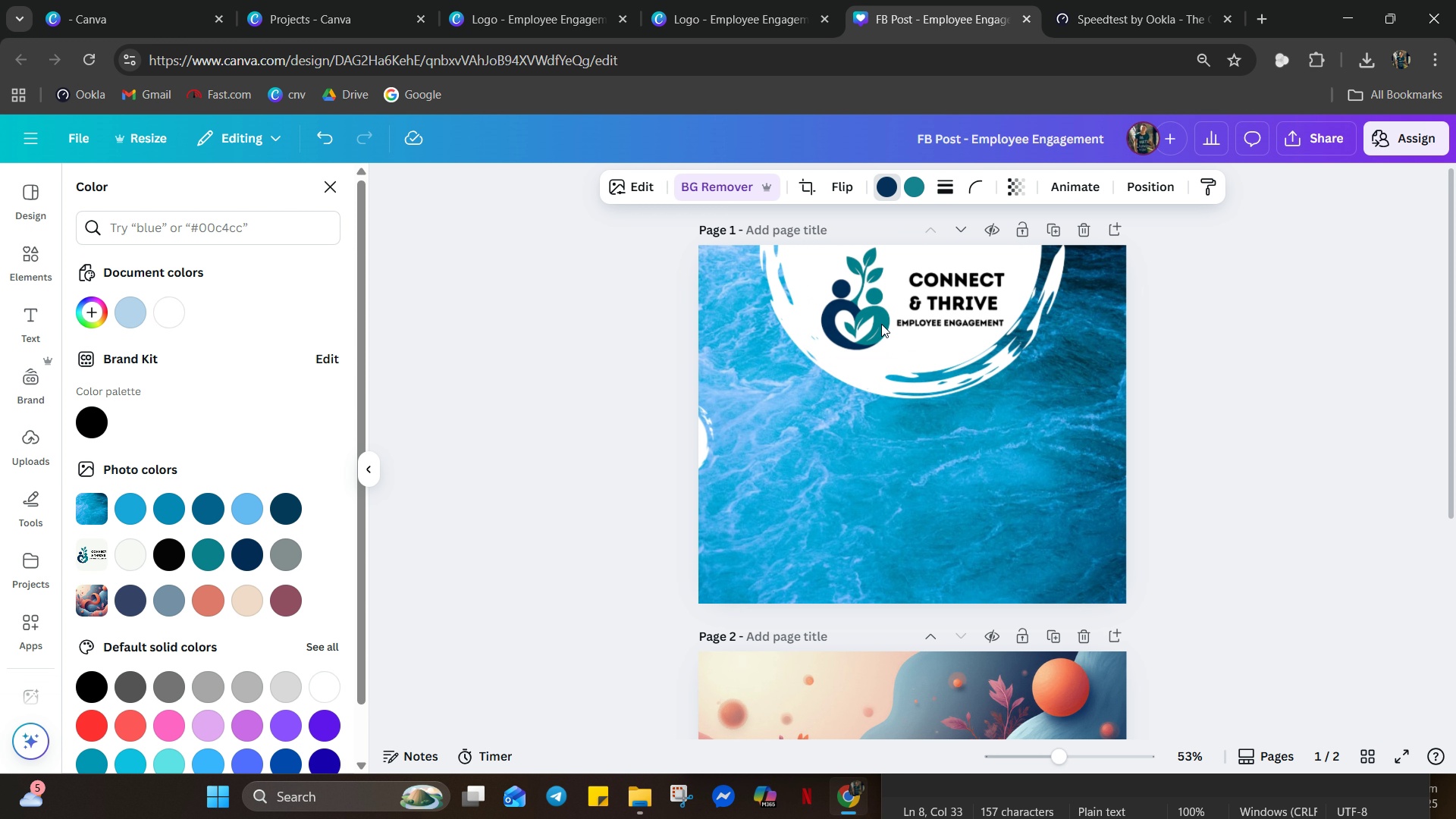 
key(ArrowDown)
 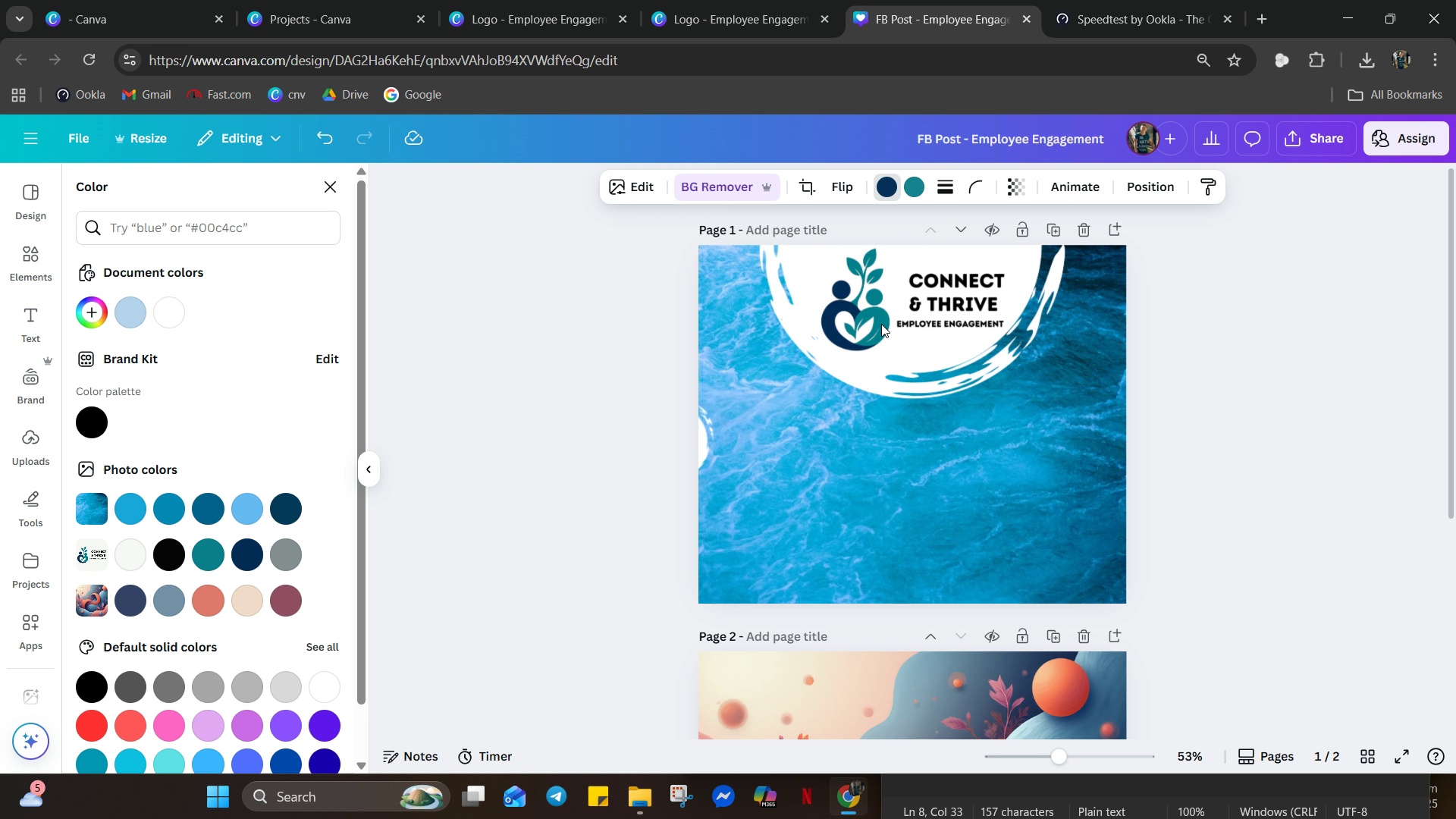 
key(ArrowDown)
 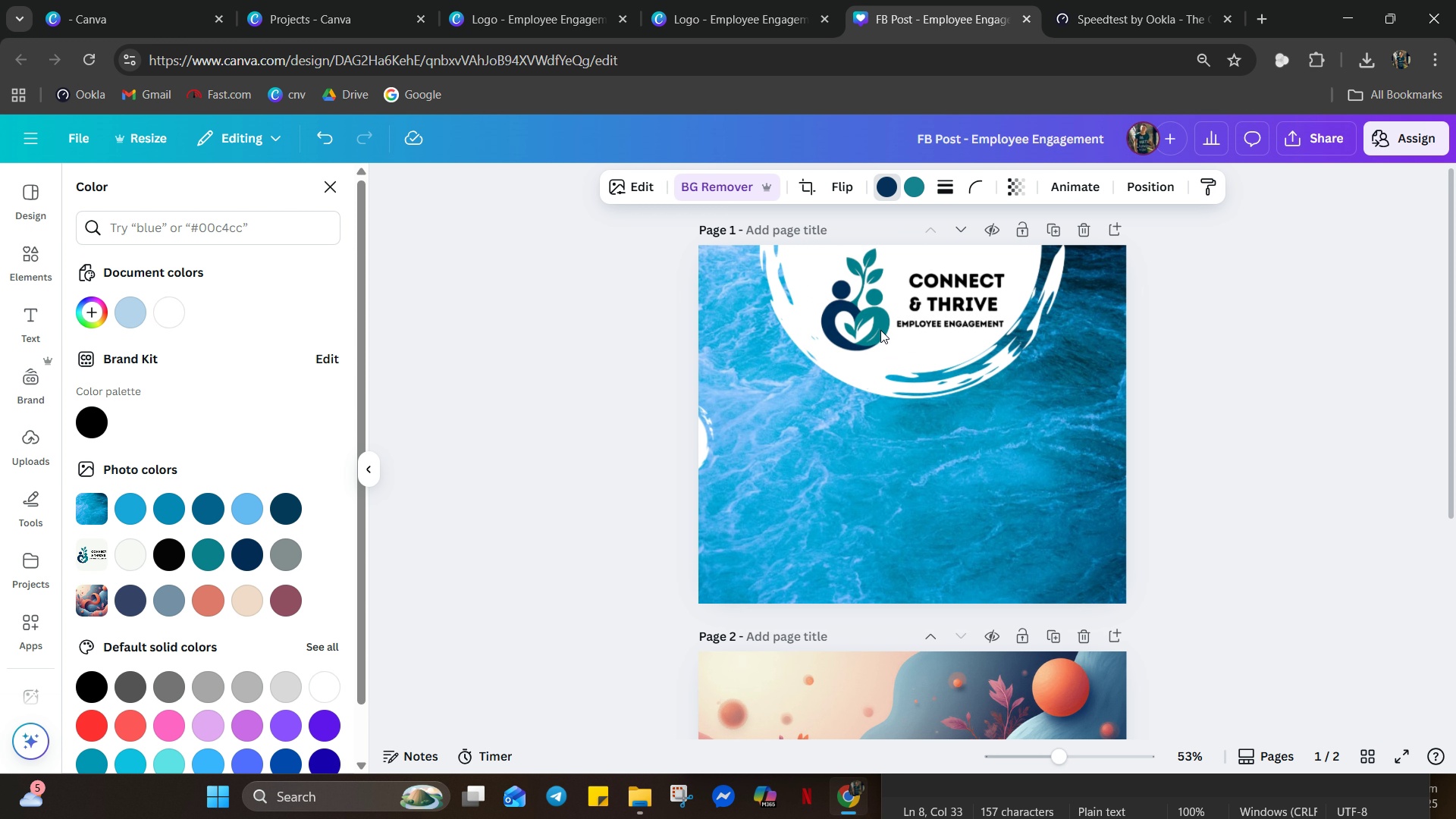 
key(ArrowDown)
 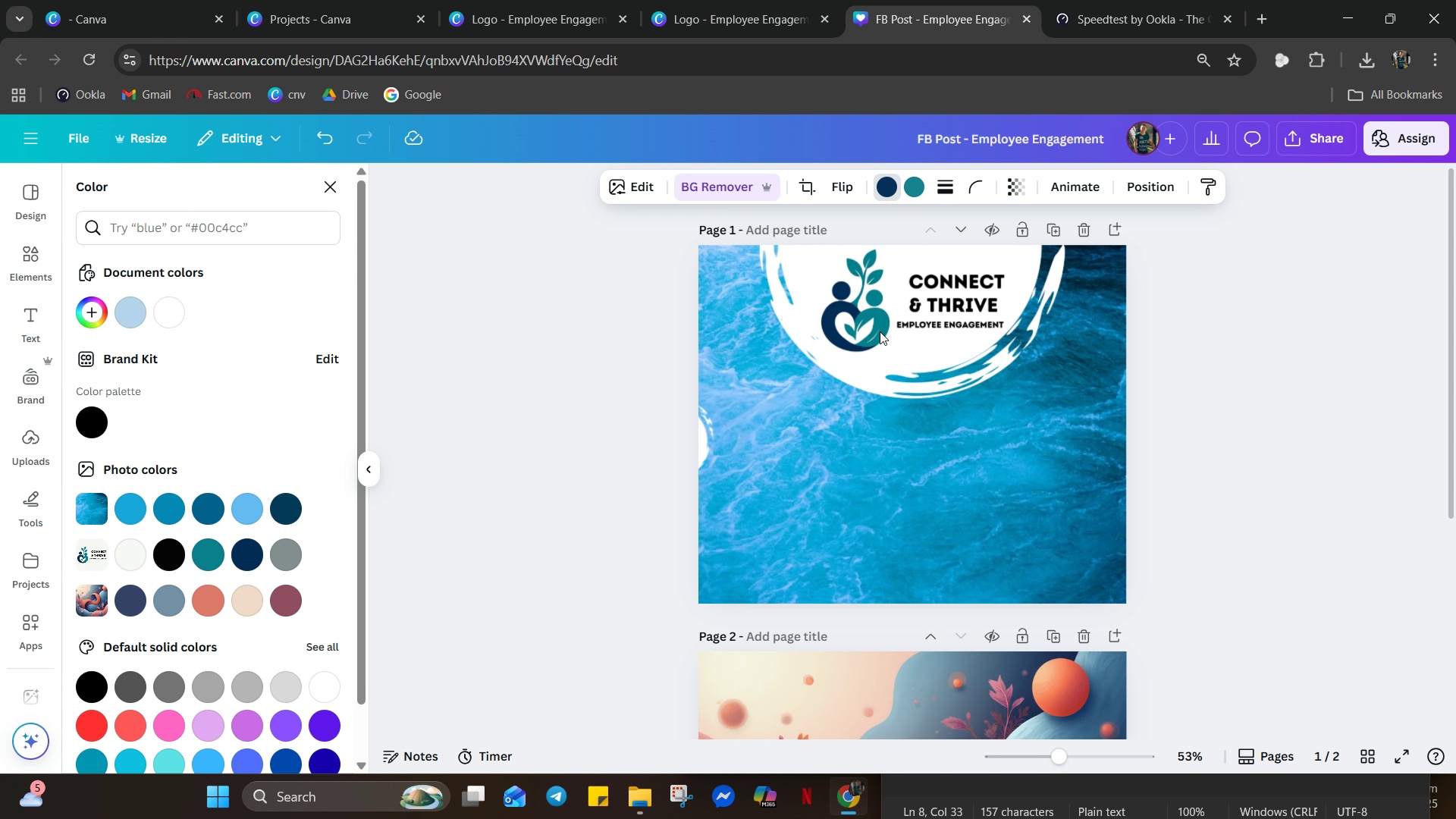 
key(ArrowDown)
 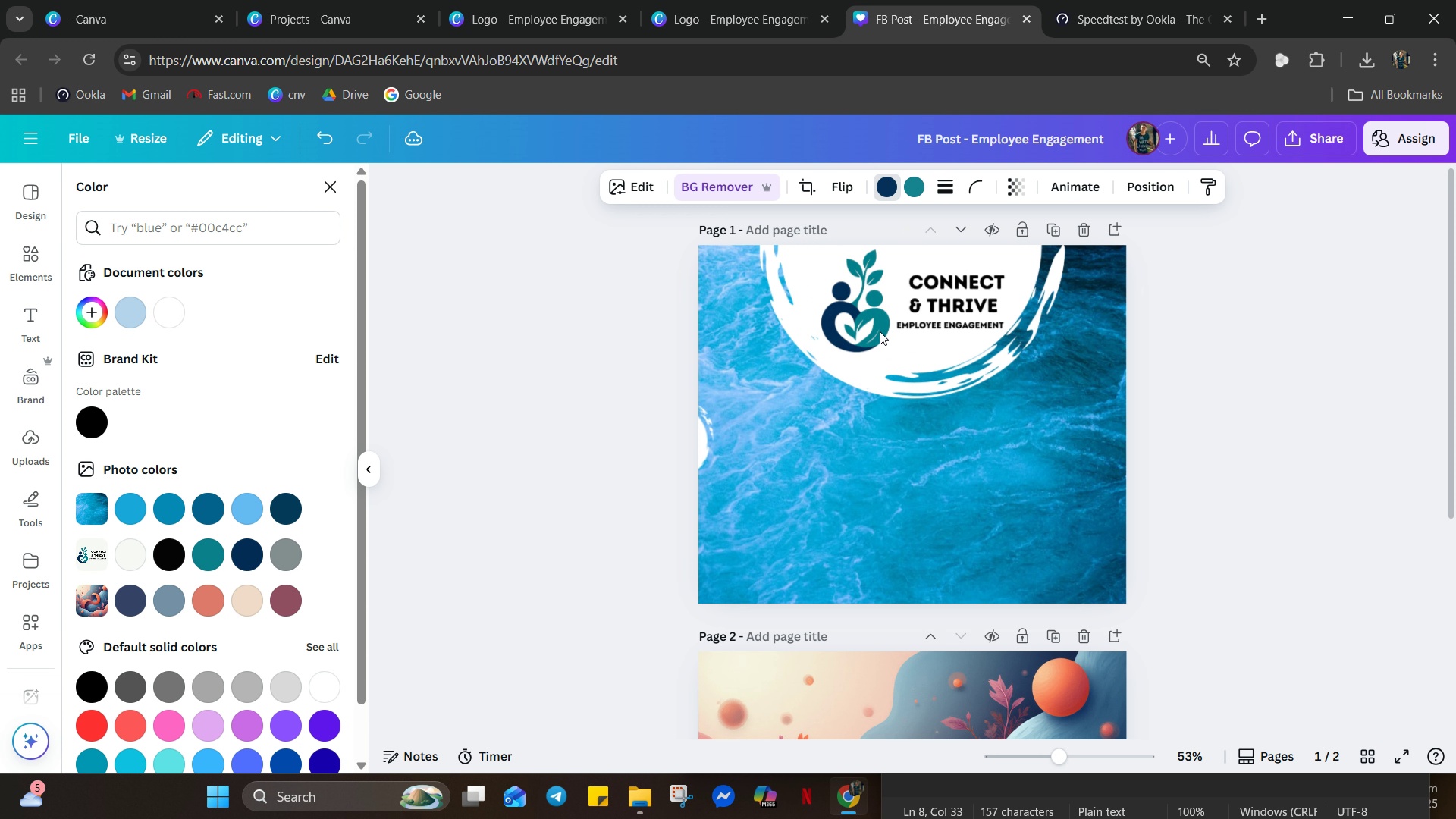 
key(ArrowDown)
 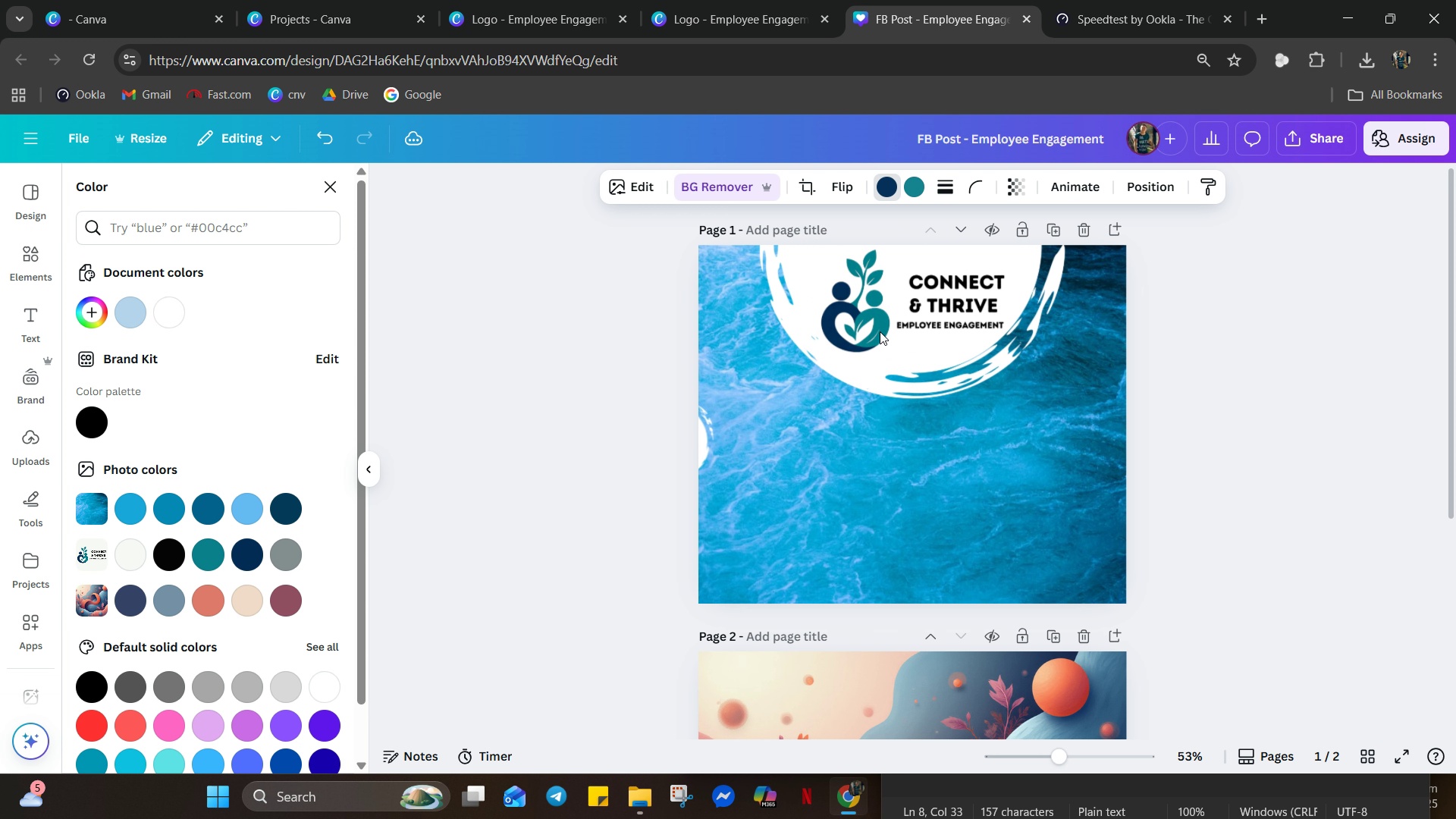 
key(ArrowDown)
 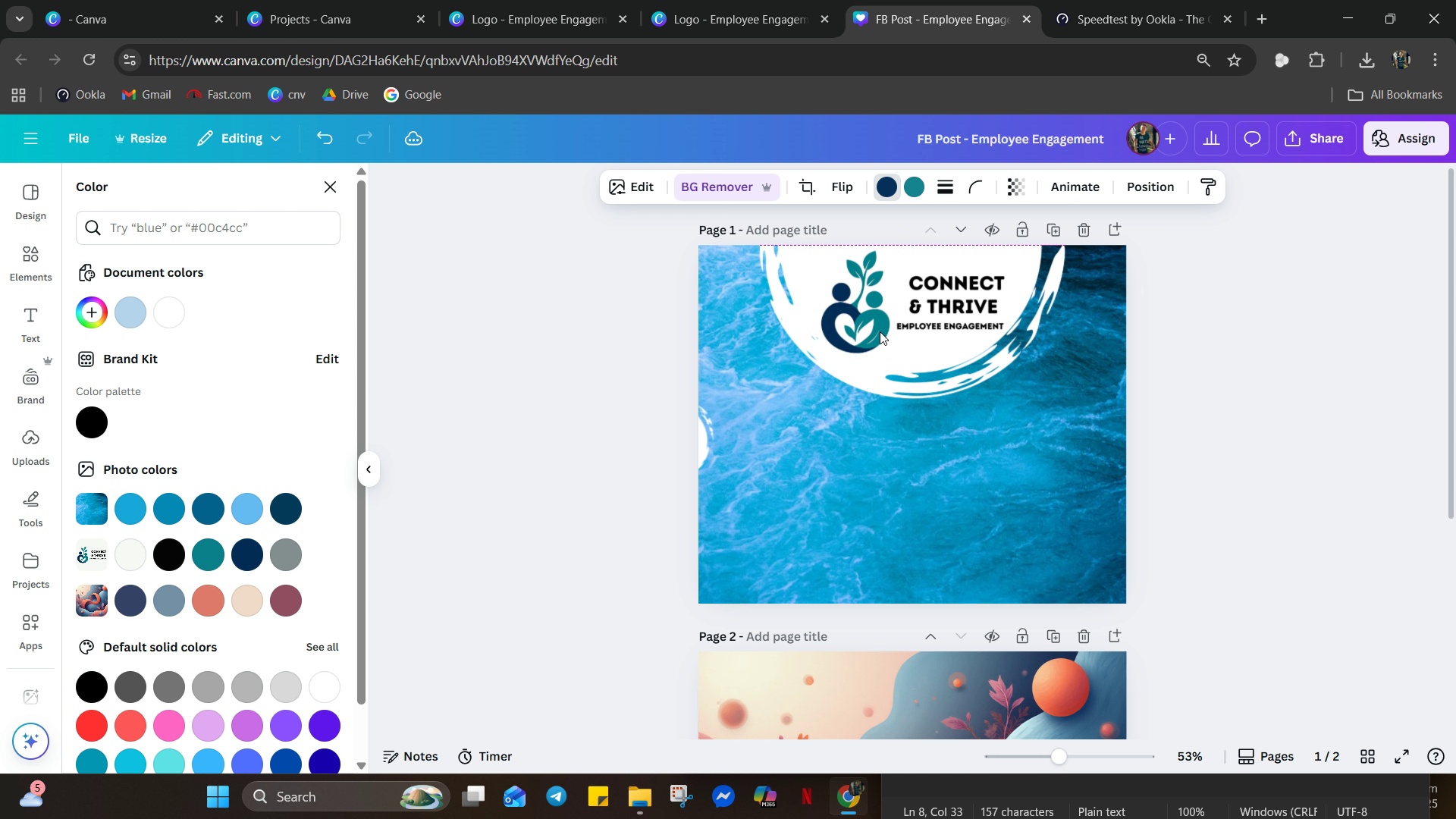 
key(ArrowDown)
 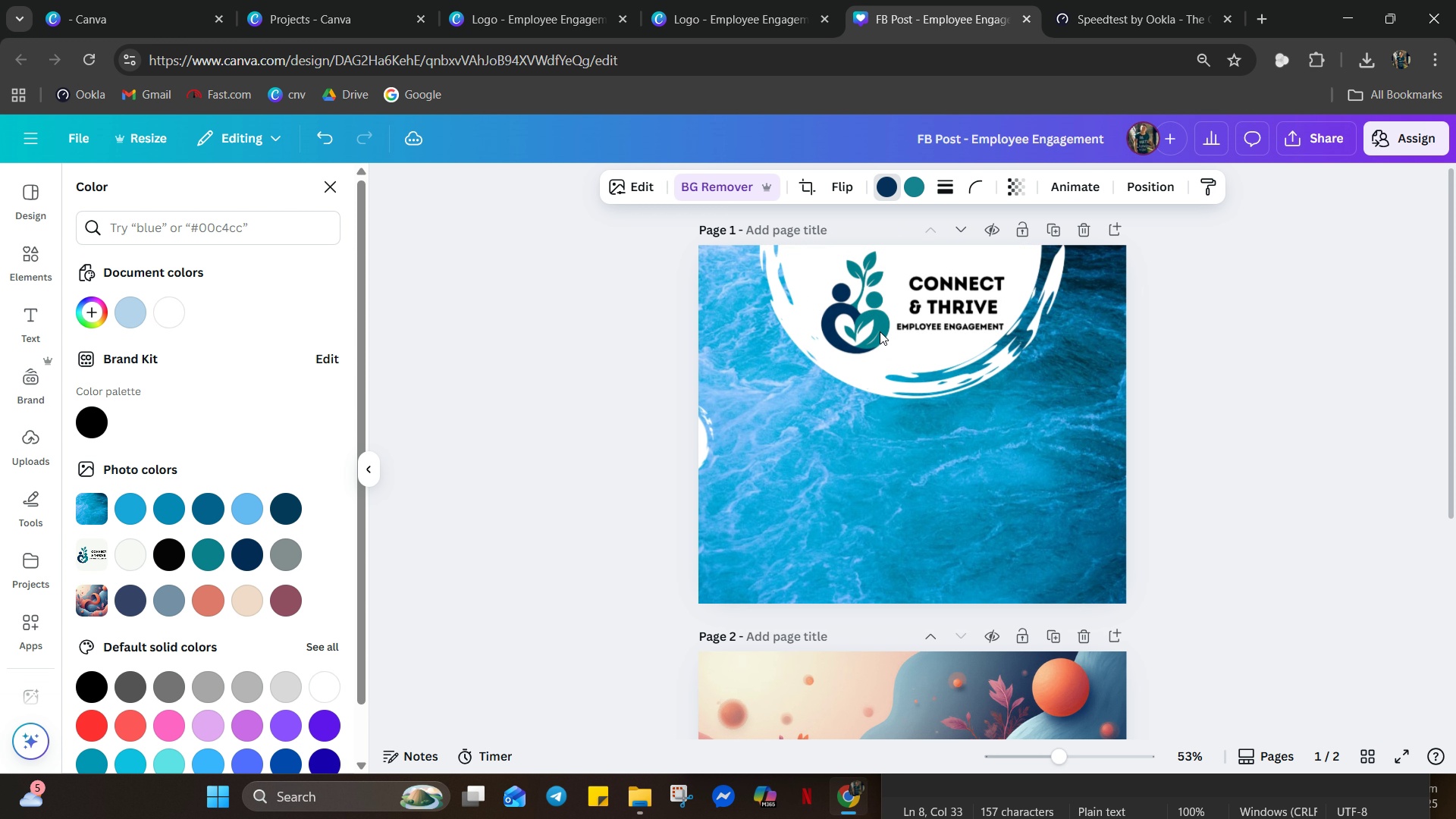 
key(ArrowDown)
 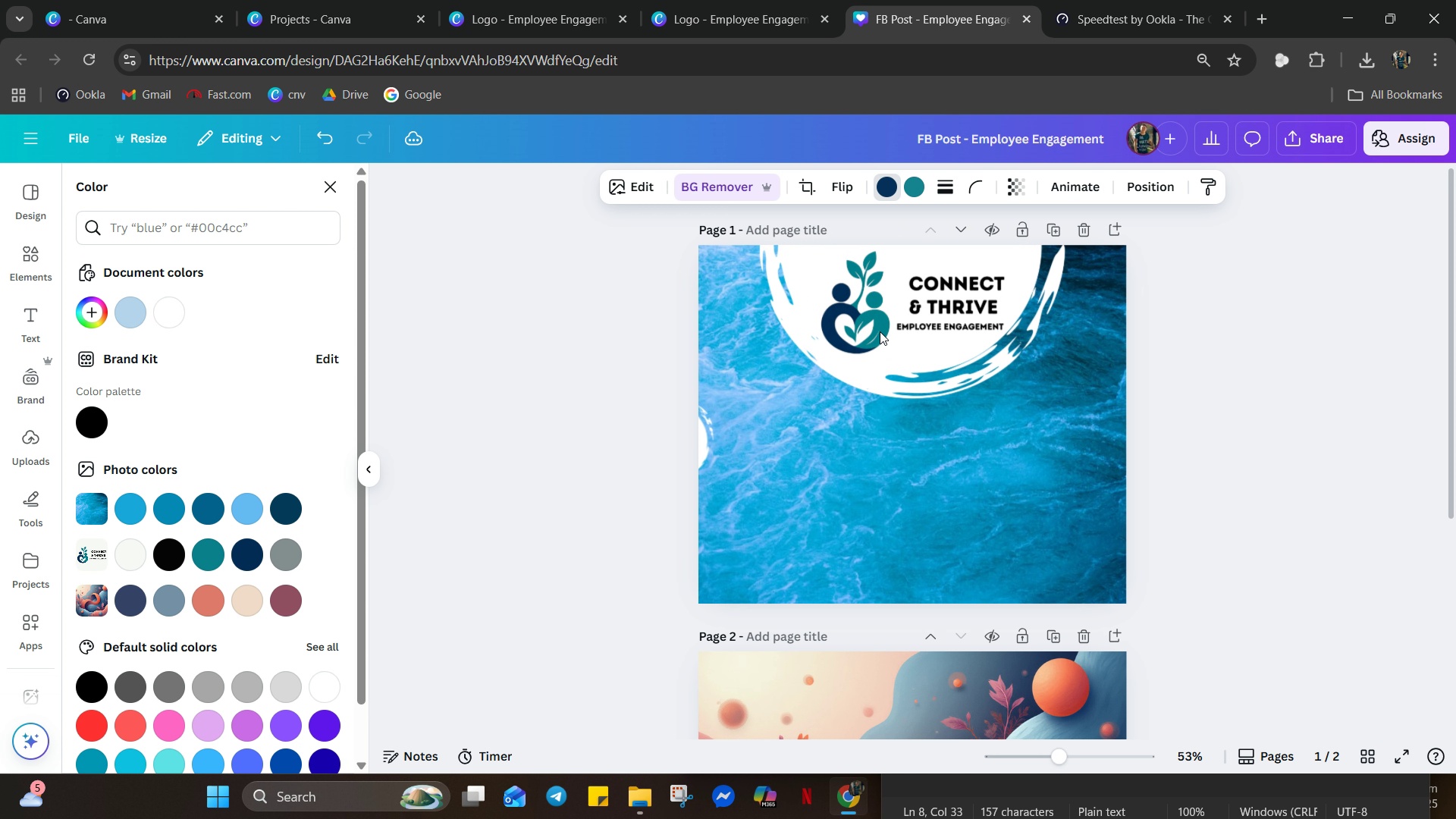 
key(ArrowDown)
 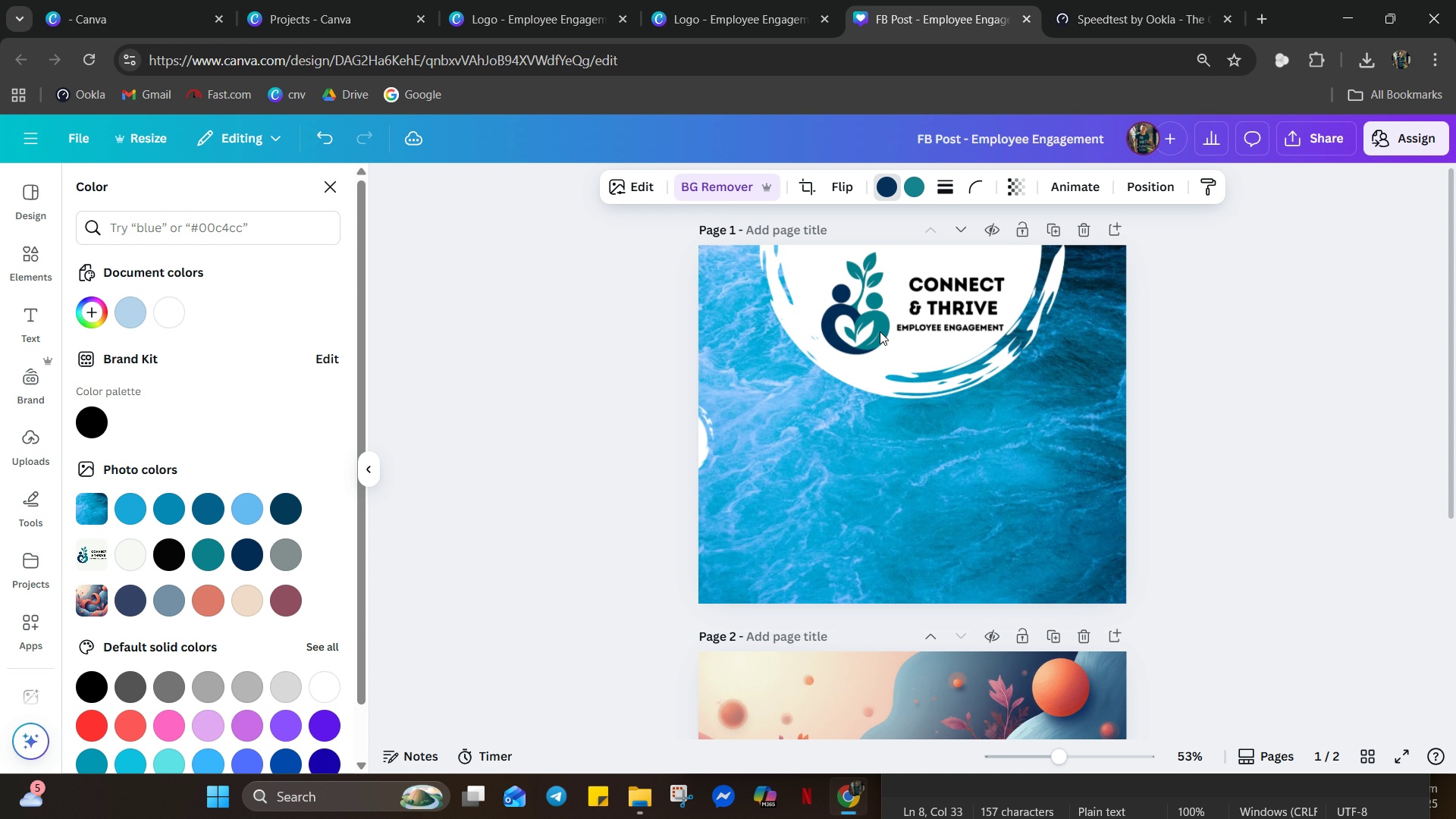 
key(ArrowDown)
 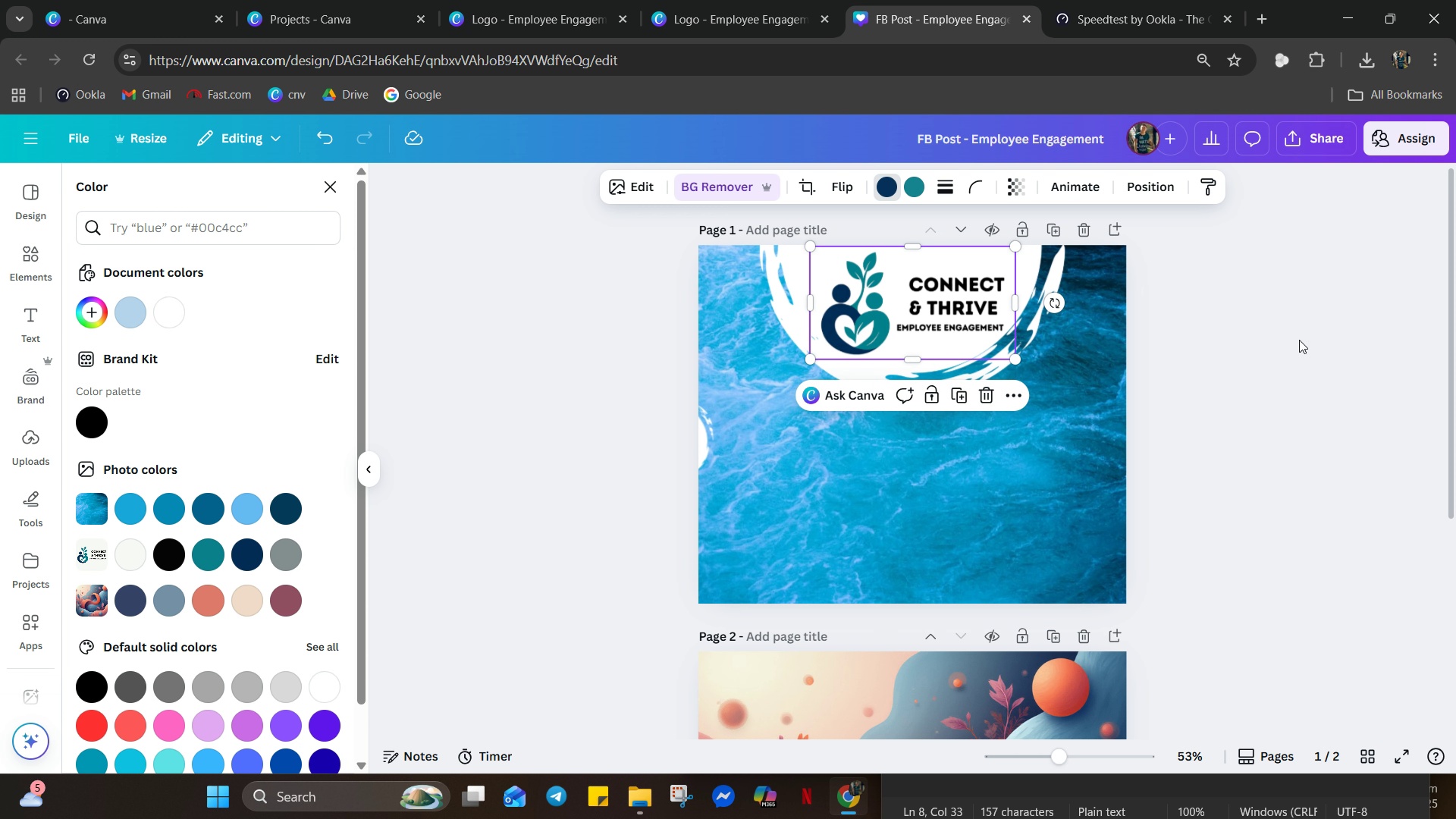 
left_click([1326, 335])
 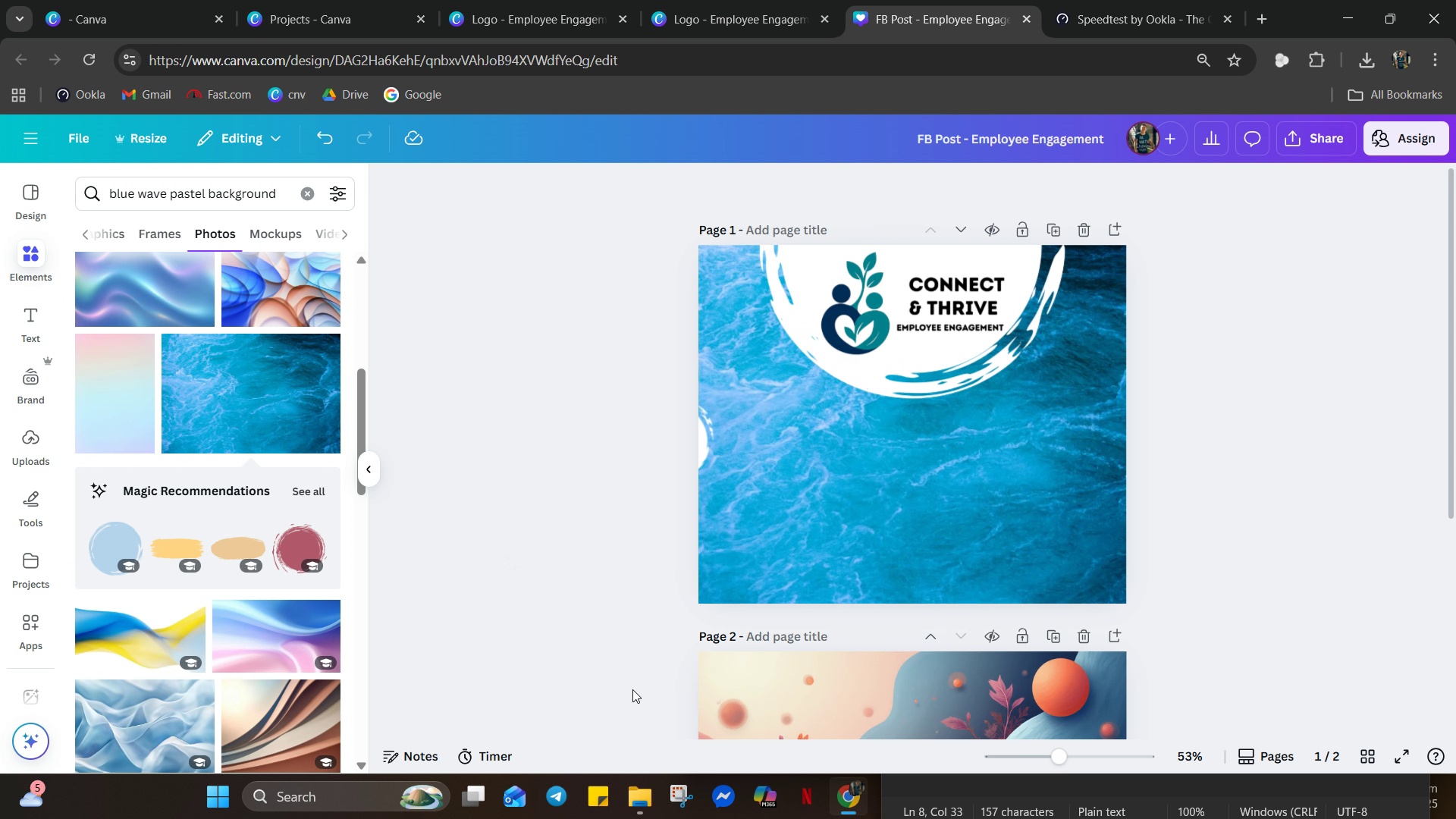 
wait(8.94)
 